 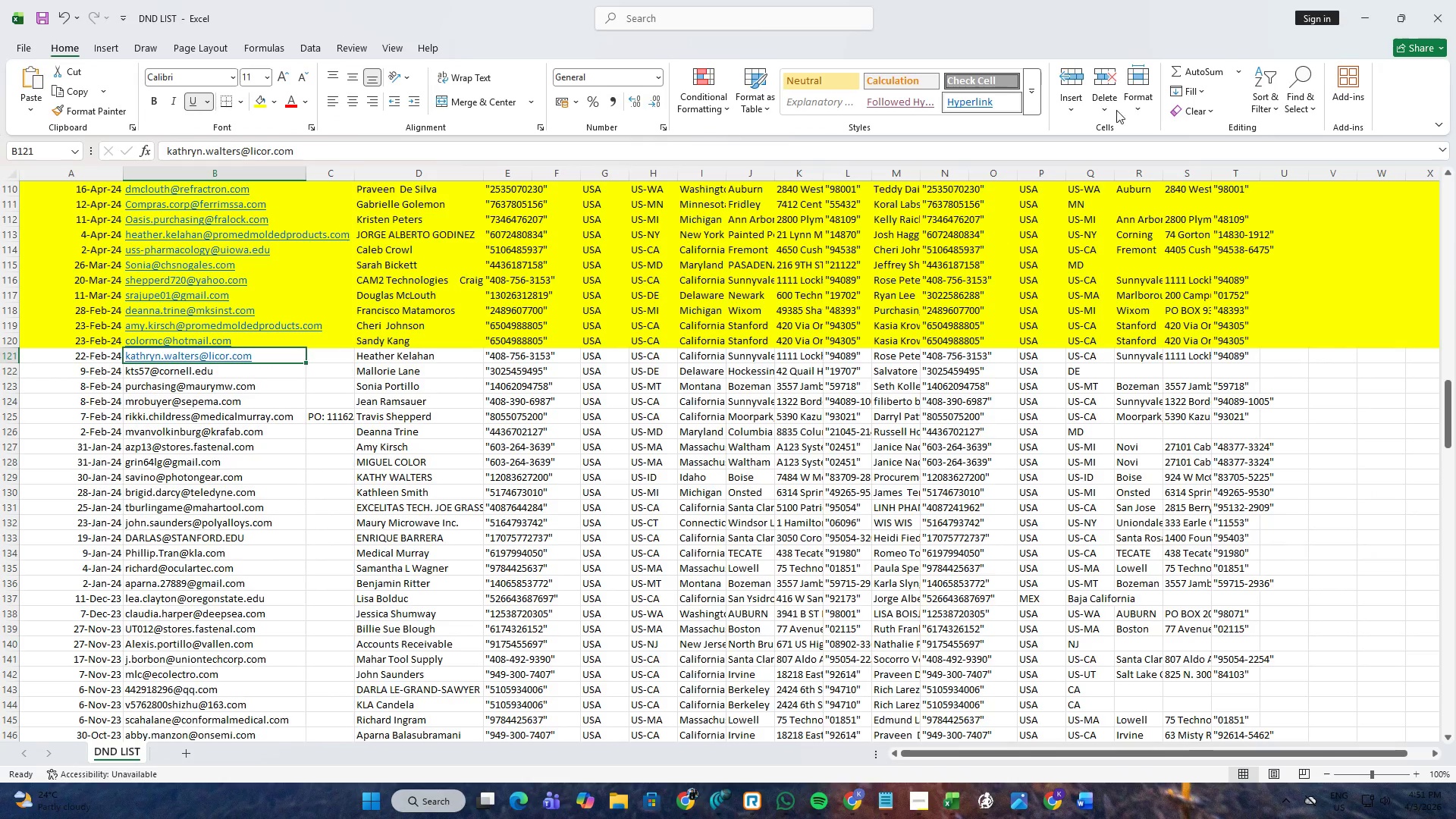 
mouse_move([1087, 782])
 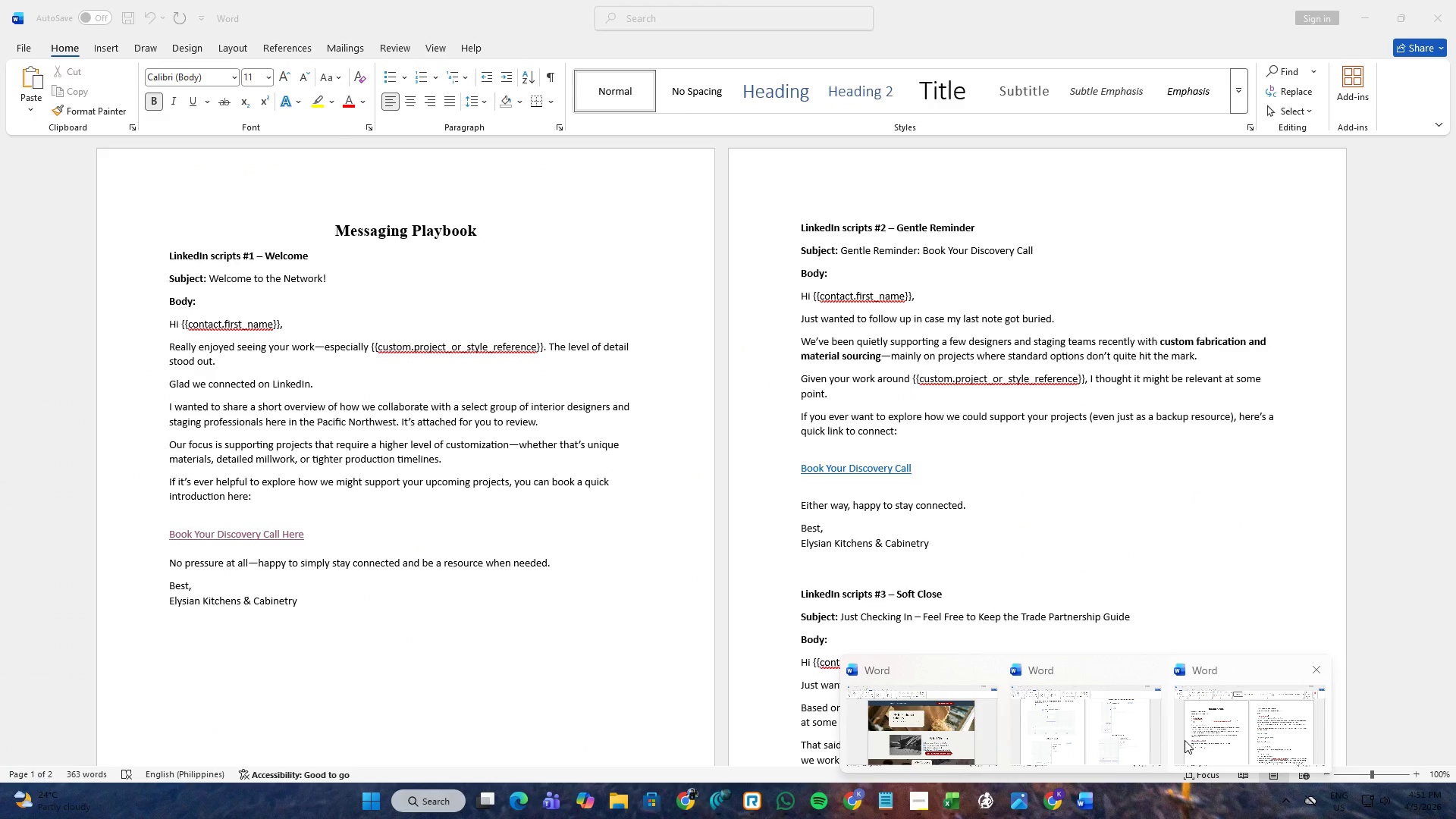 
left_click([1185, 740])
 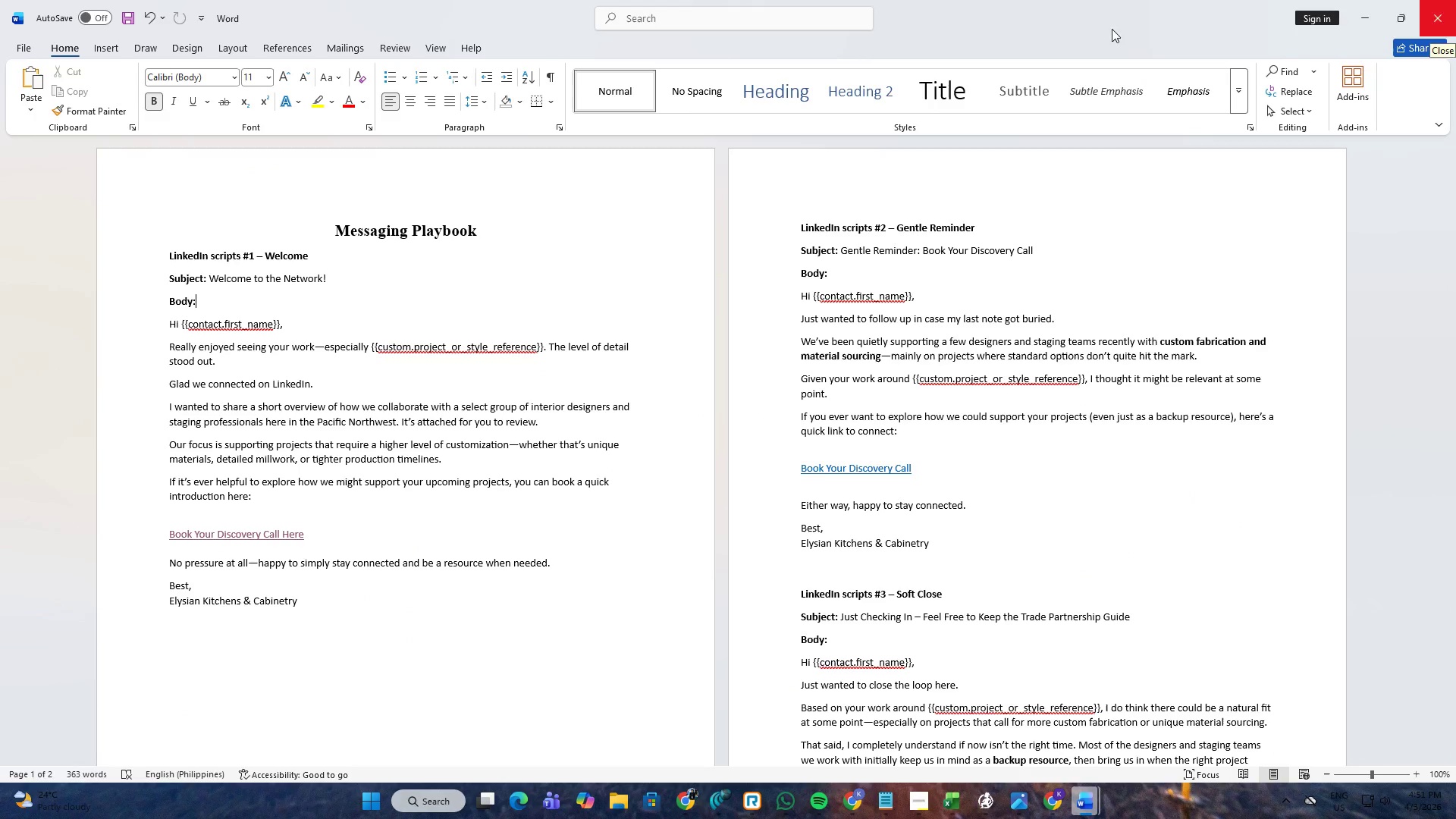 
left_click([15, 49])
 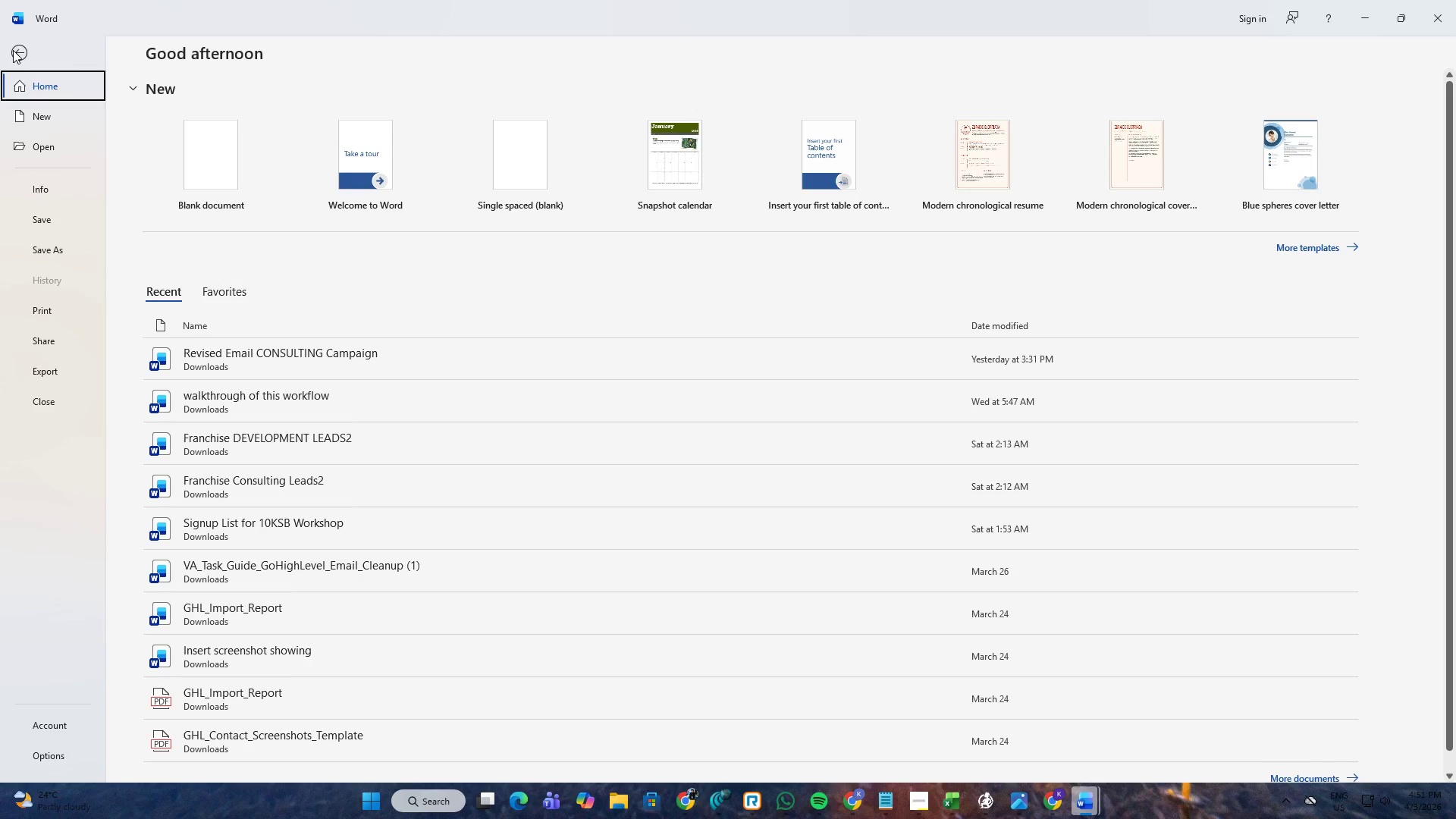 
wait(7.19)
 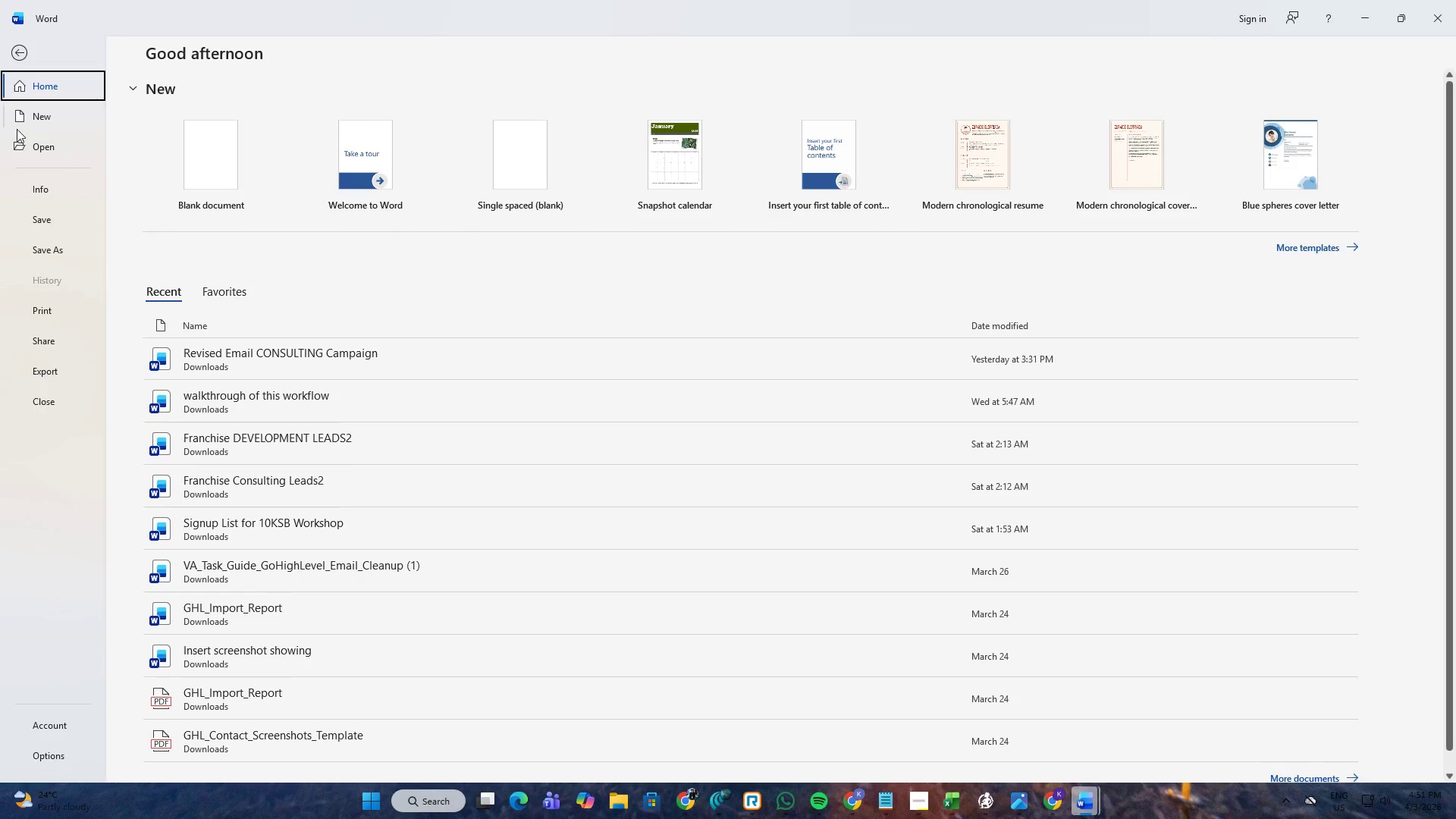 
left_click([13, 50])
 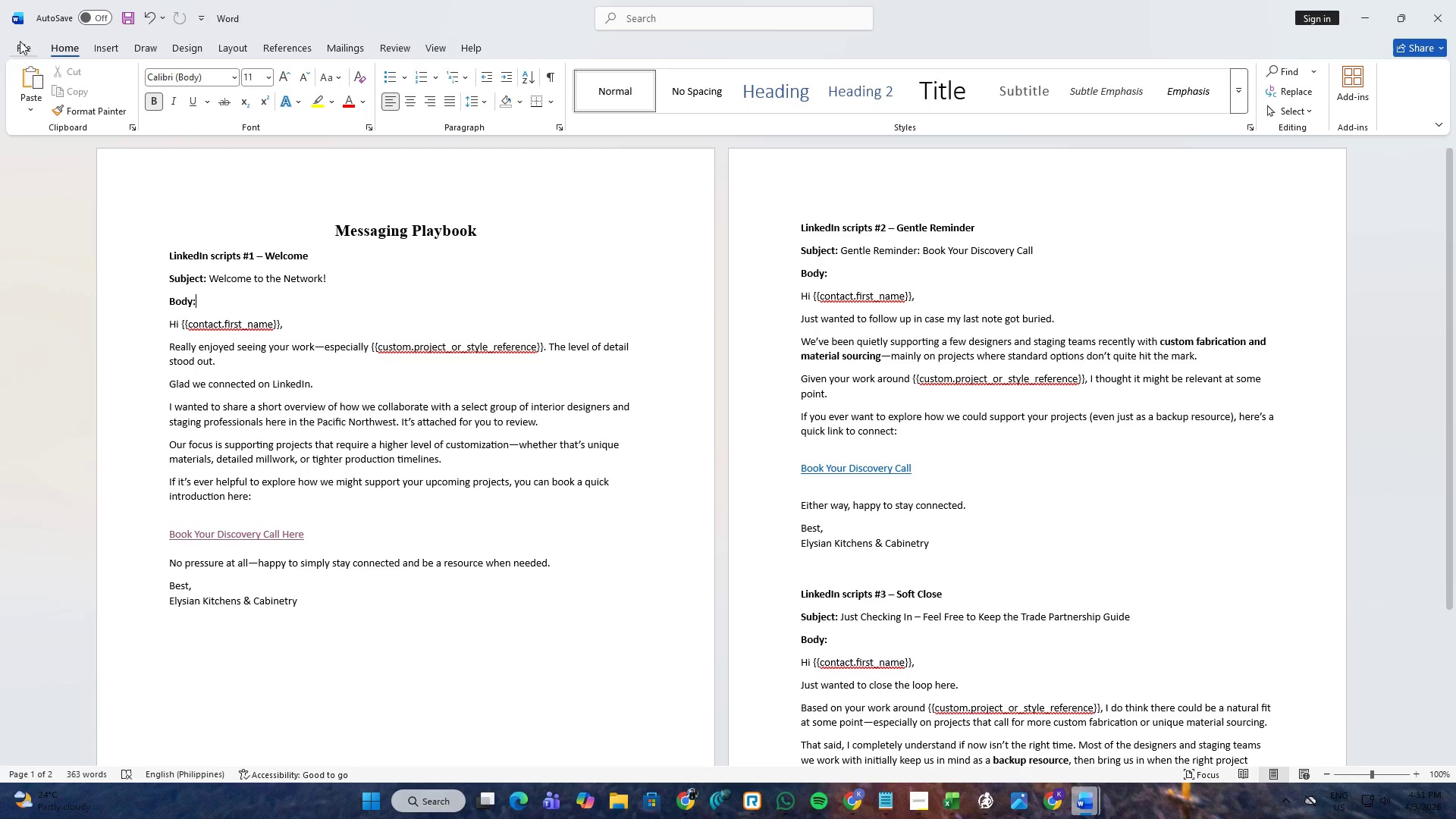 
left_click([31, 42])
 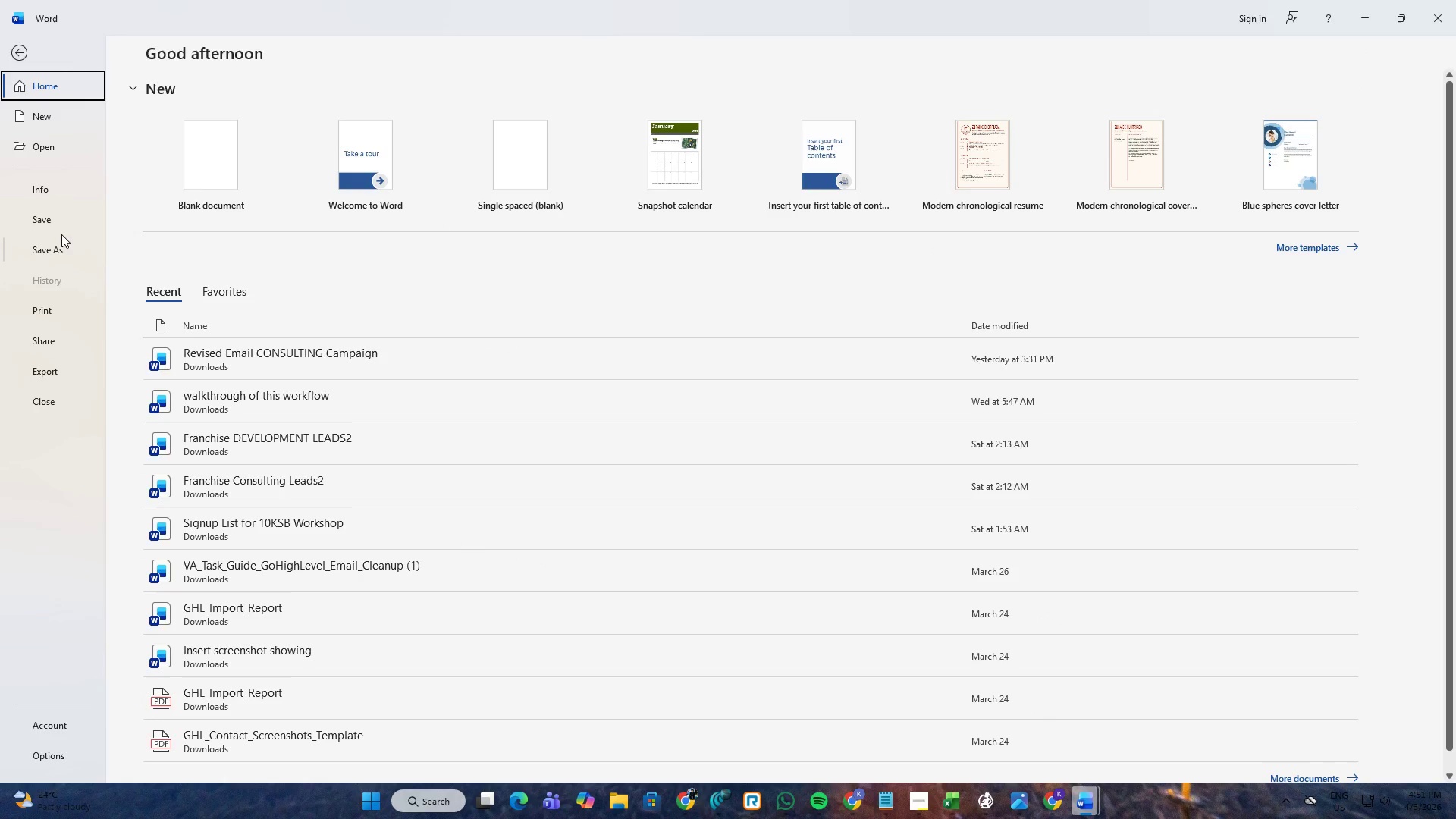 
left_click([60, 243])
 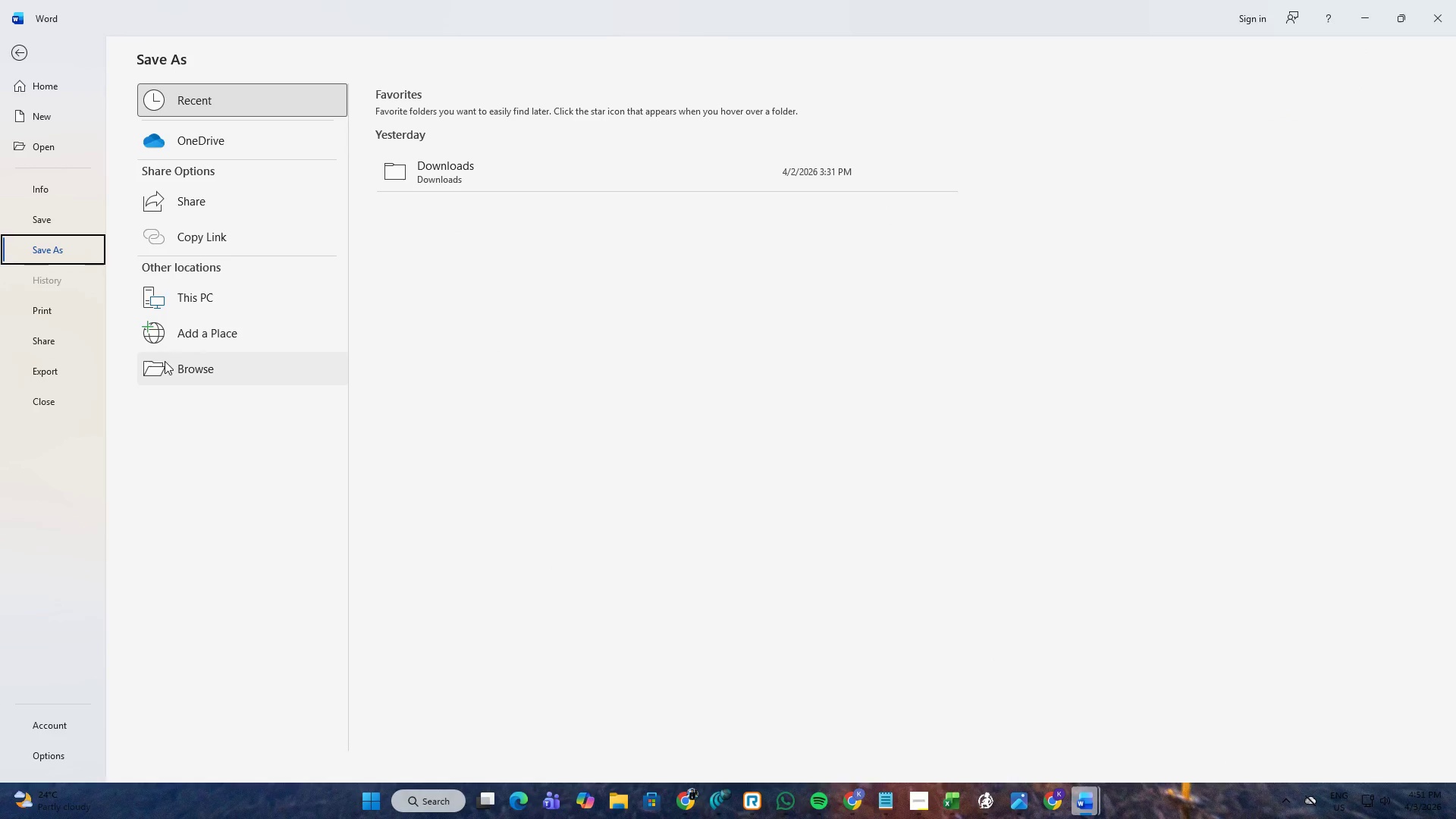 
left_click([171, 367])
 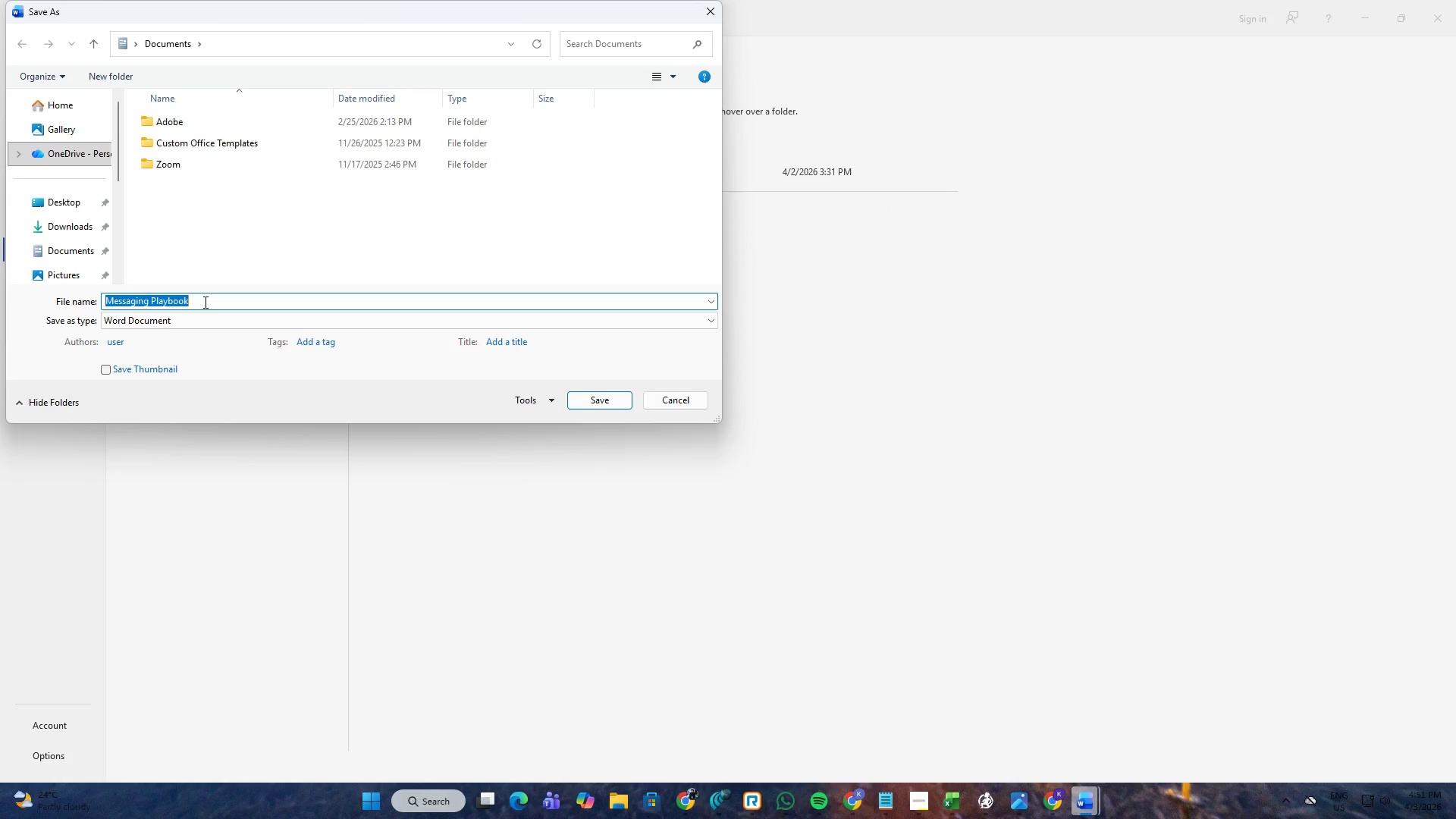 
left_click([218, 303])
 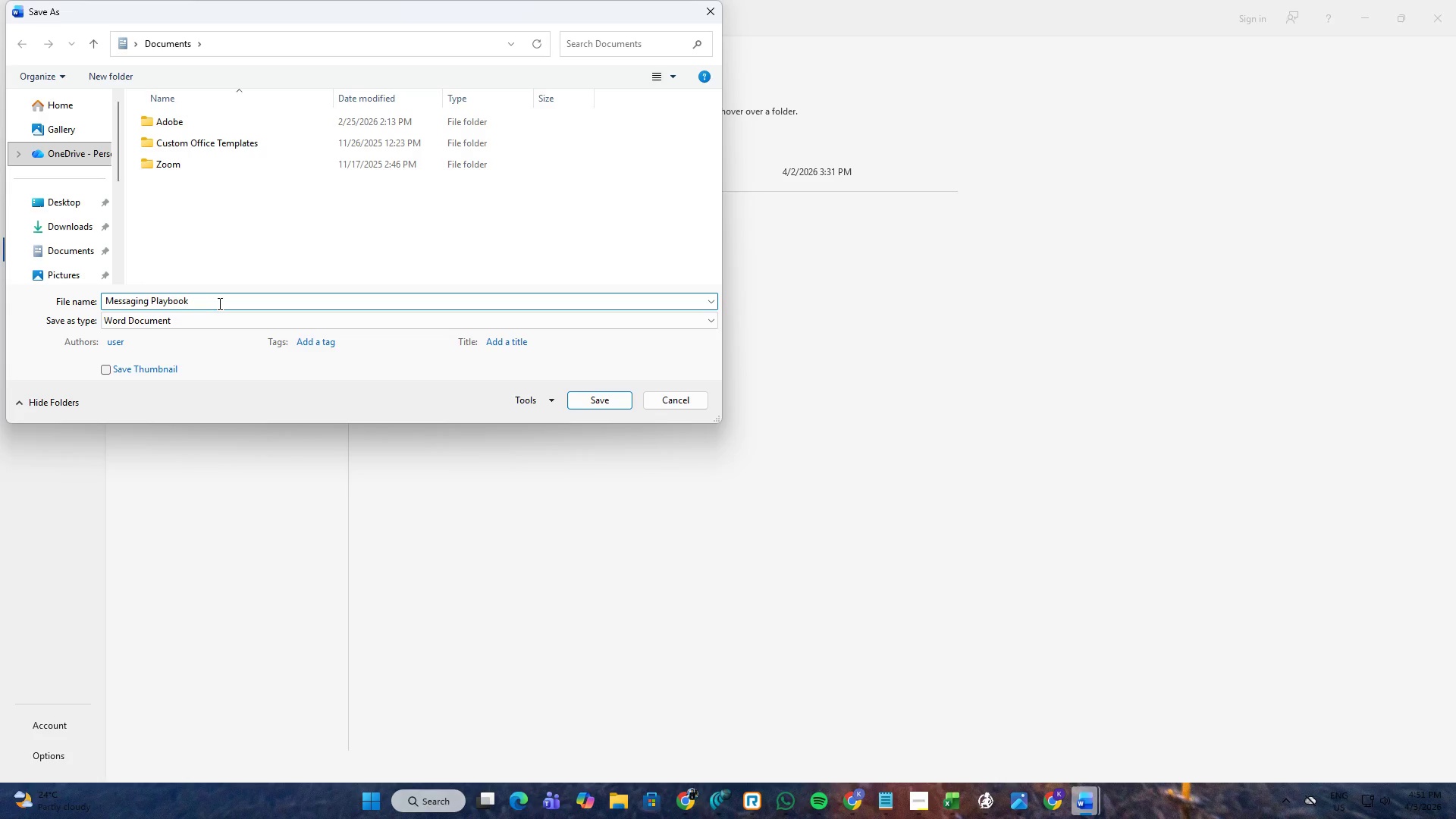 
key(Space)
 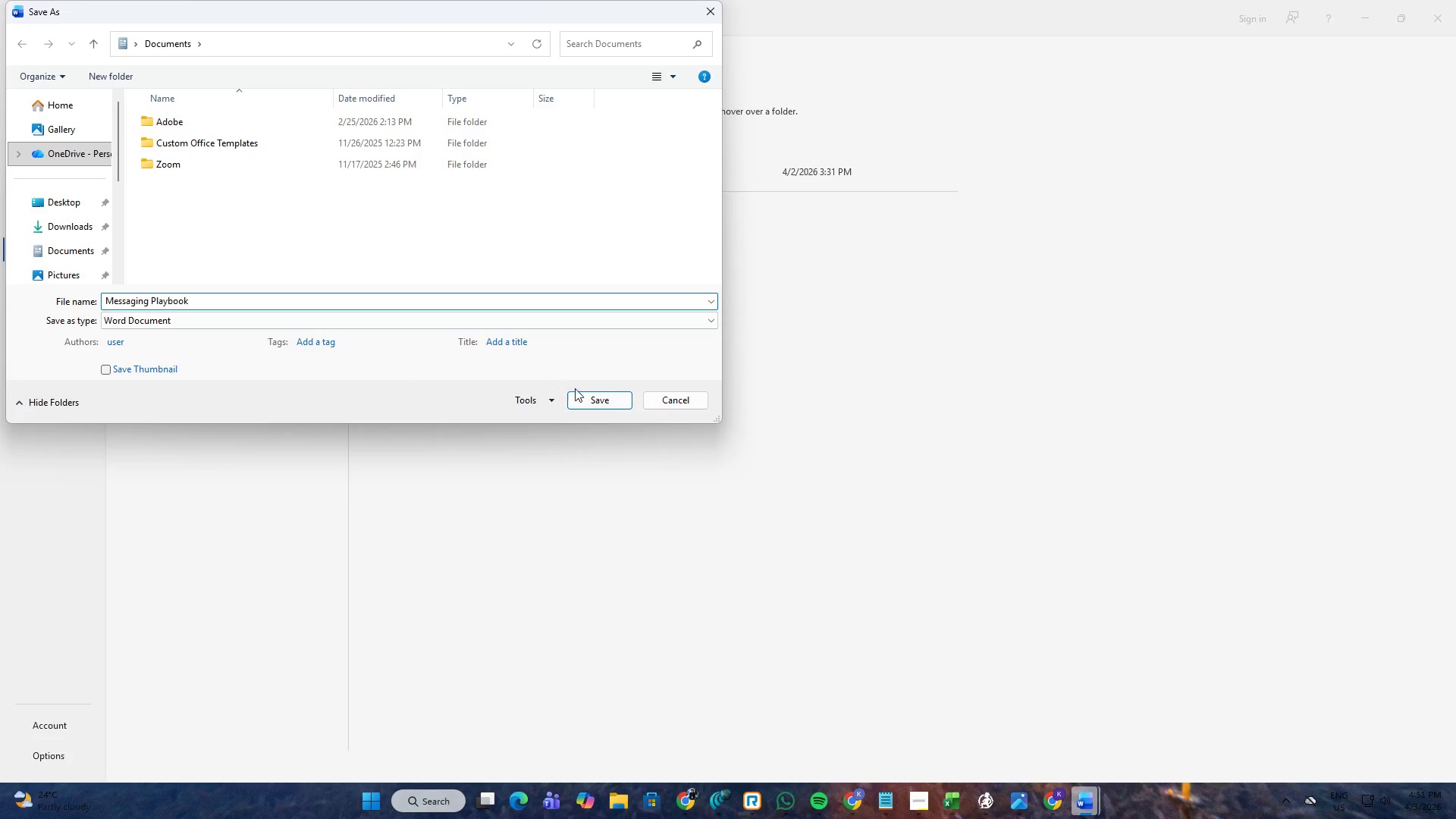 
double_click([587, 403])
 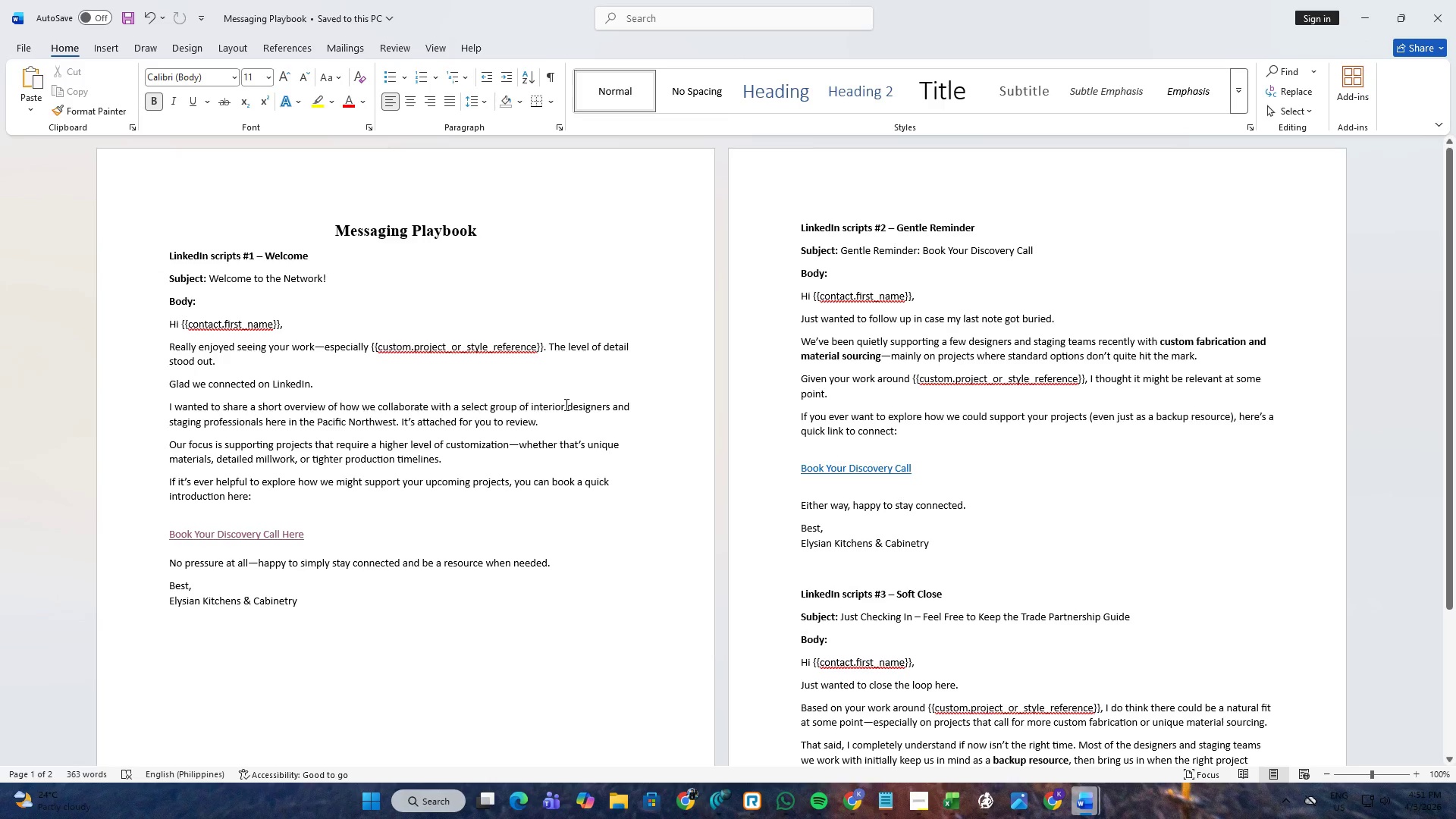 
scroll: coordinate [565, 395], scroll_direction: down, amount: 6.0
 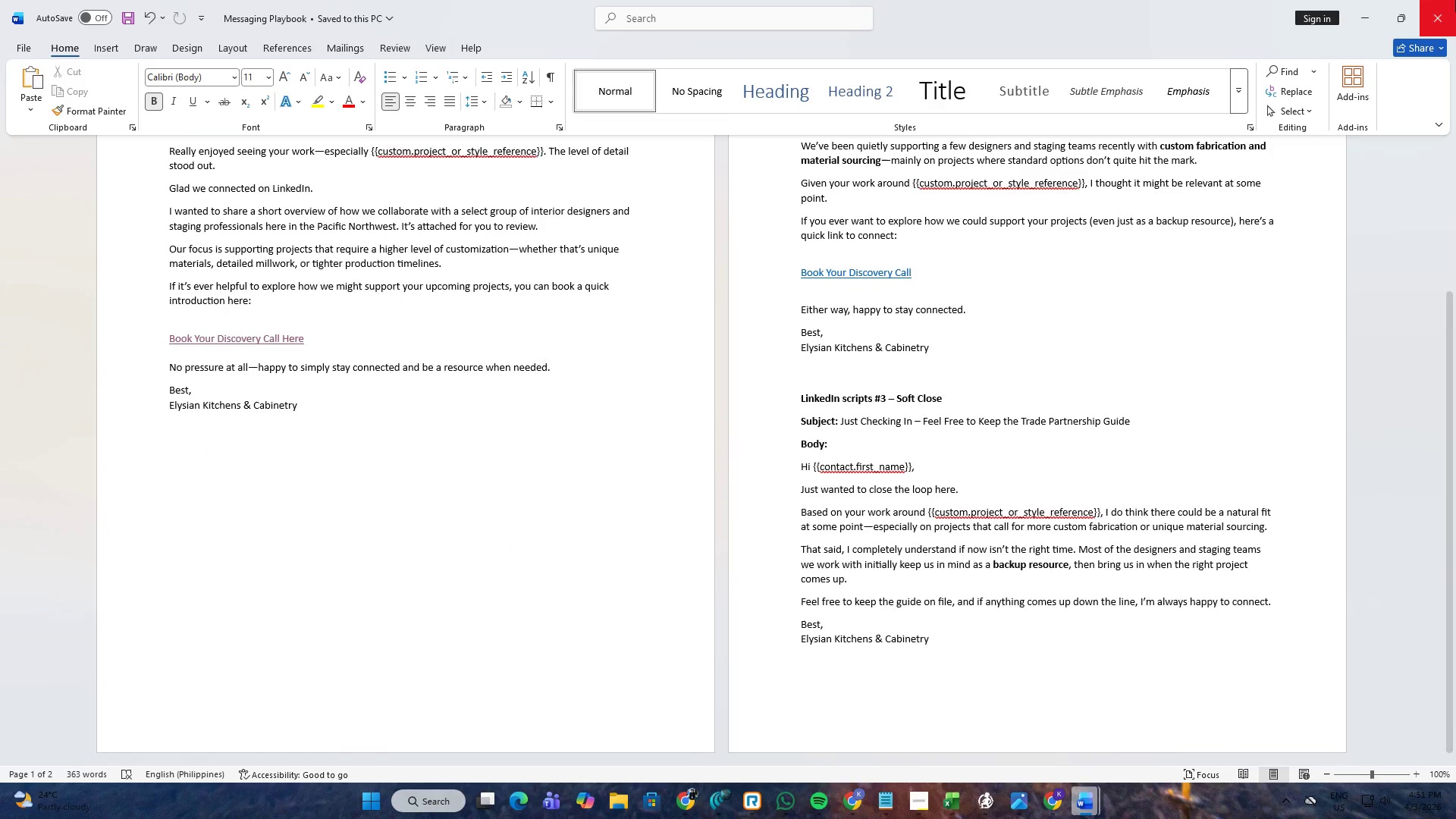 
left_click([1455, 0])
 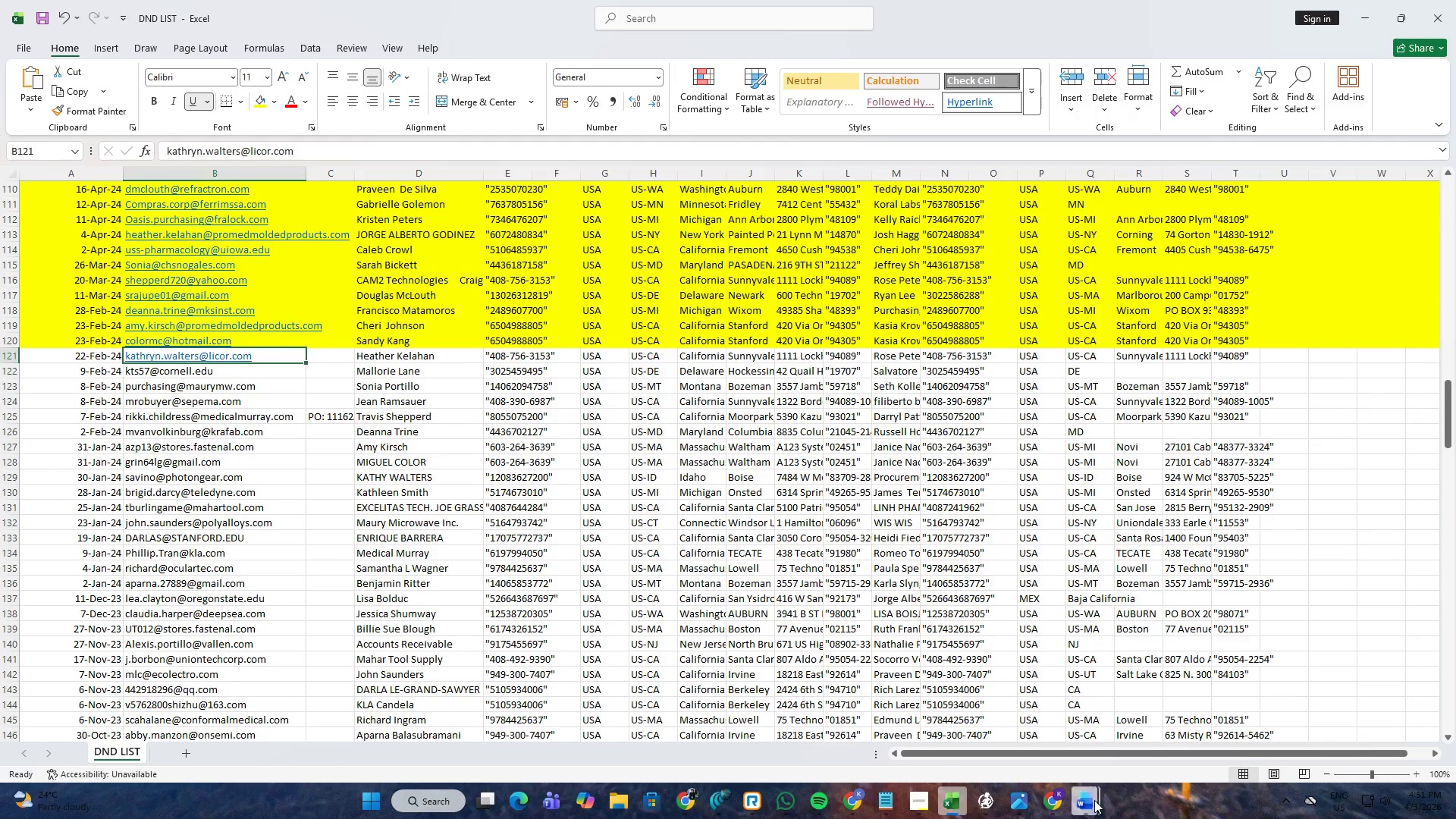 
left_click([1131, 740])
 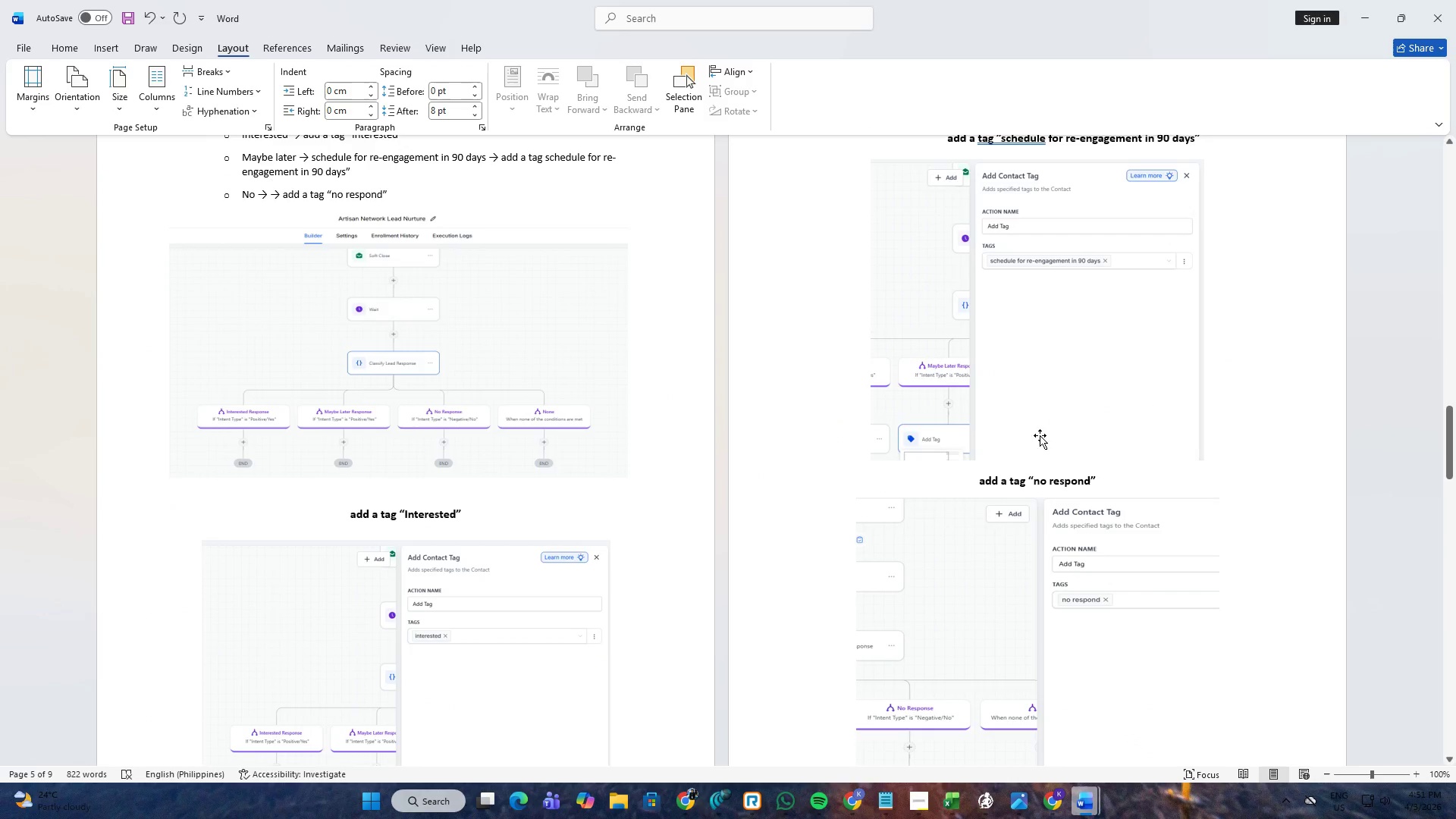 
scroll: coordinate [981, 413], scroll_direction: up, amount: 6.0
 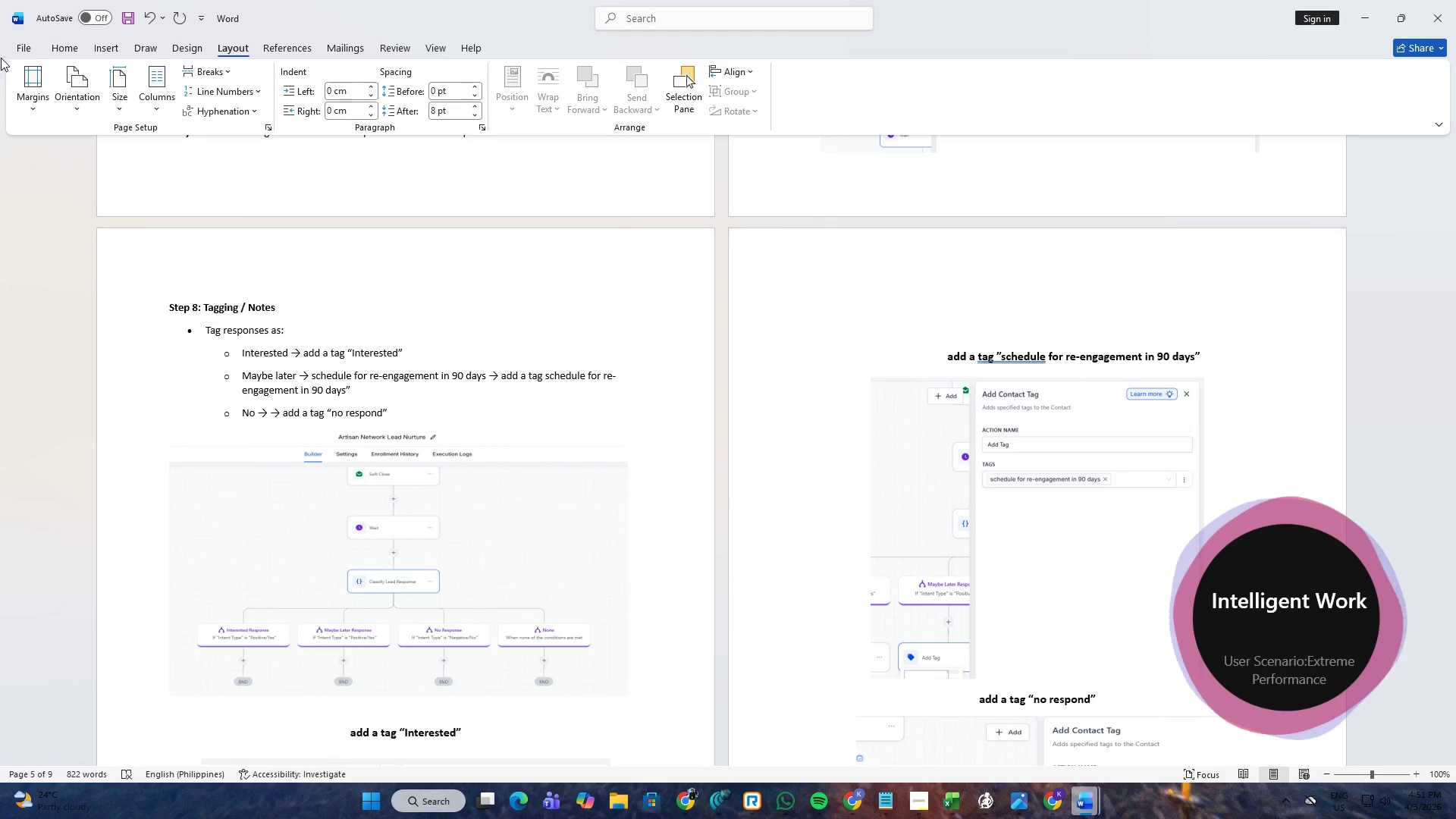 
left_click([20, 43])
 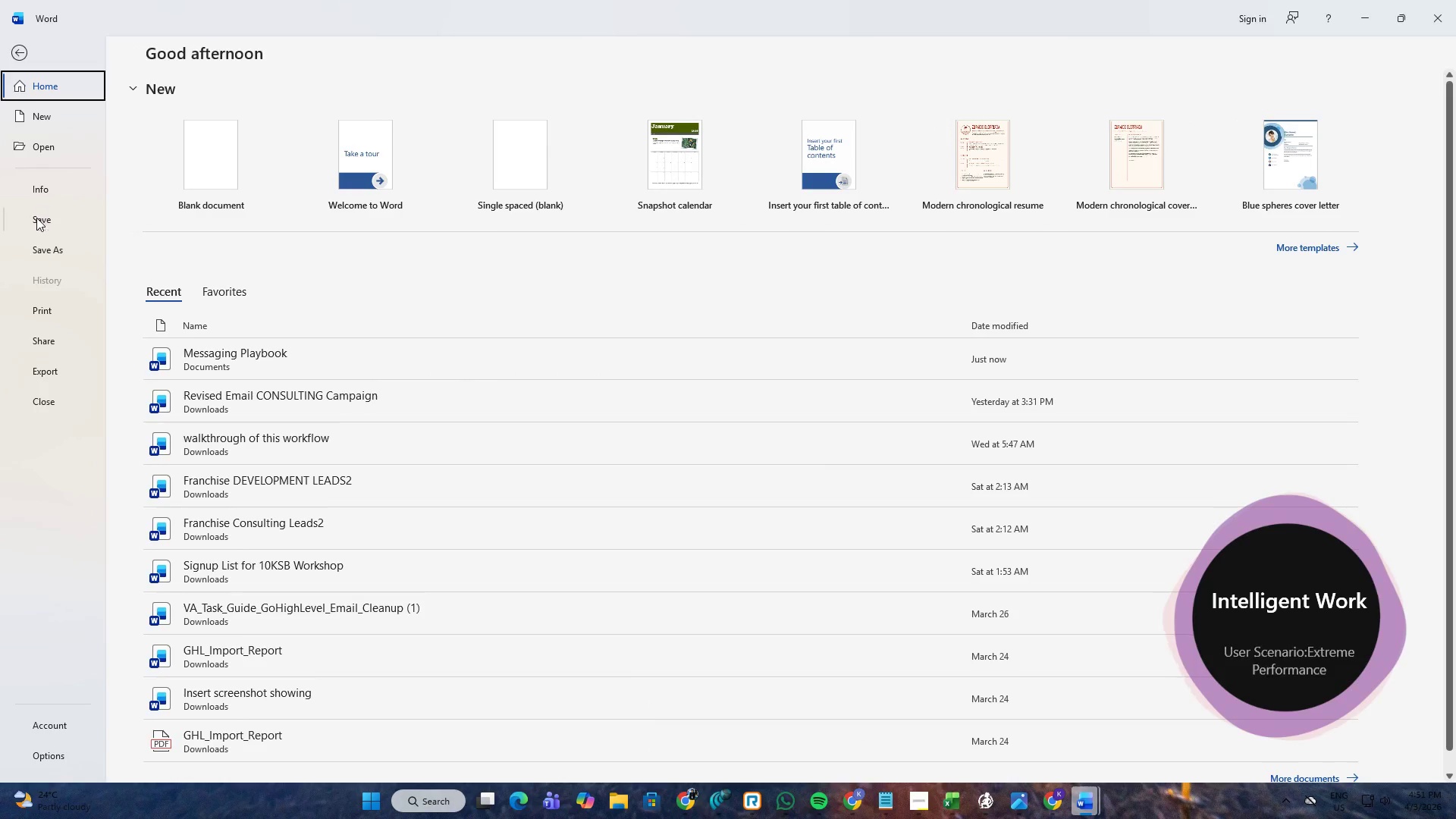 
left_click([40, 239])
 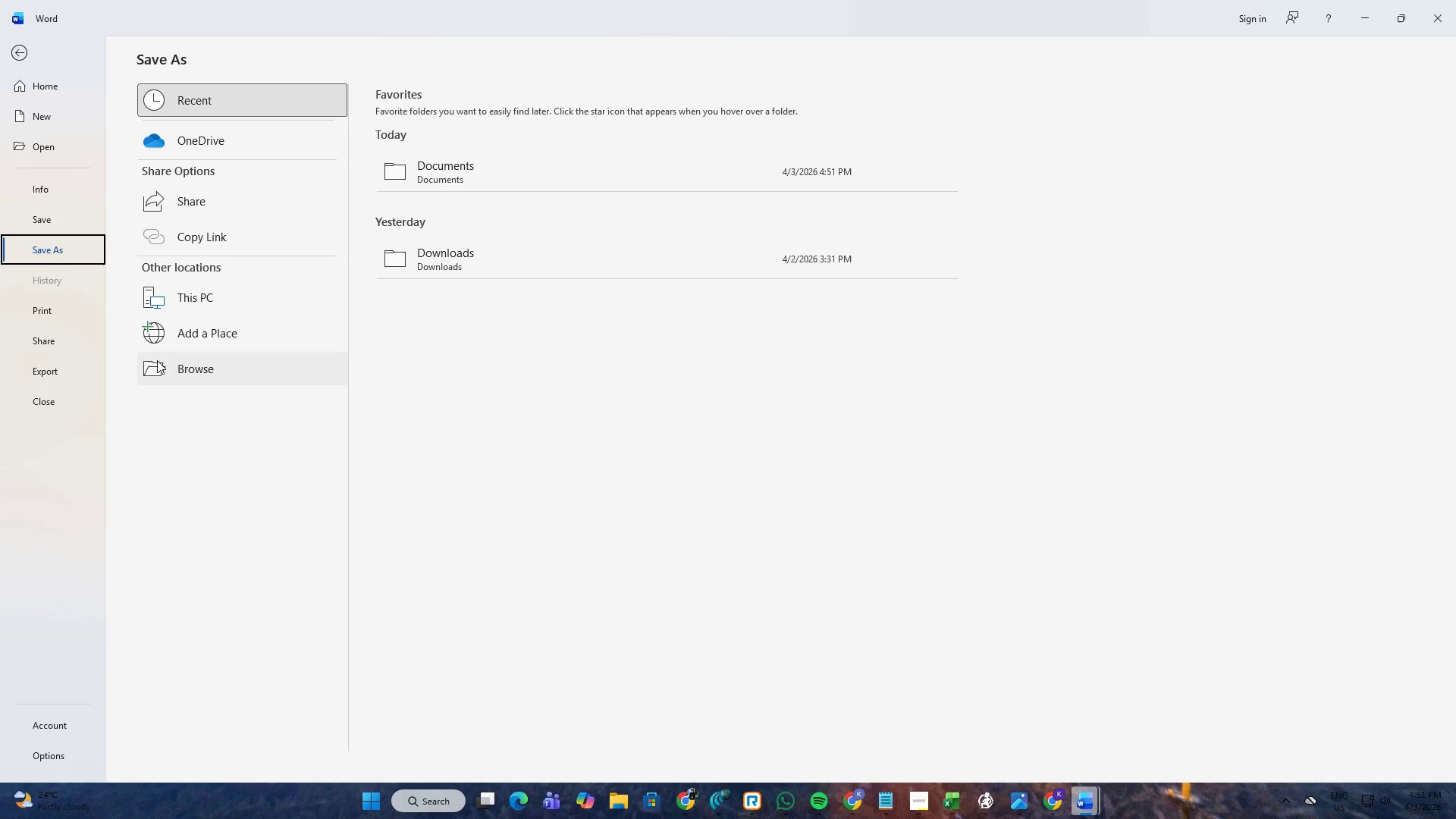 
left_click([182, 375])
 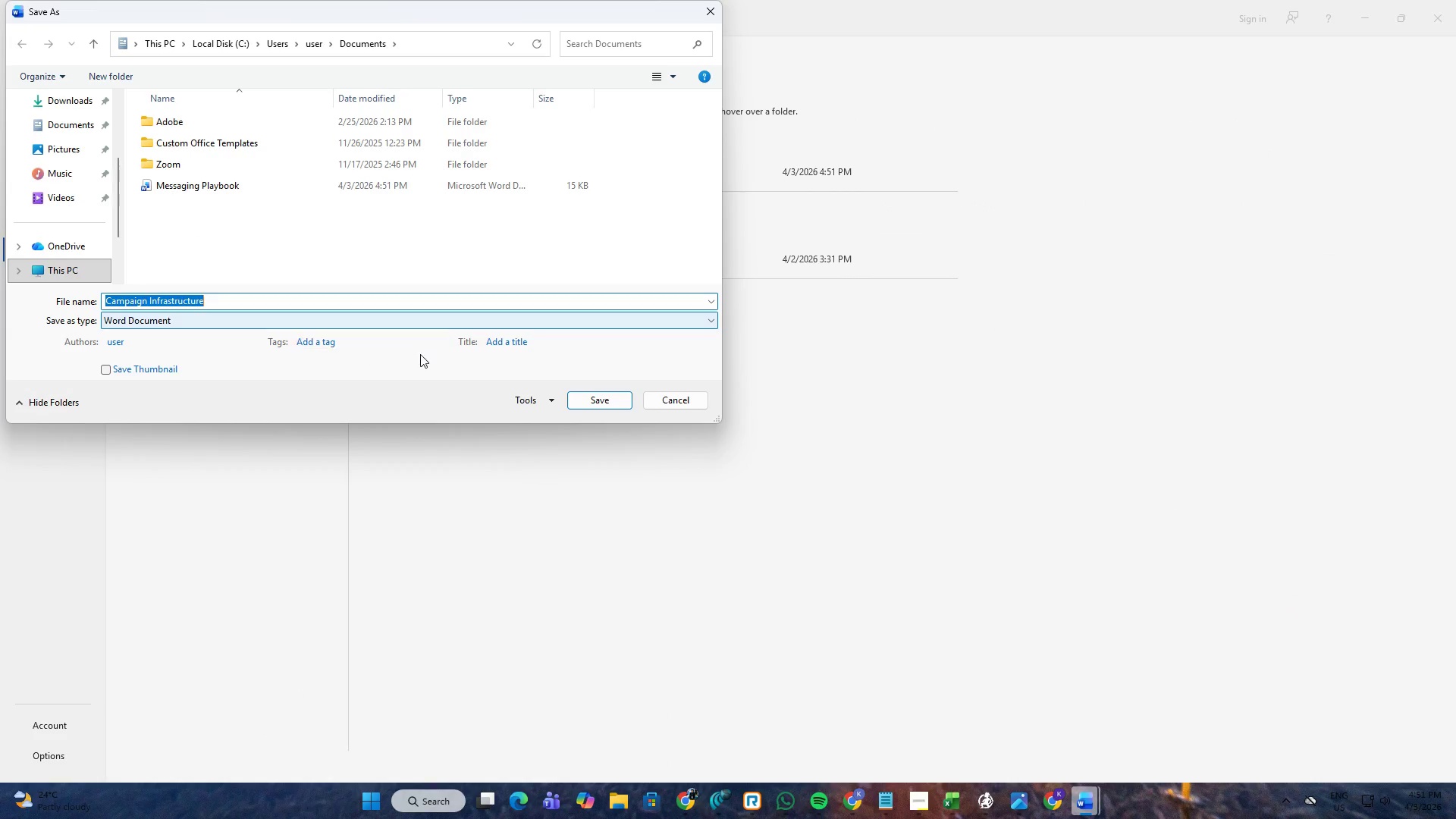 
left_click([629, 406])
 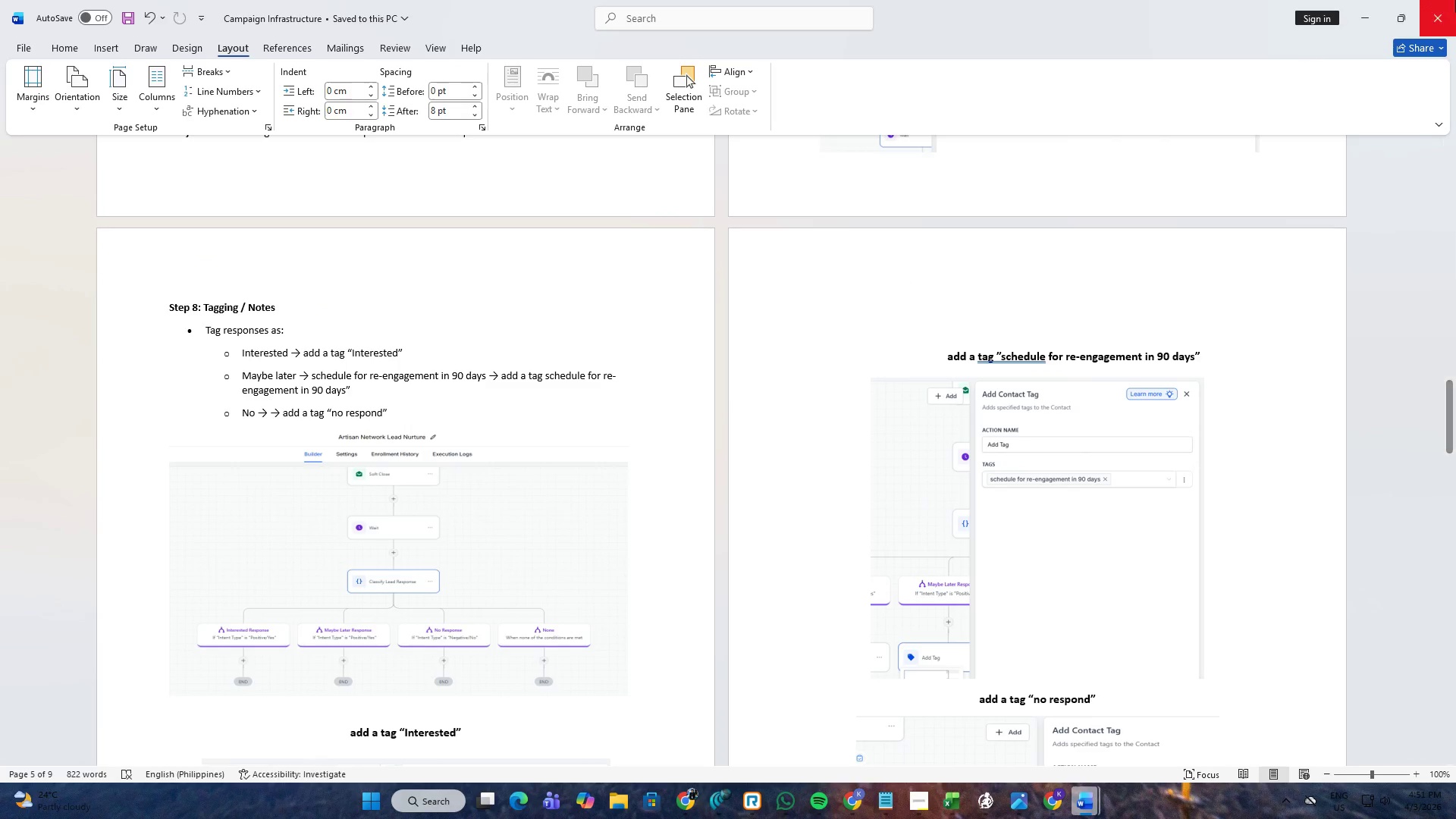 
left_click([1455, 0])
 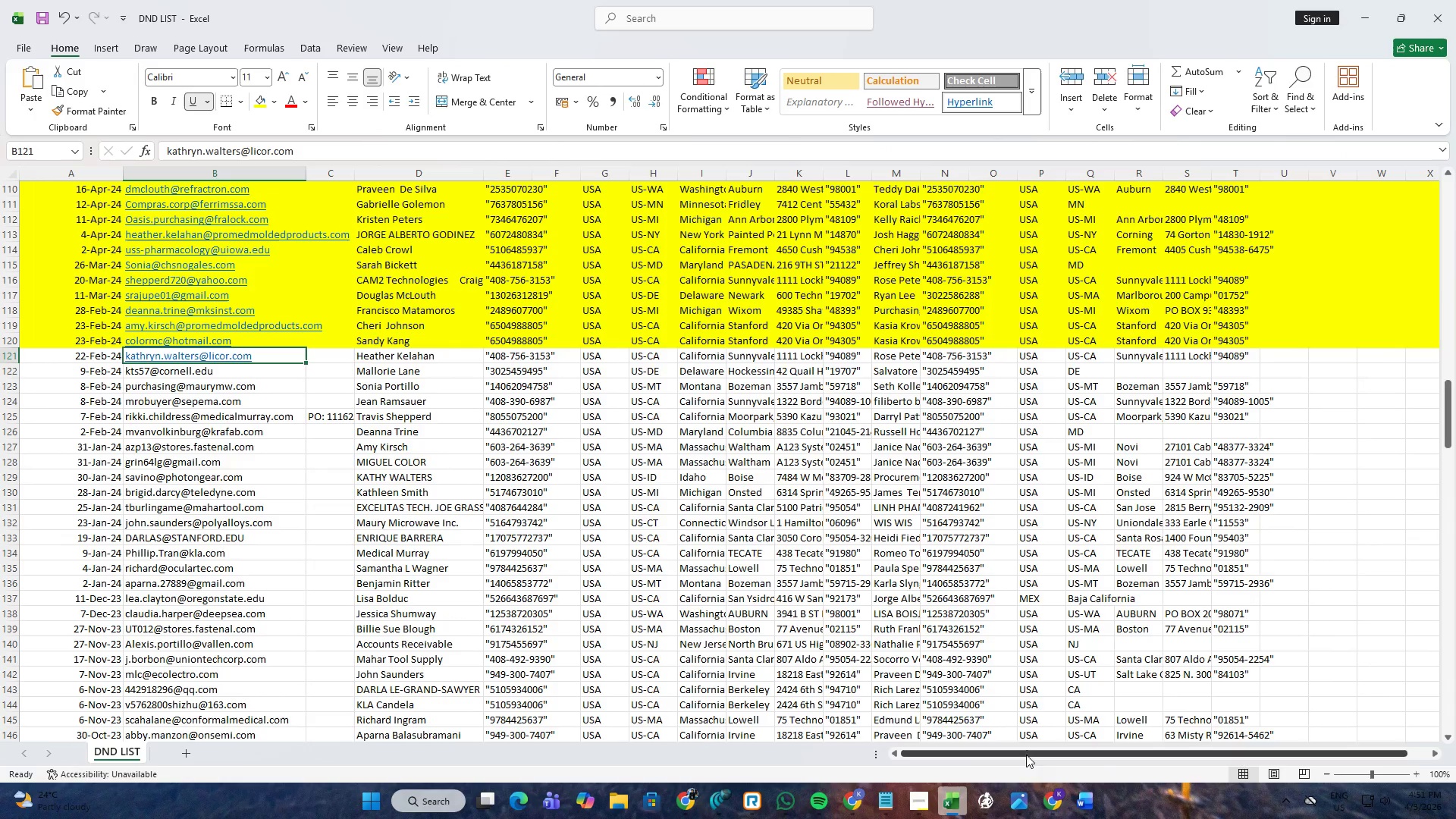 
left_click([1086, 795])
 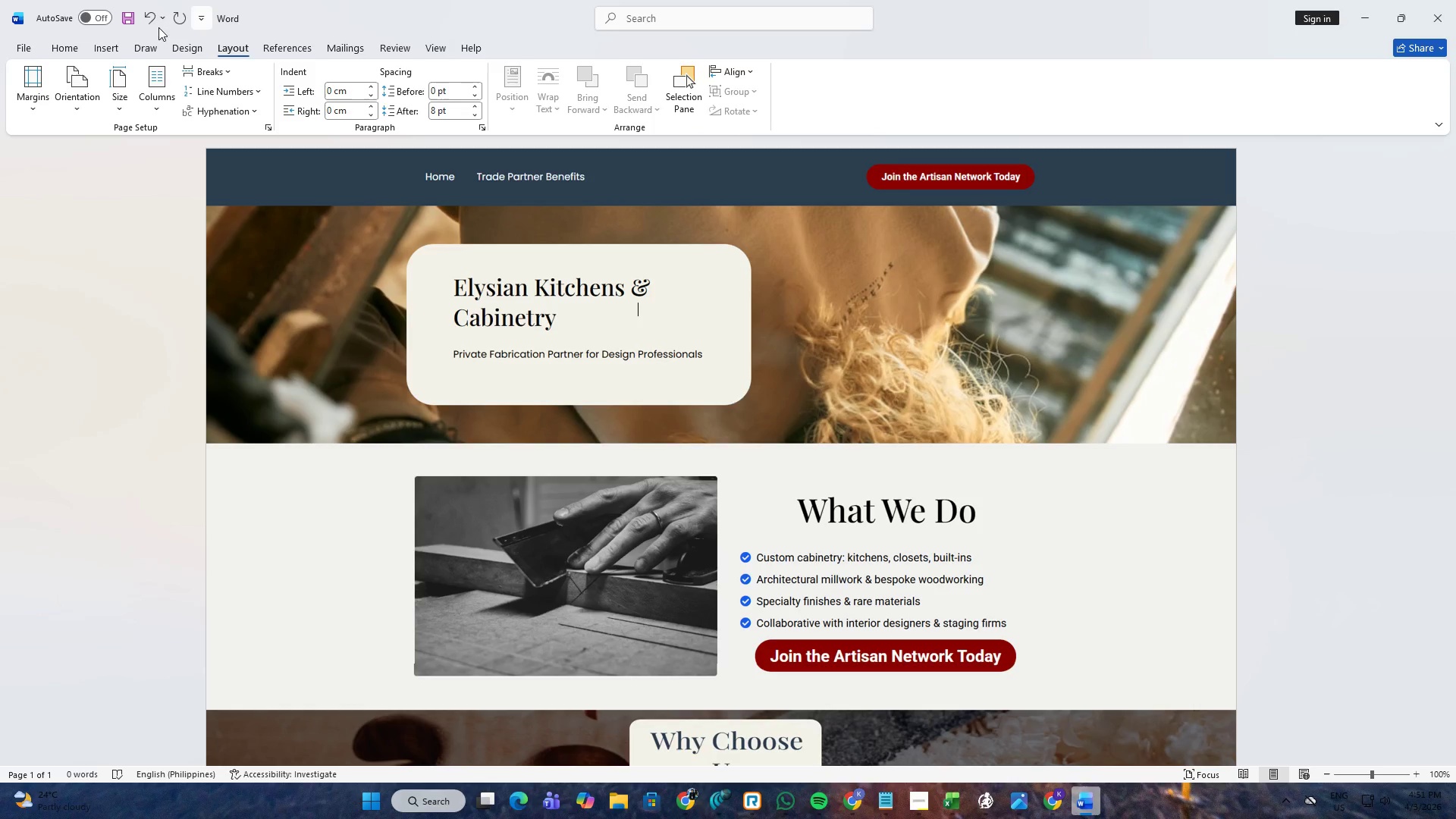 
left_click([1455, 0])
 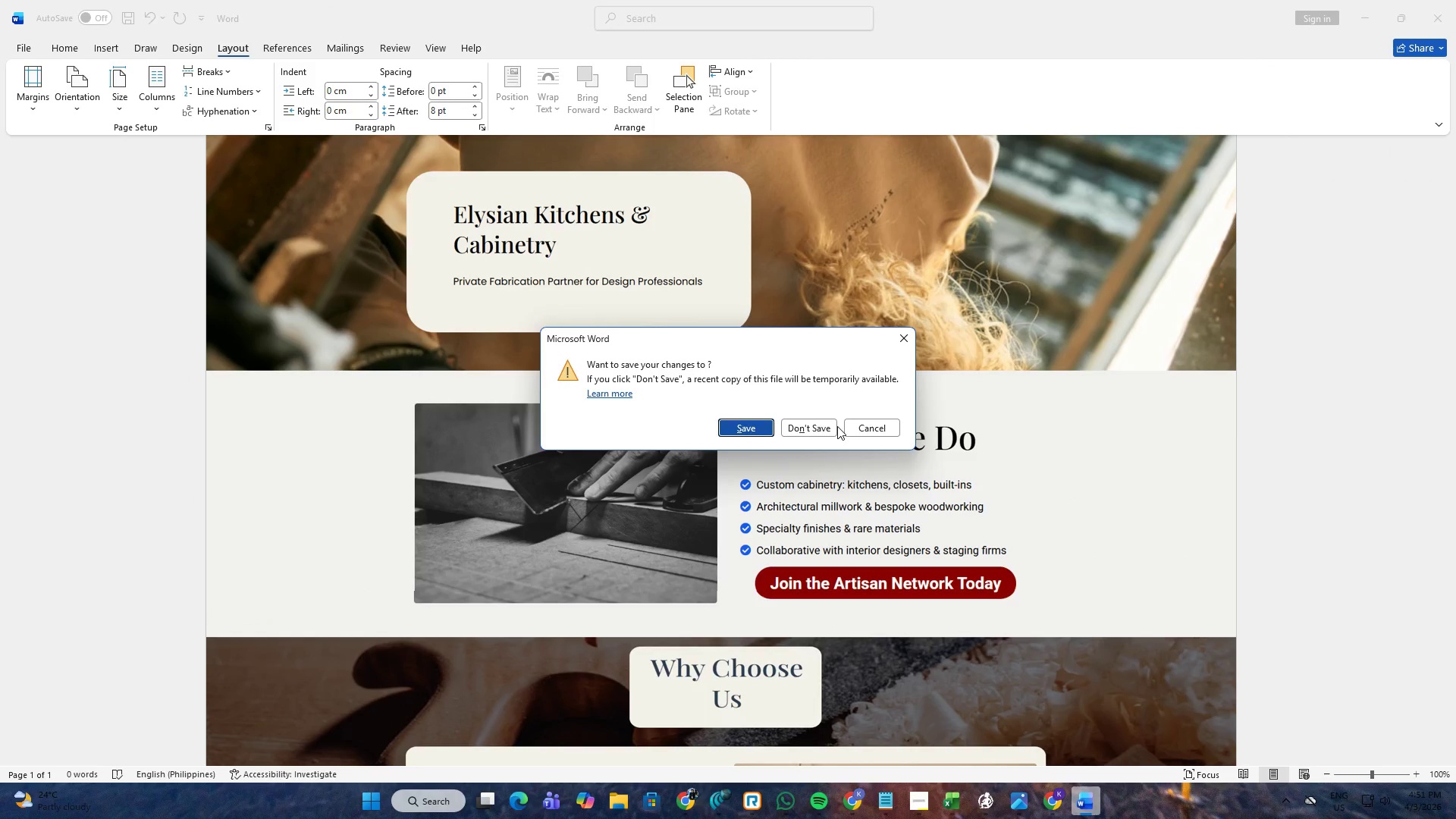 
scroll: coordinate [893, 239], scroll_direction: down, amount: 2.0
 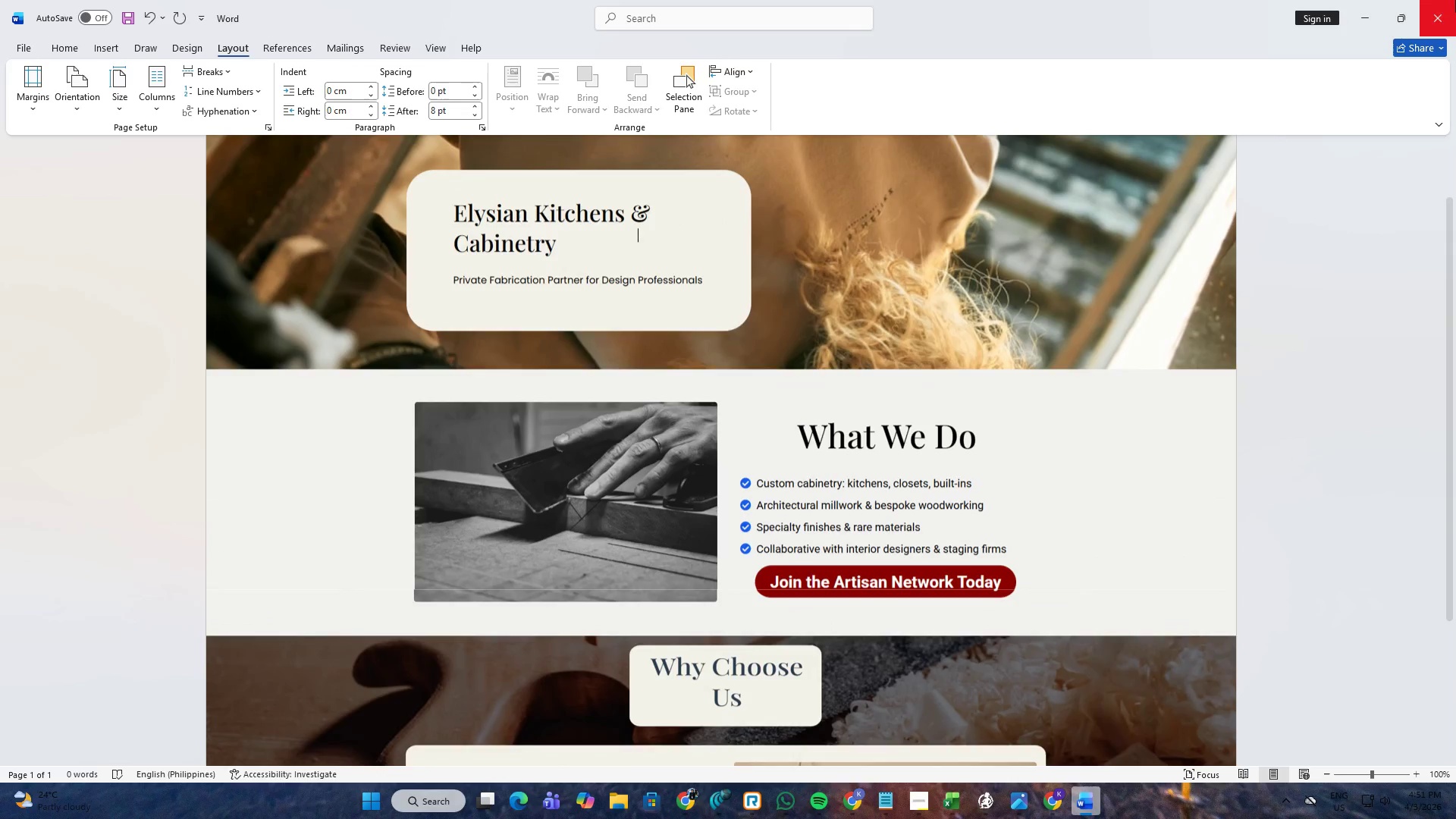 
left_click([814, 427])
 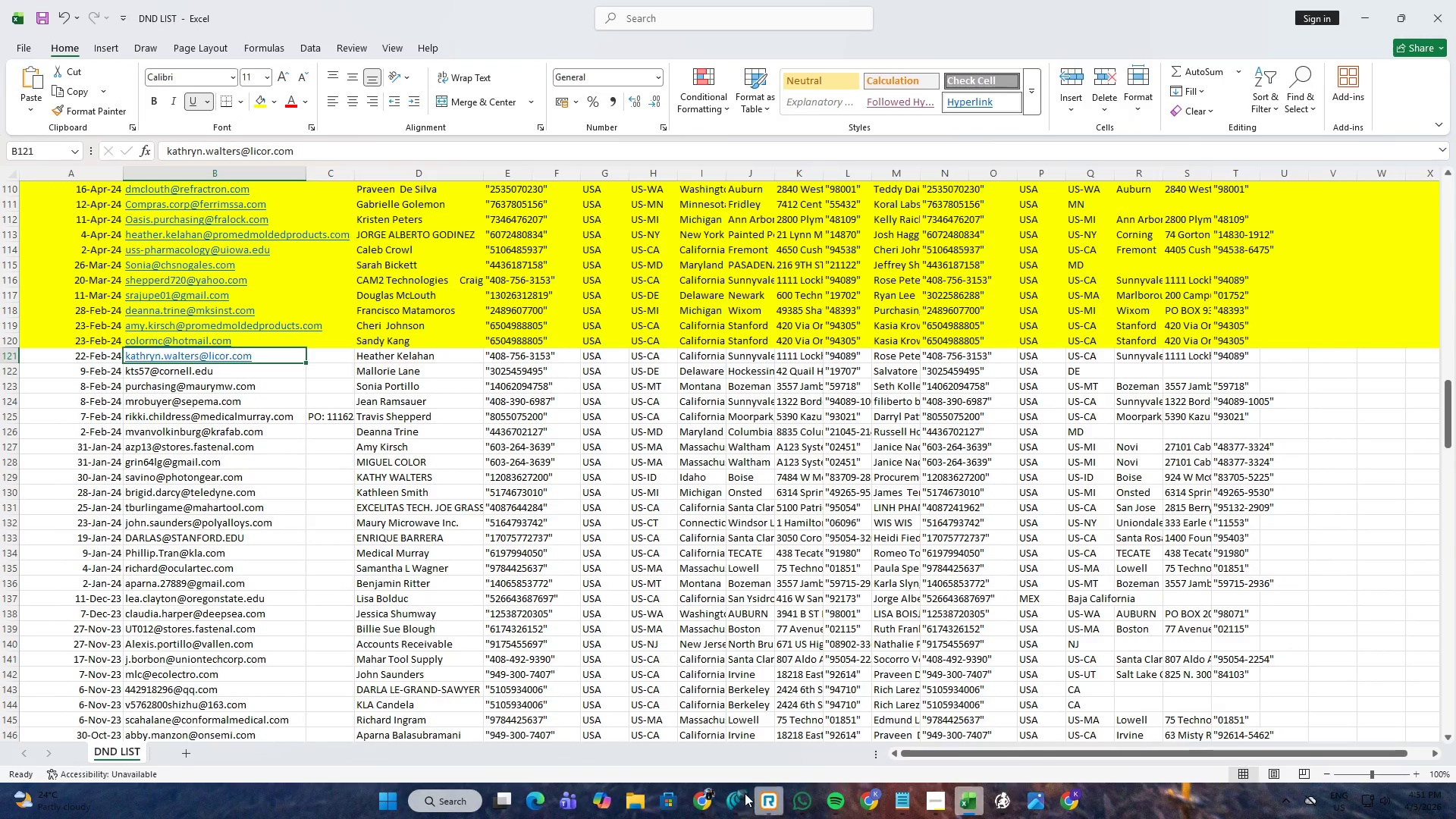 
left_click([702, 793])
 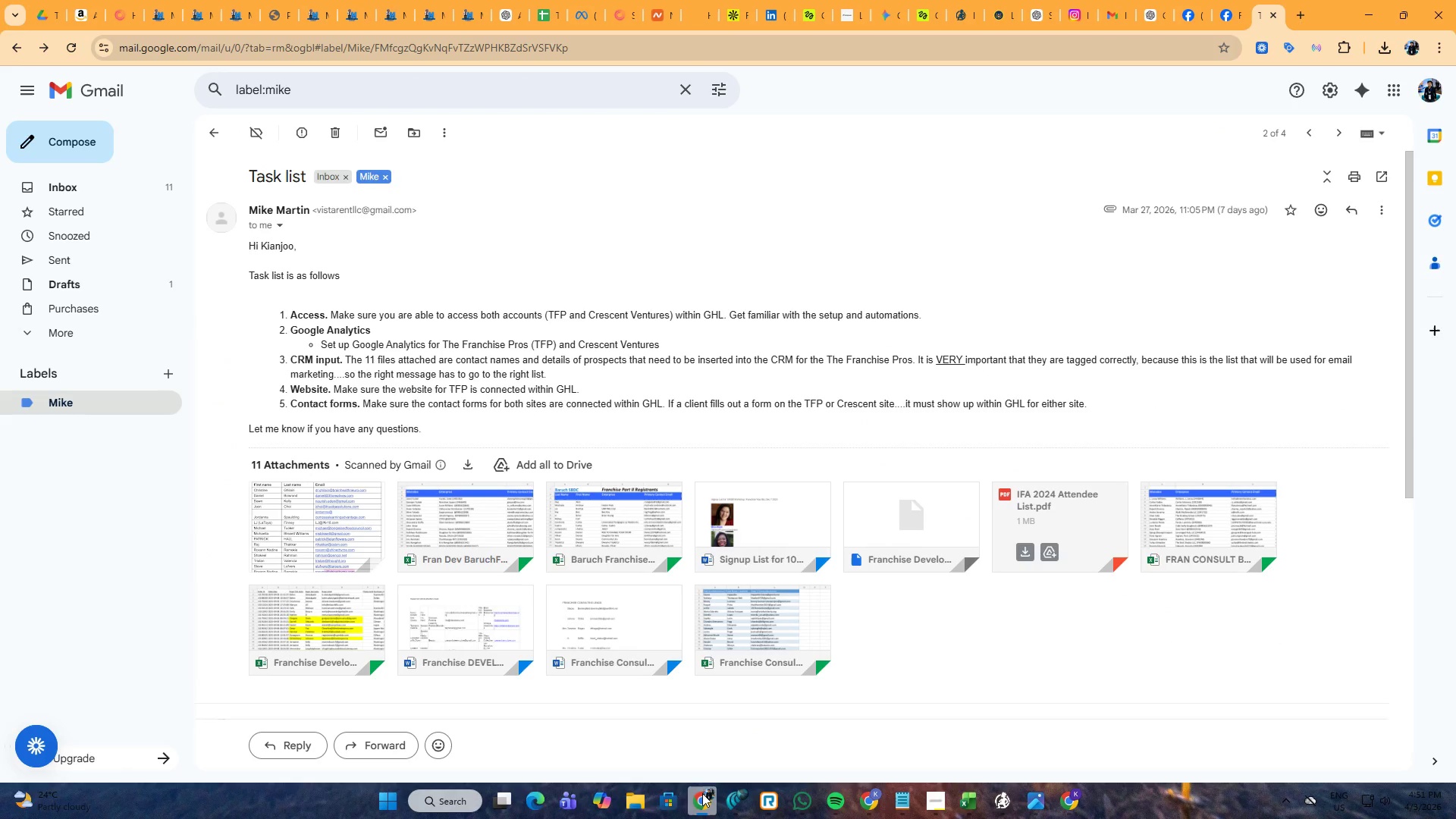 
left_click([702, 793])
 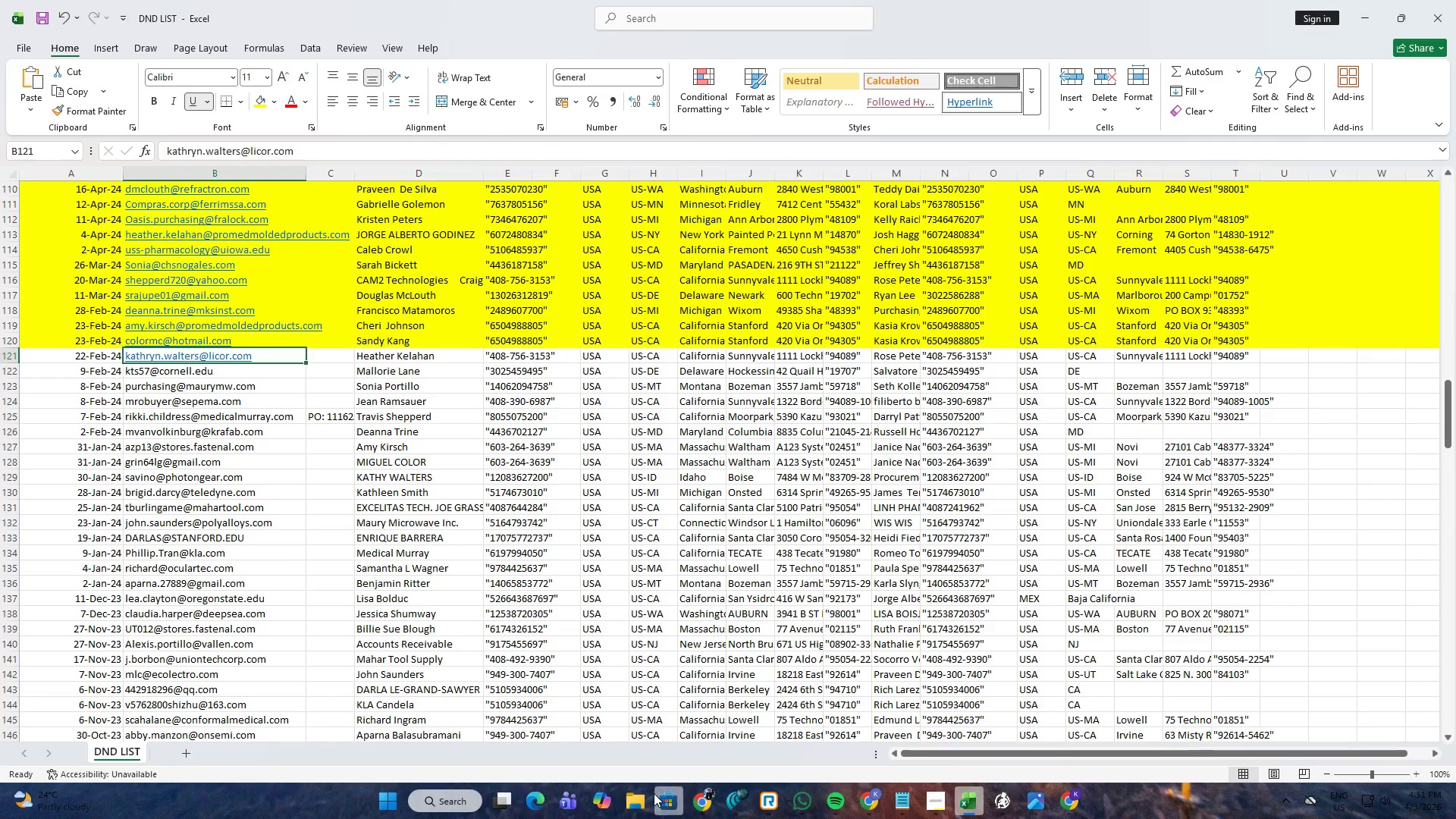 
left_click([645, 796])
 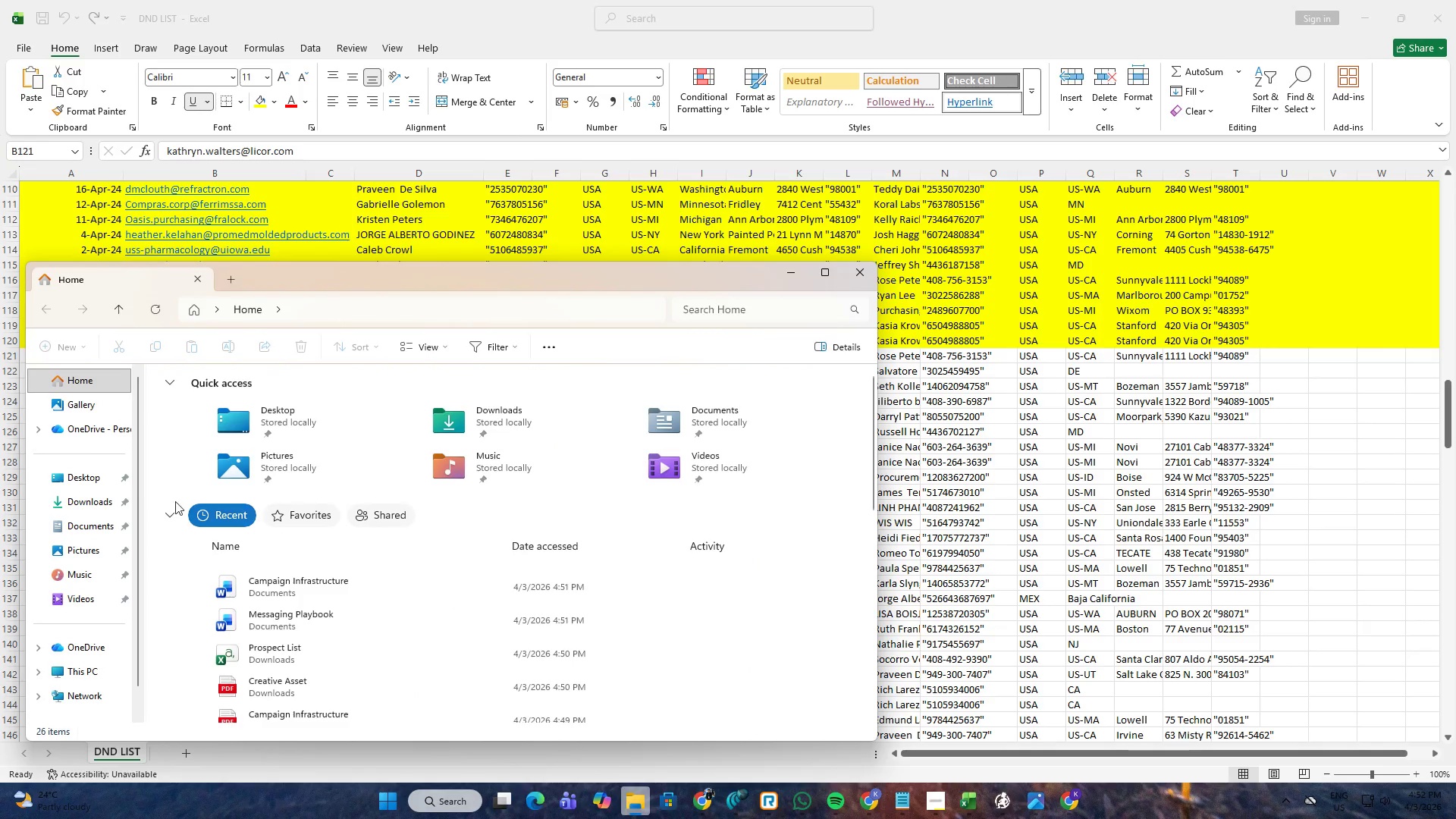 
left_click([80, 508])
 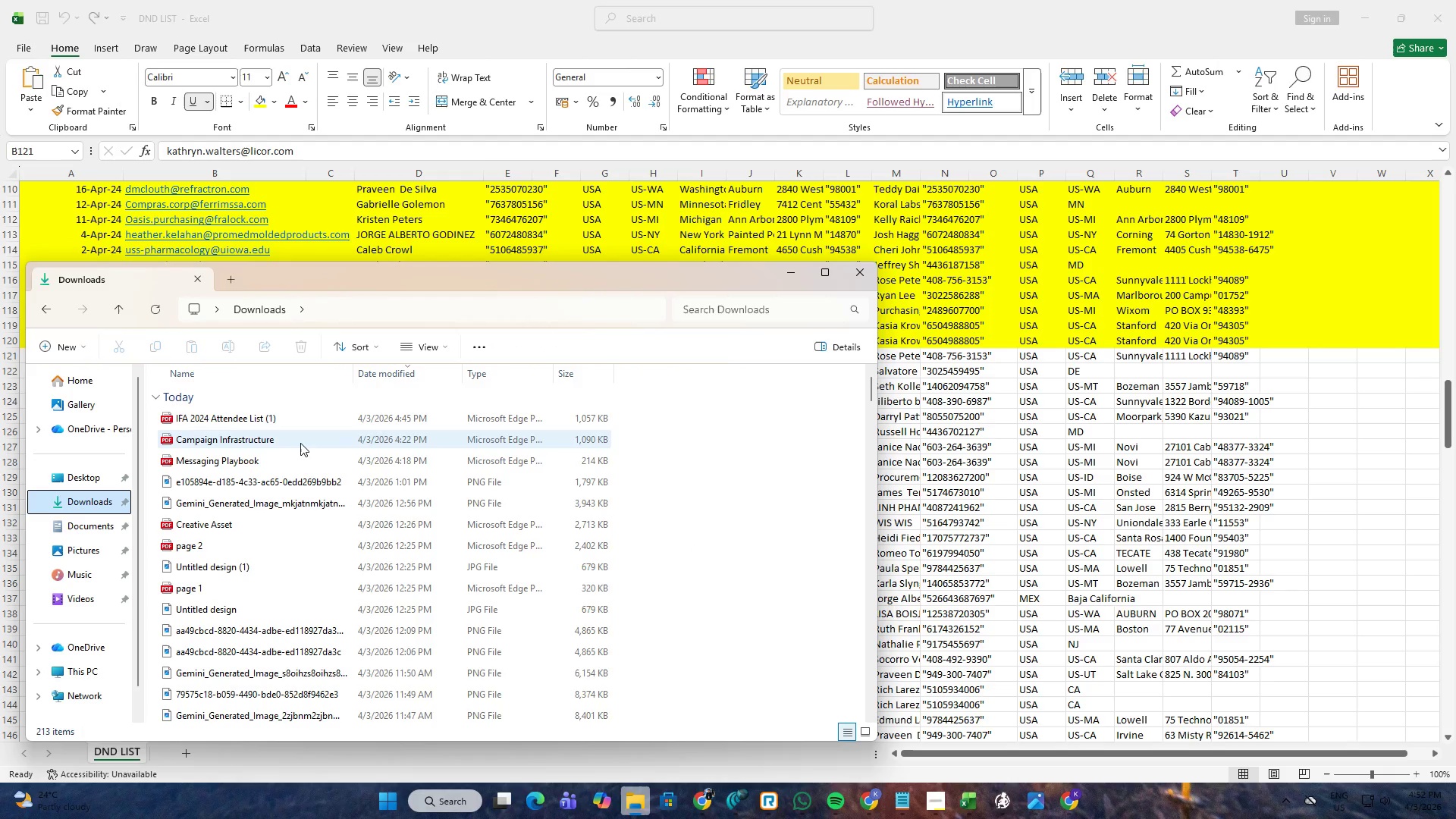 
left_click([717, 456])
 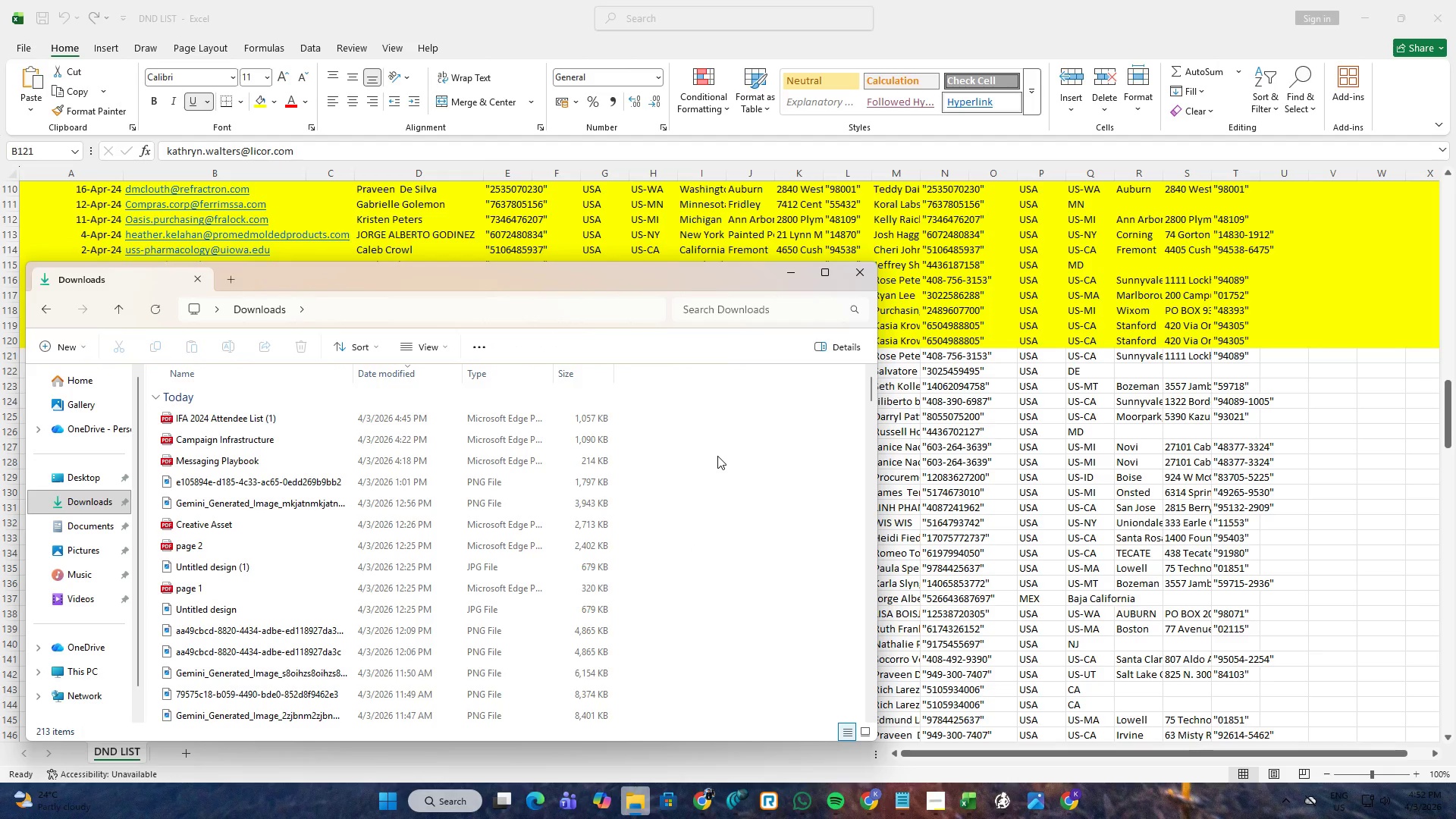 
key(F5)
 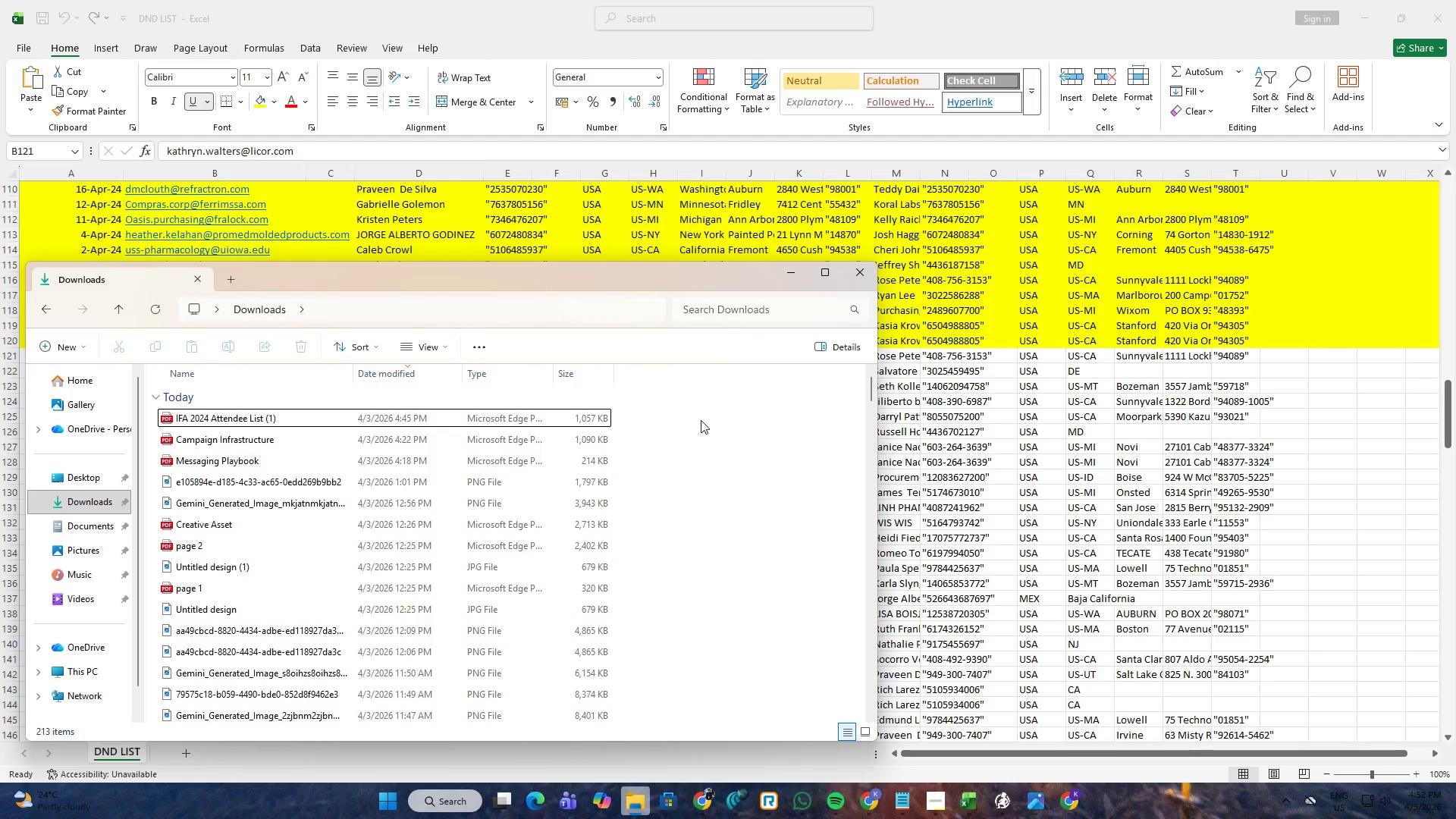 
left_click([698, 418])
 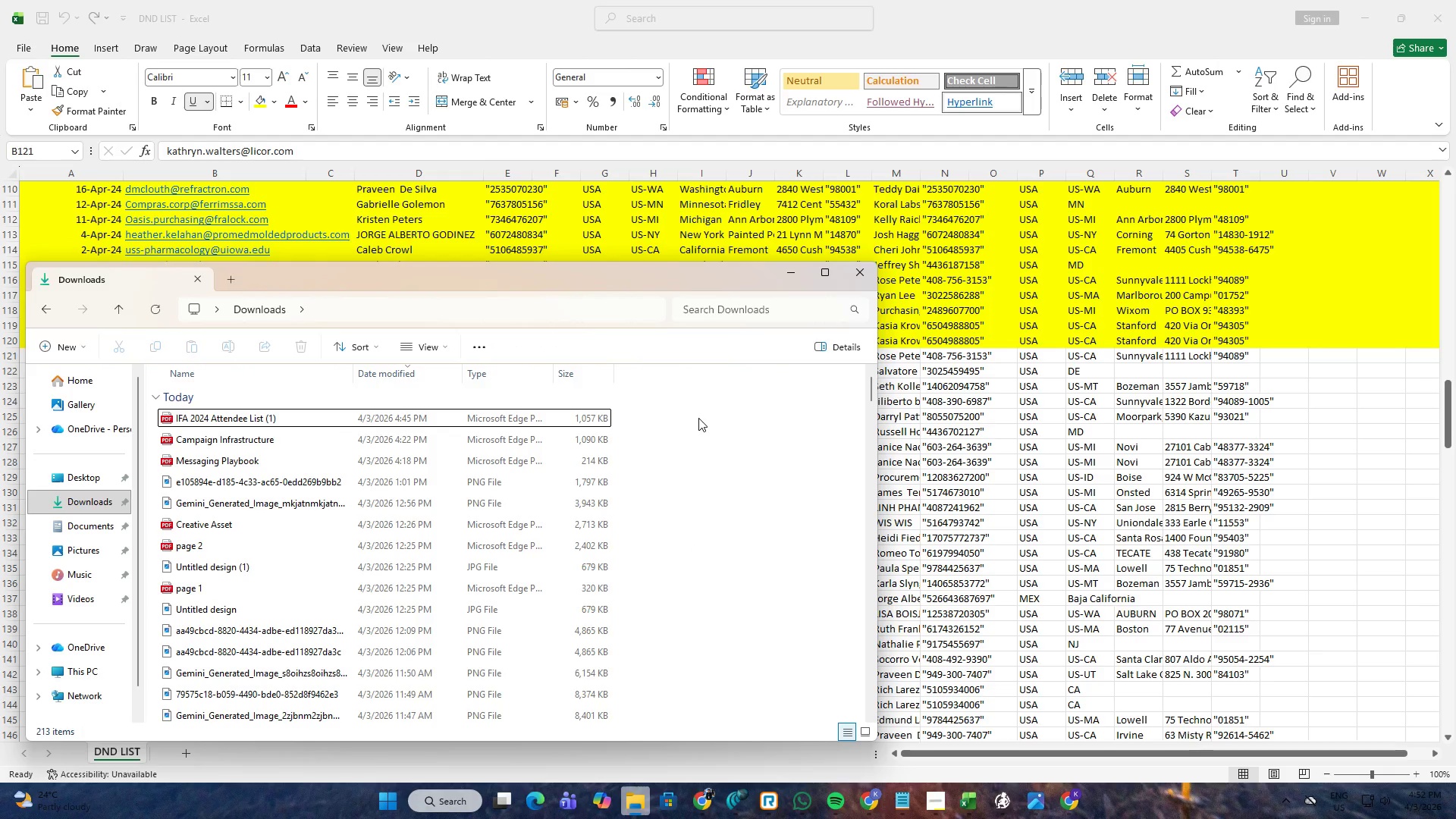 
right_click([698, 418])
 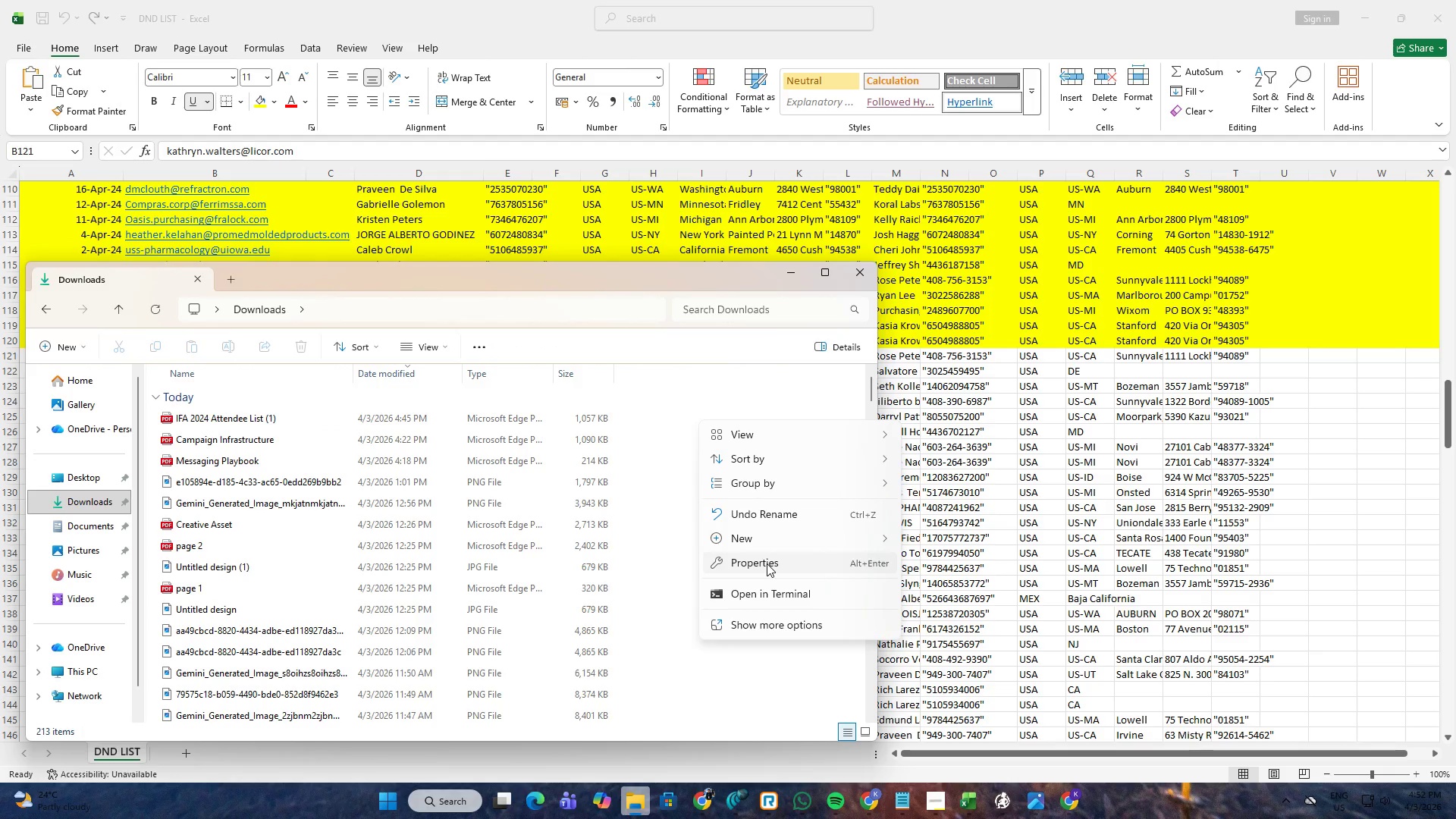 
mouse_move([769, 526])
 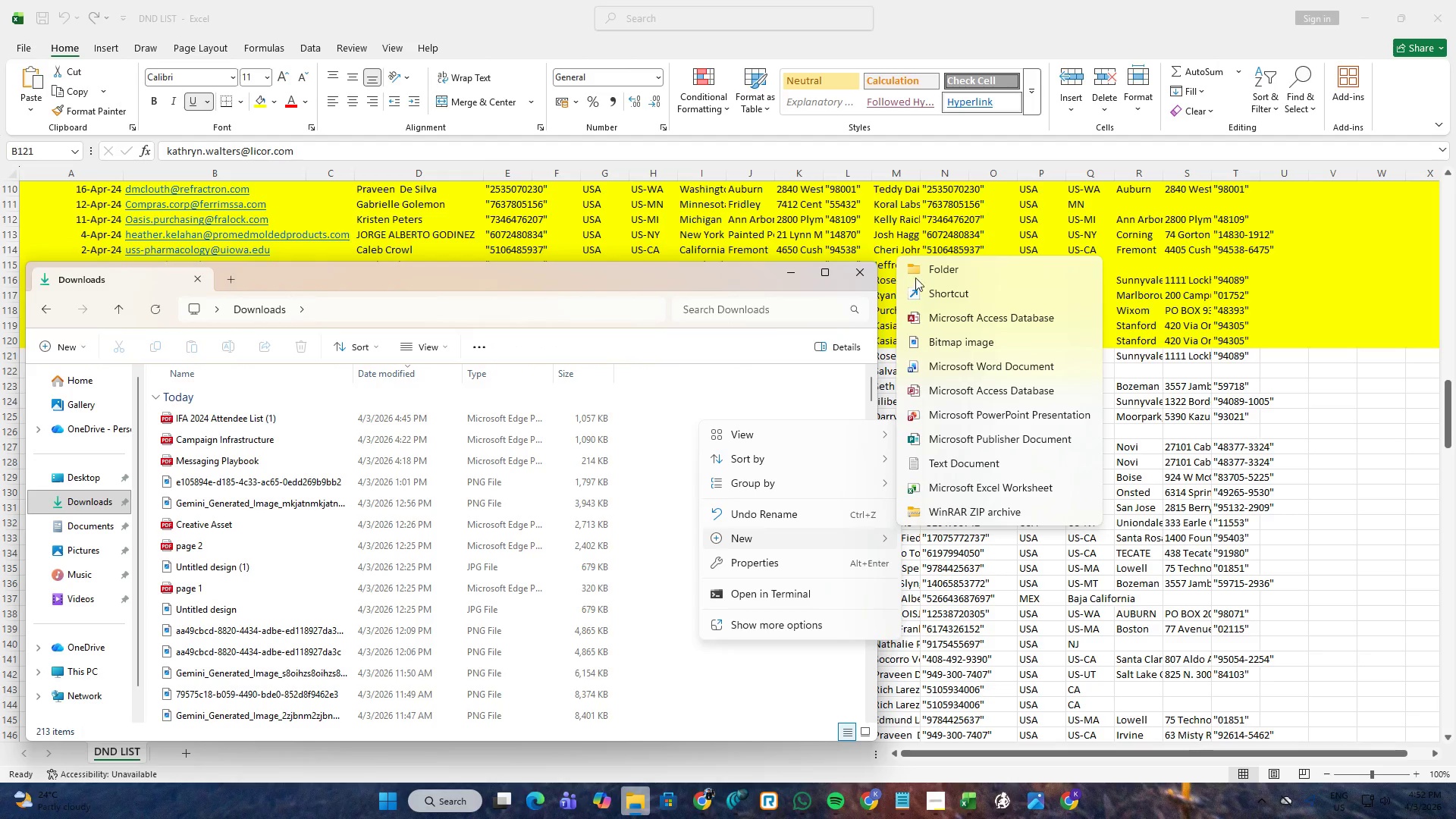 
left_click([928, 272])
 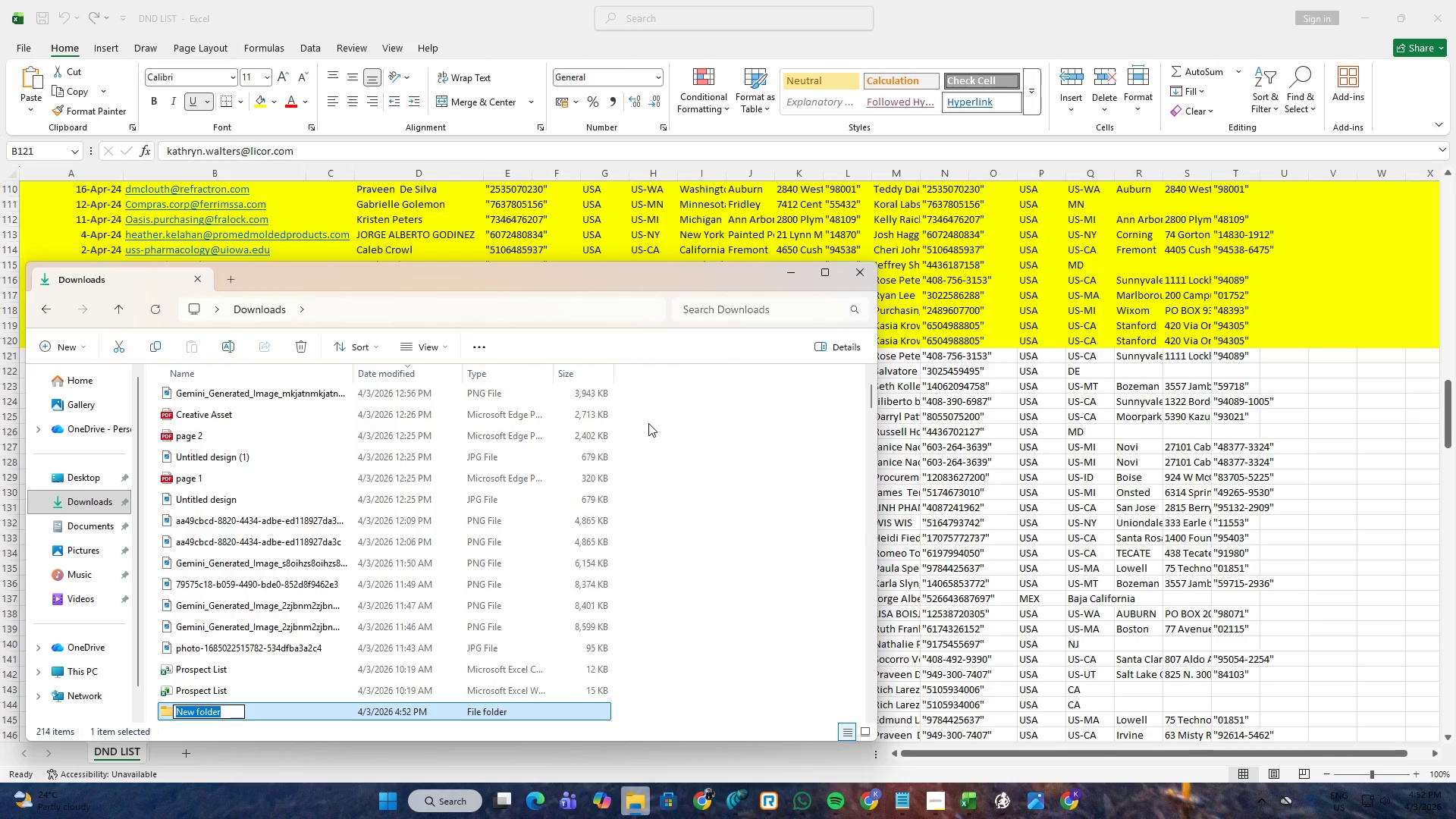 
type(Unpaid work)
 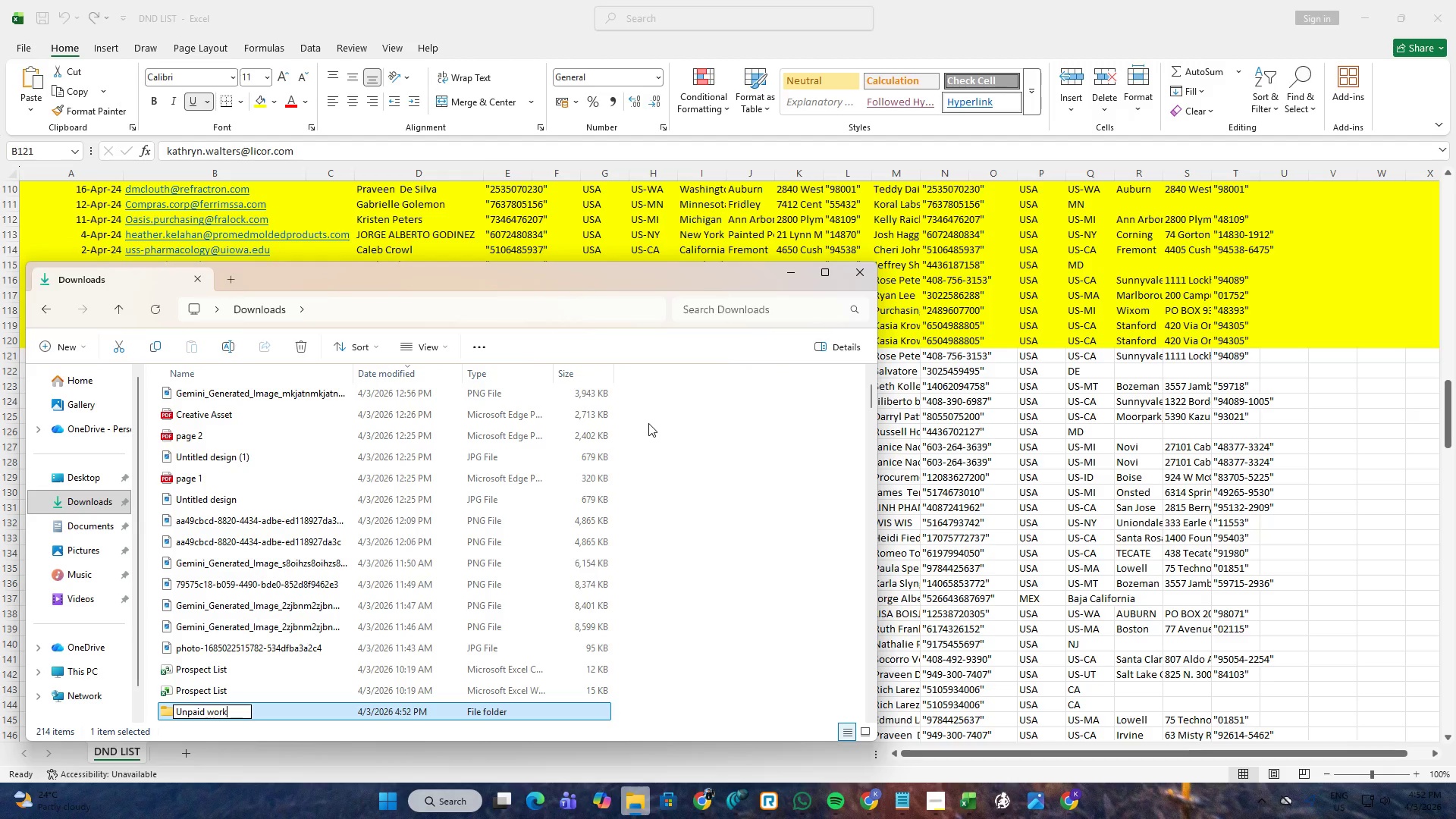 
key(Enter)
 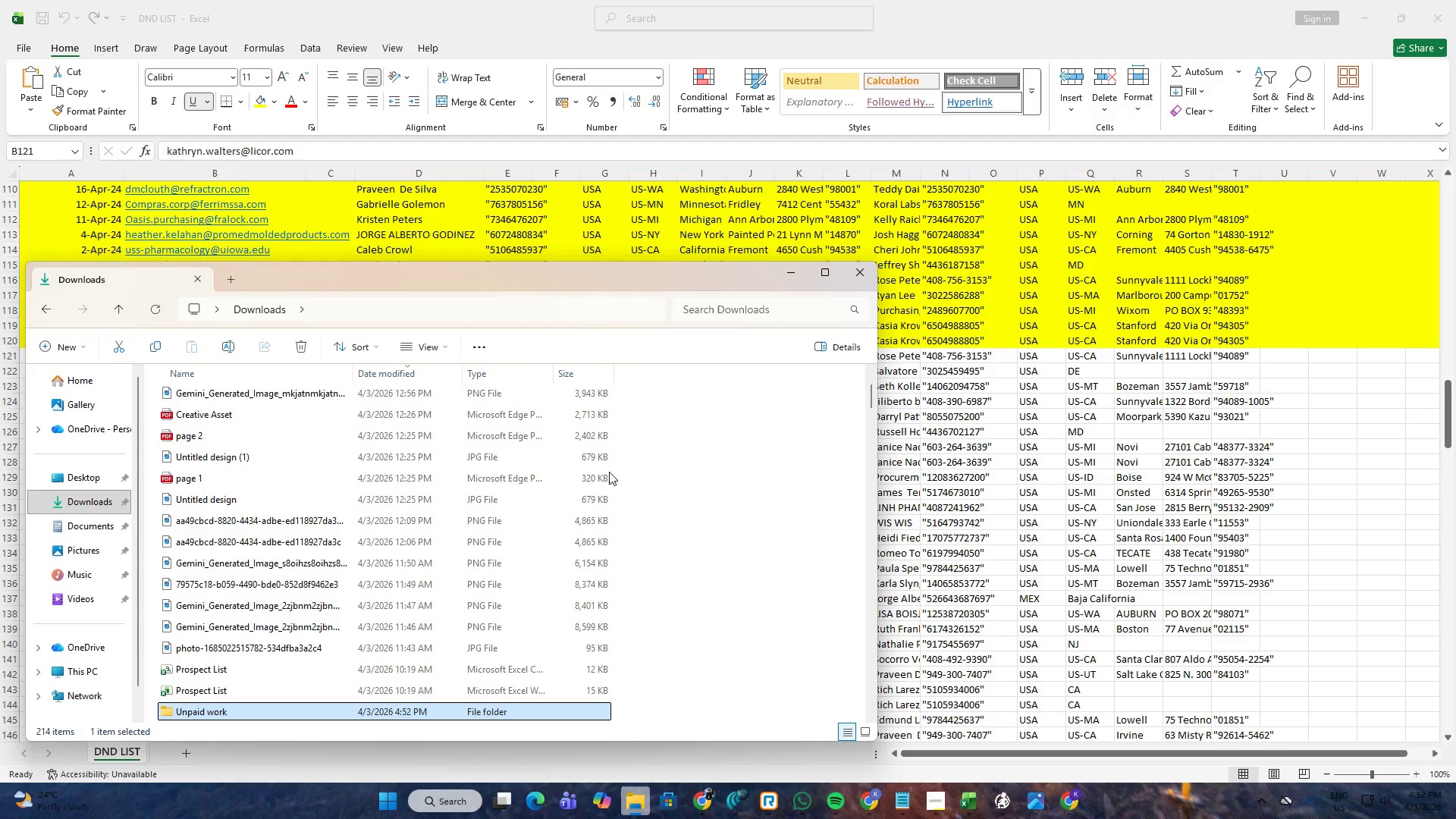 
scroll: coordinate [569, 534], scroll_direction: down, amount: 3.0
 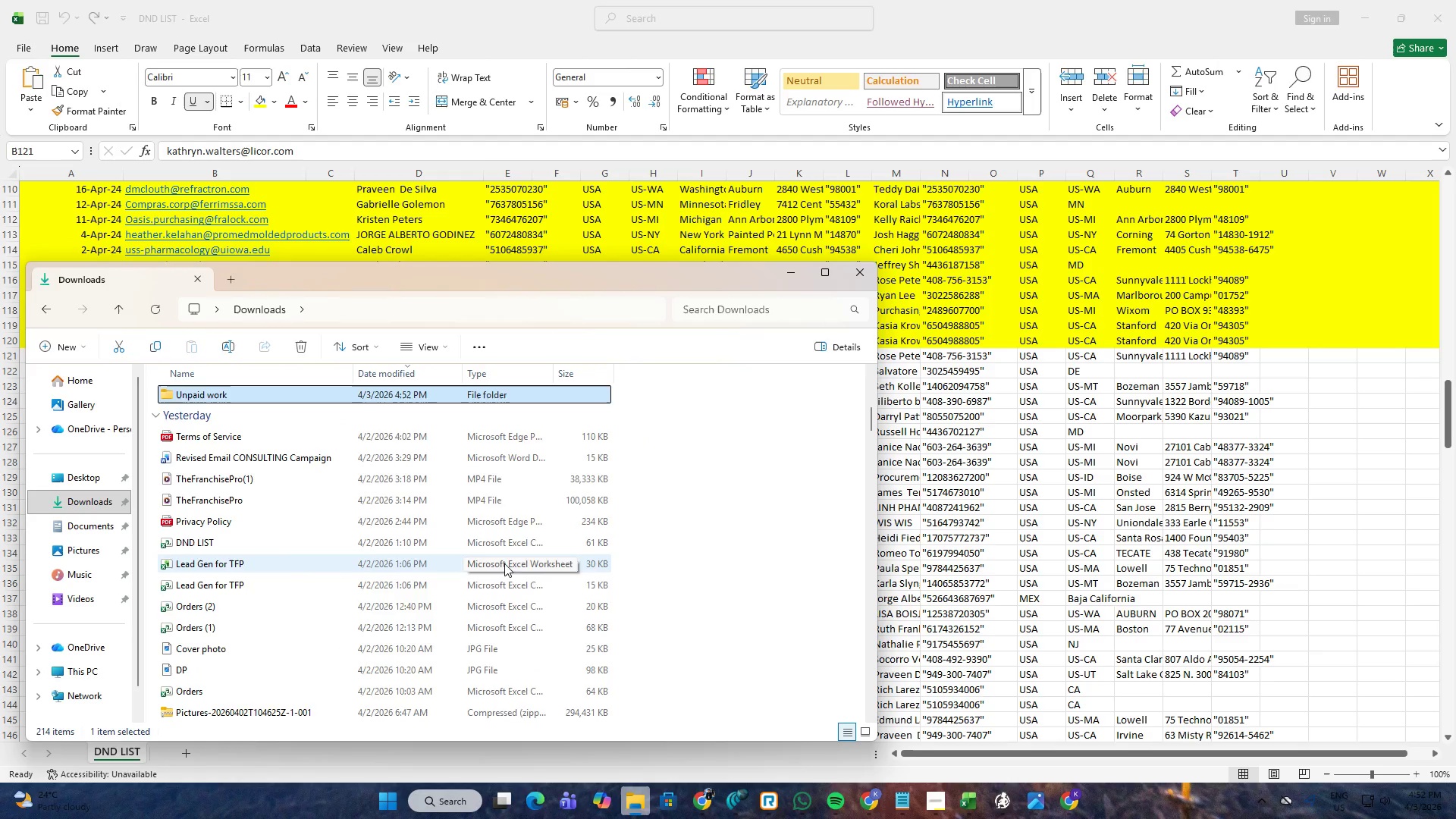 
scroll: coordinate [493, 544], scroll_direction: up, amount: 6.0
 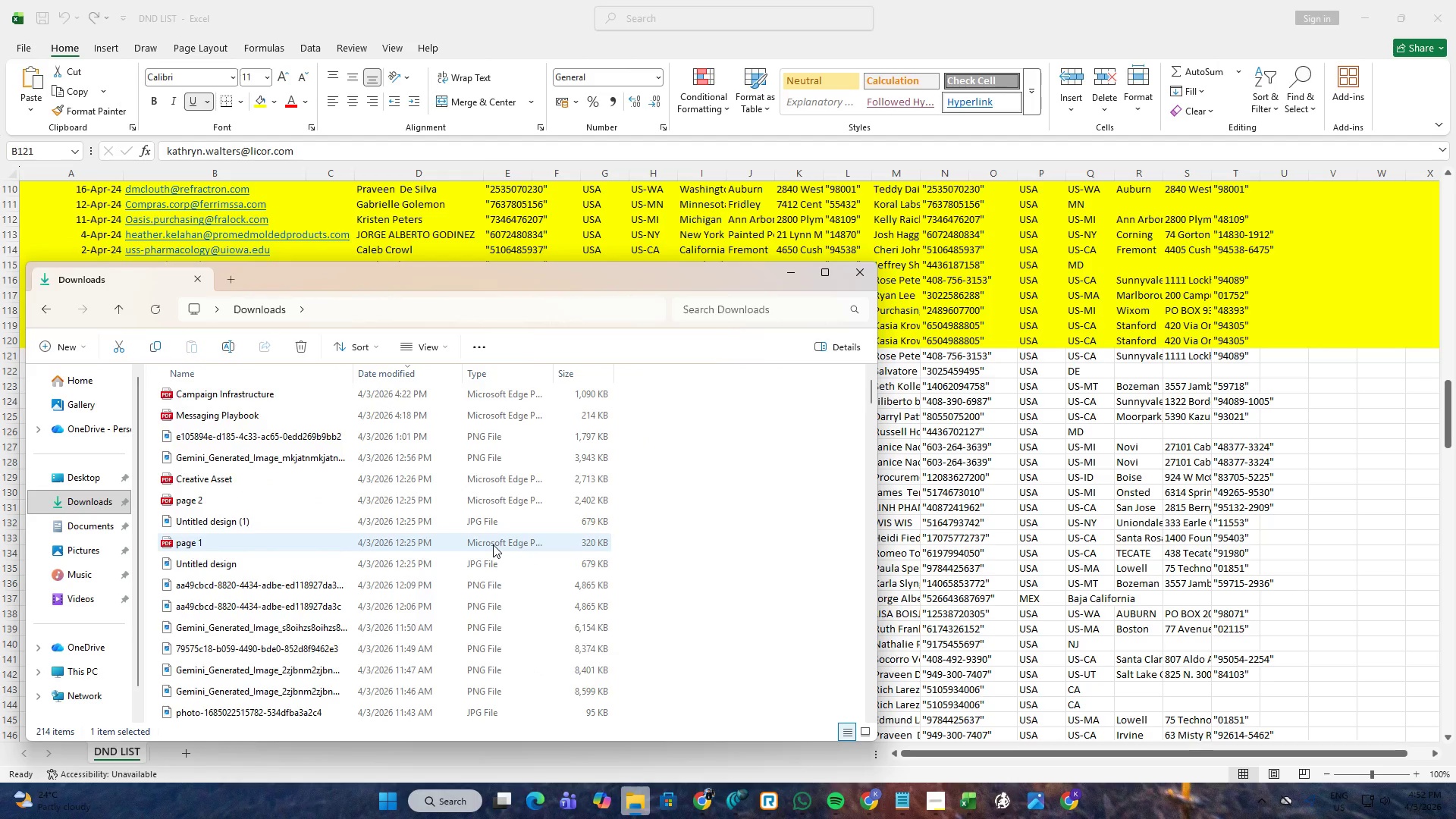 
scroll: coordinate [493, 544], scroll_direction: down, amount: 4.0
 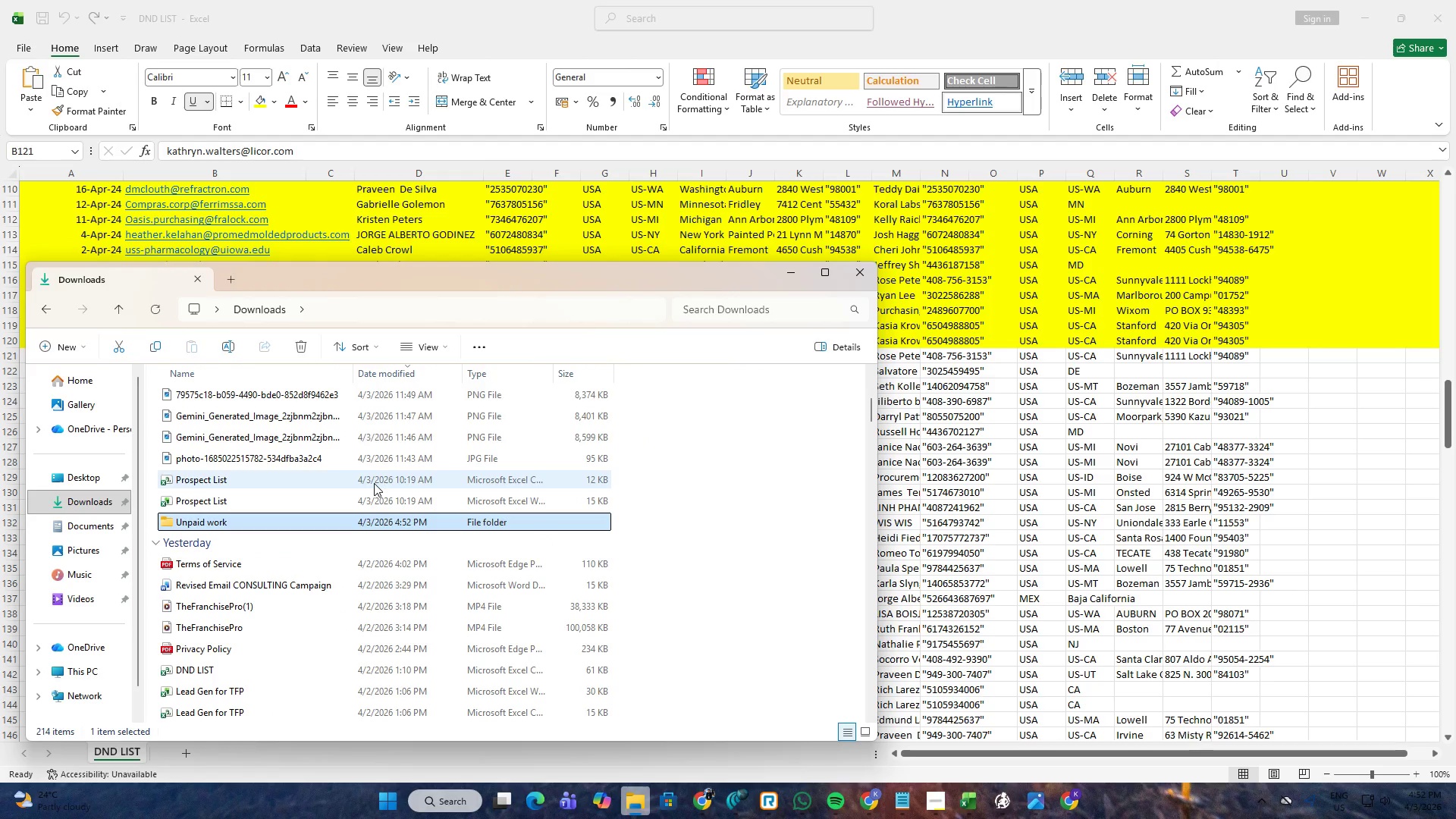 
left_click([374, 483])
 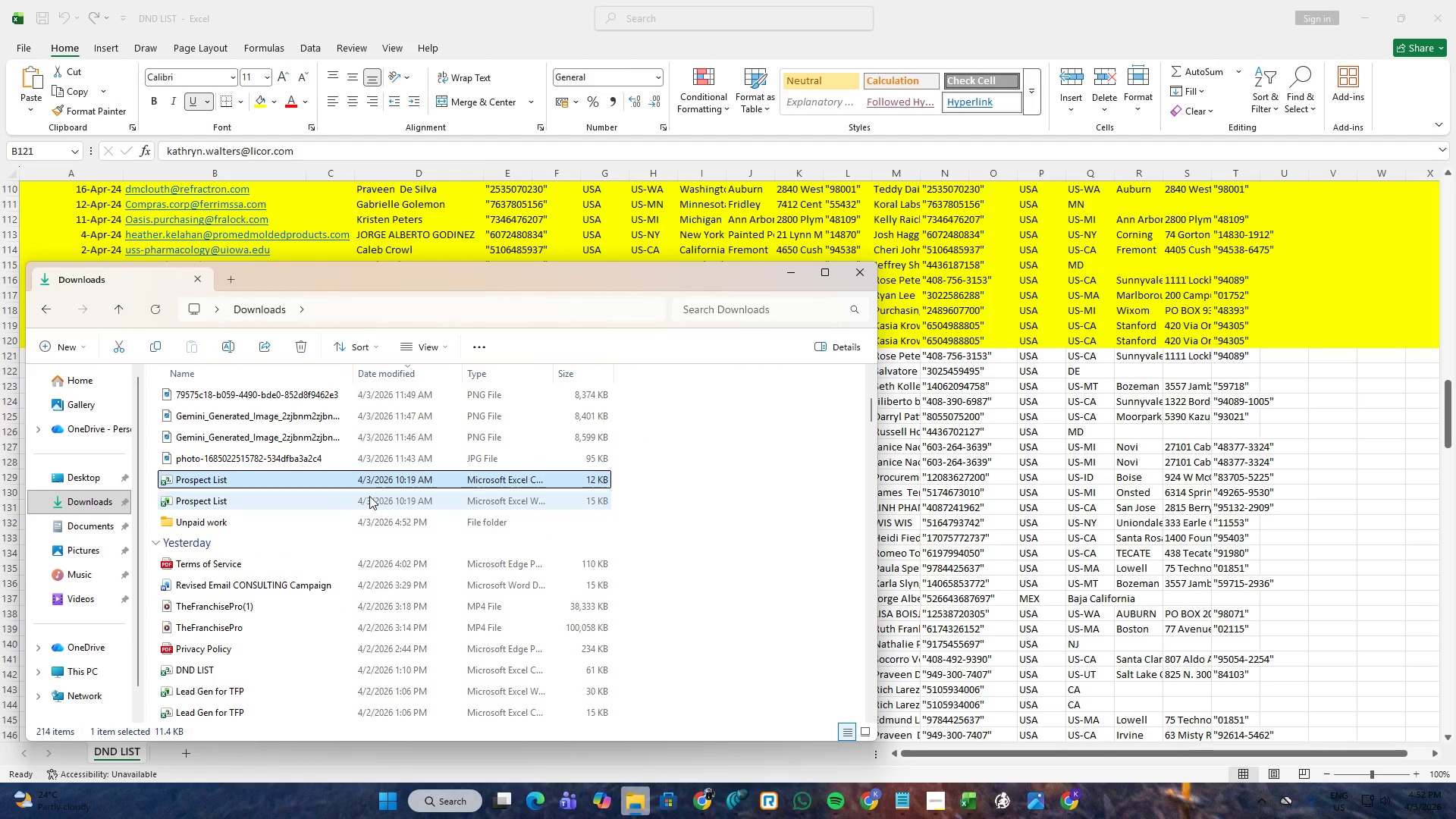 
hold_key(key=ShiftLeft, duration=0.31)
left_click([369, 496])
 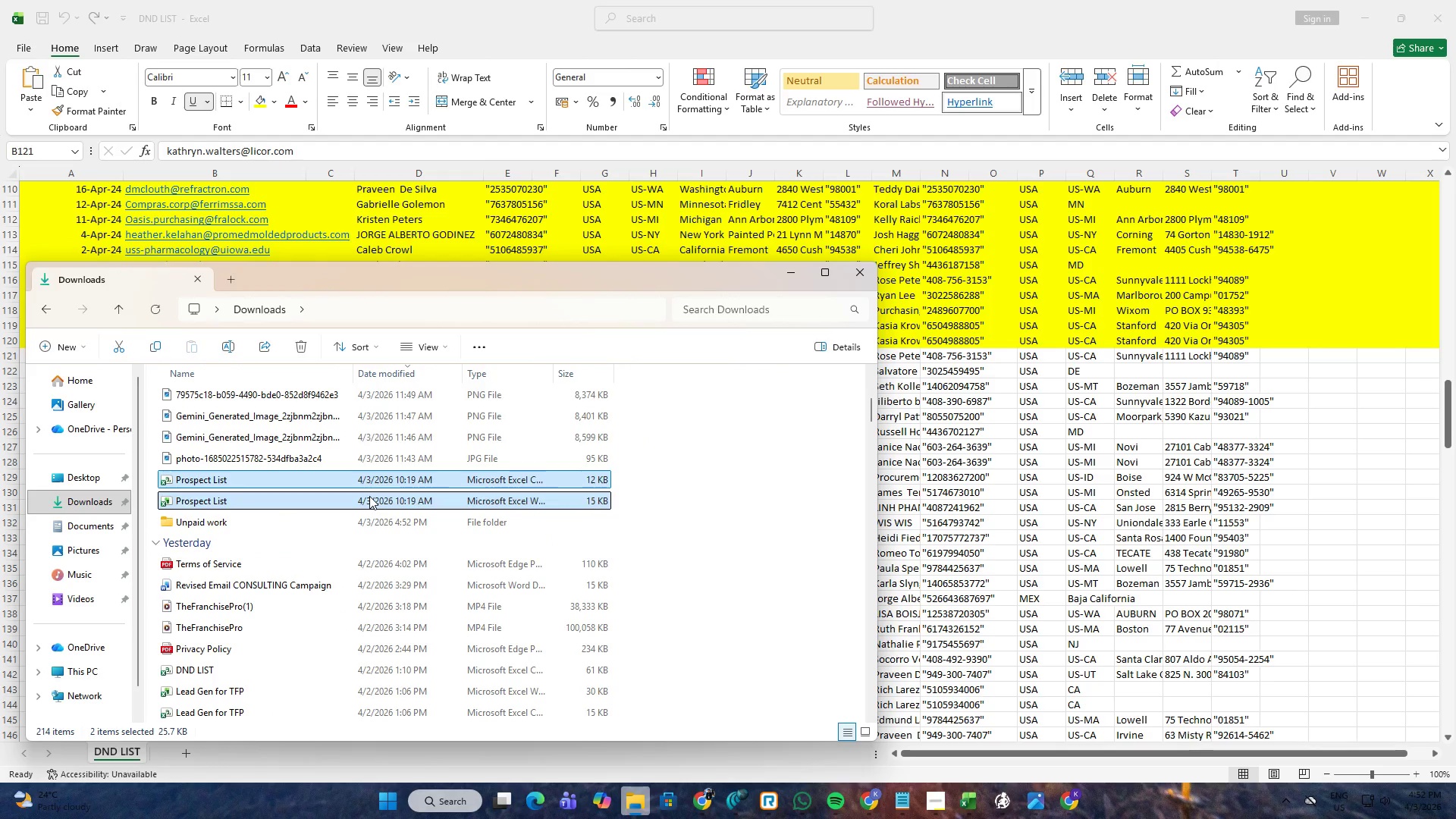 
right_click([369, 496])
 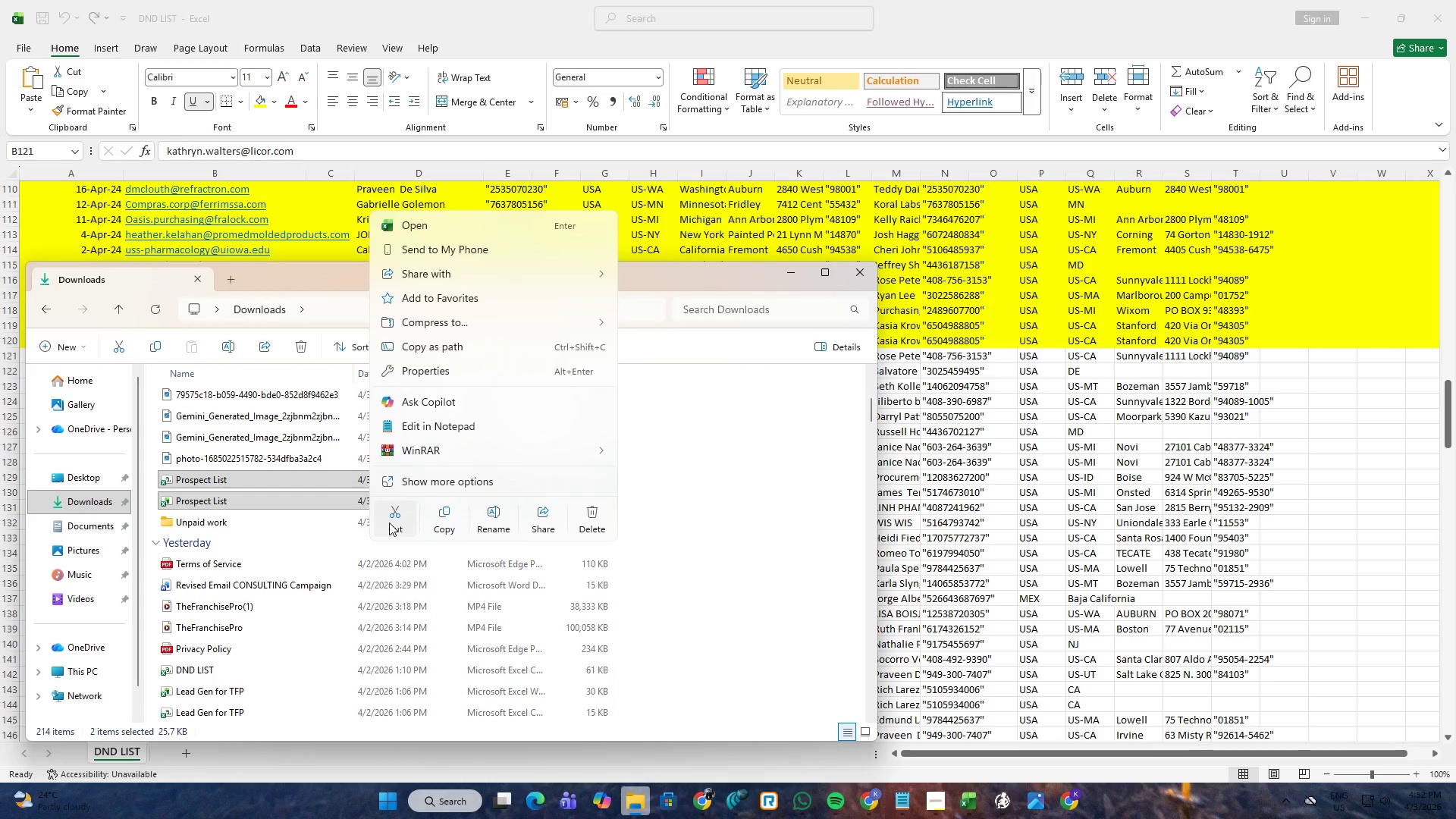 
double_click([346, 523])
 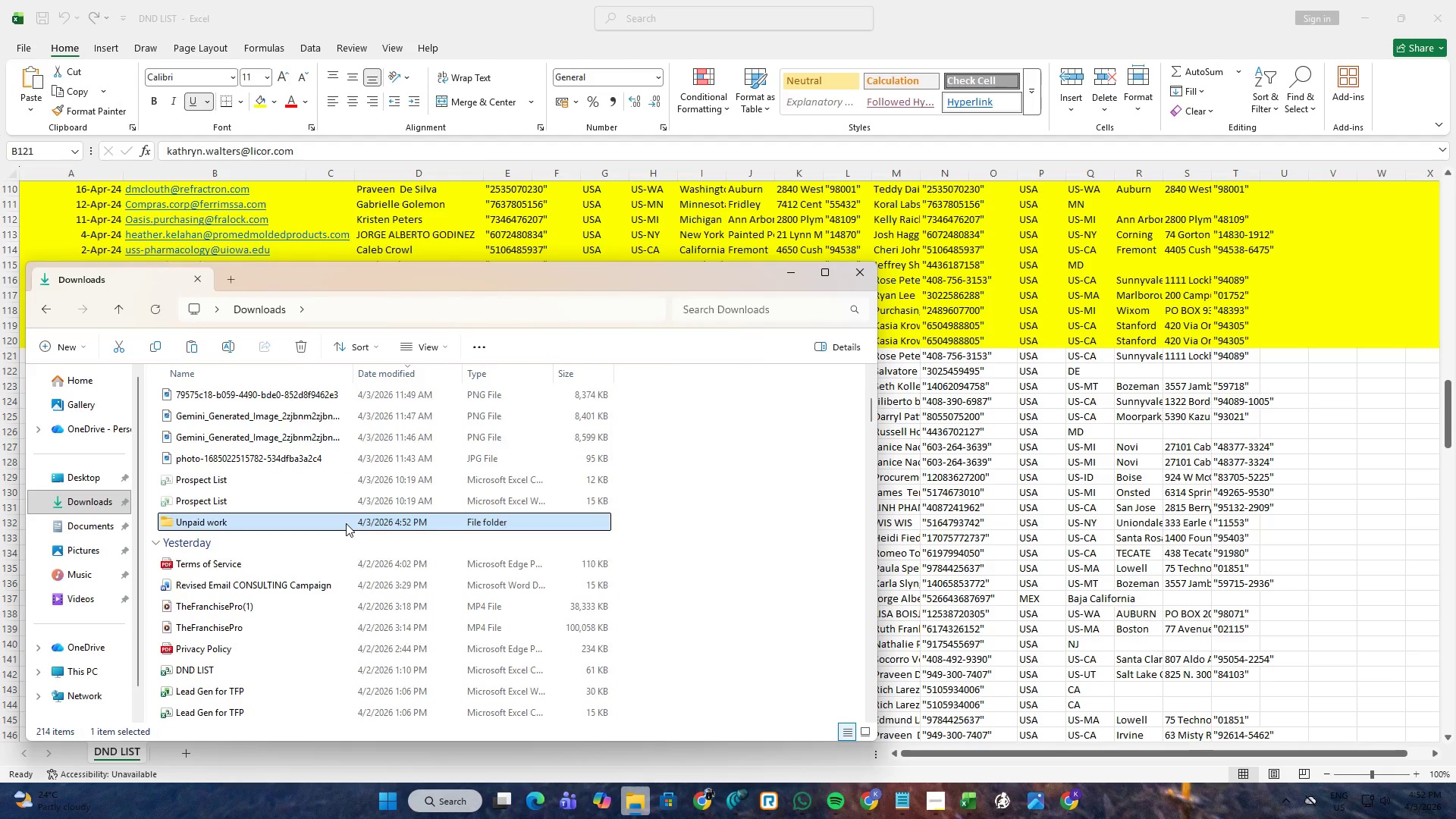 
triple_click([346, 523])
 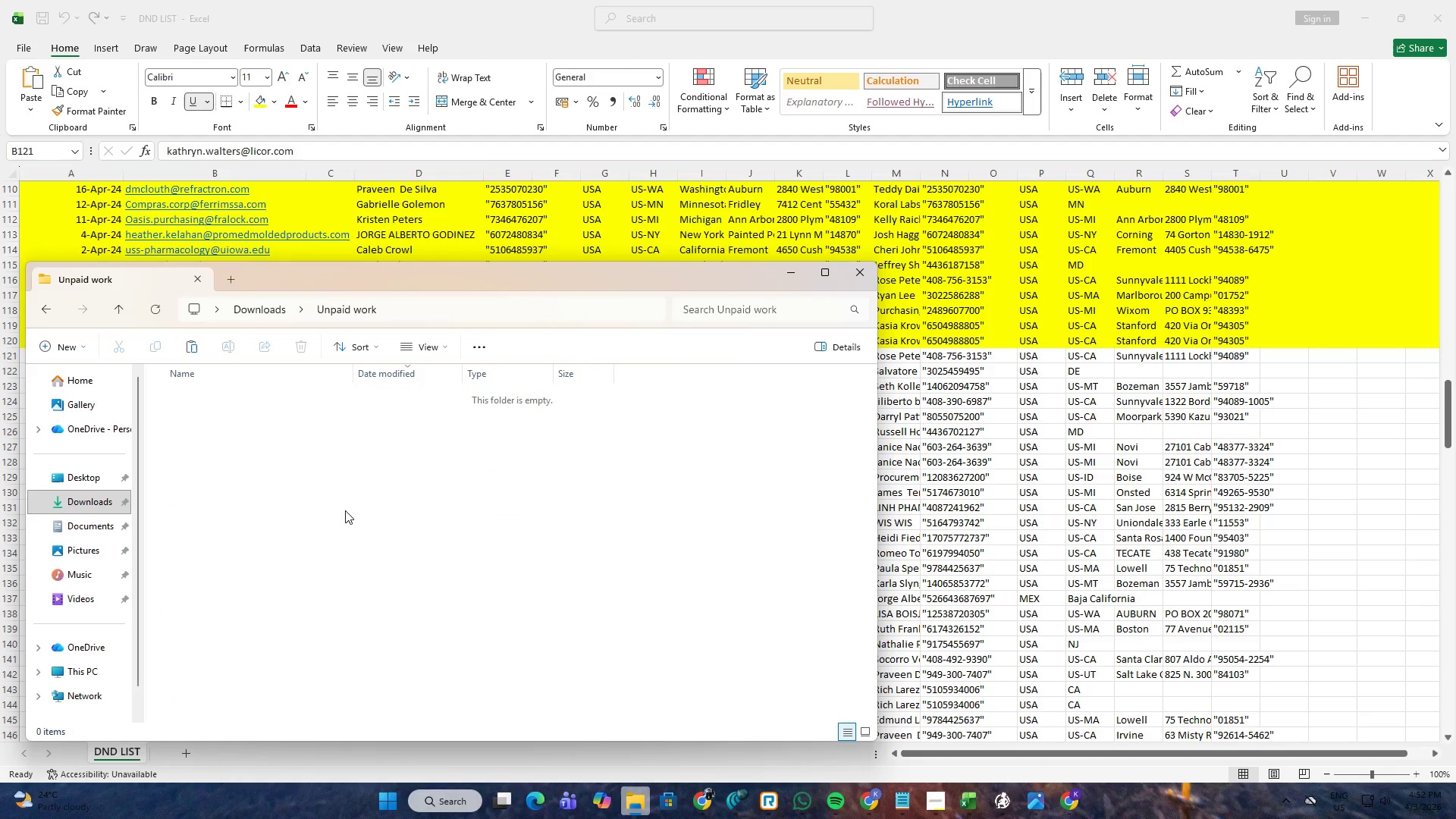 
triple_click([345, 505])
 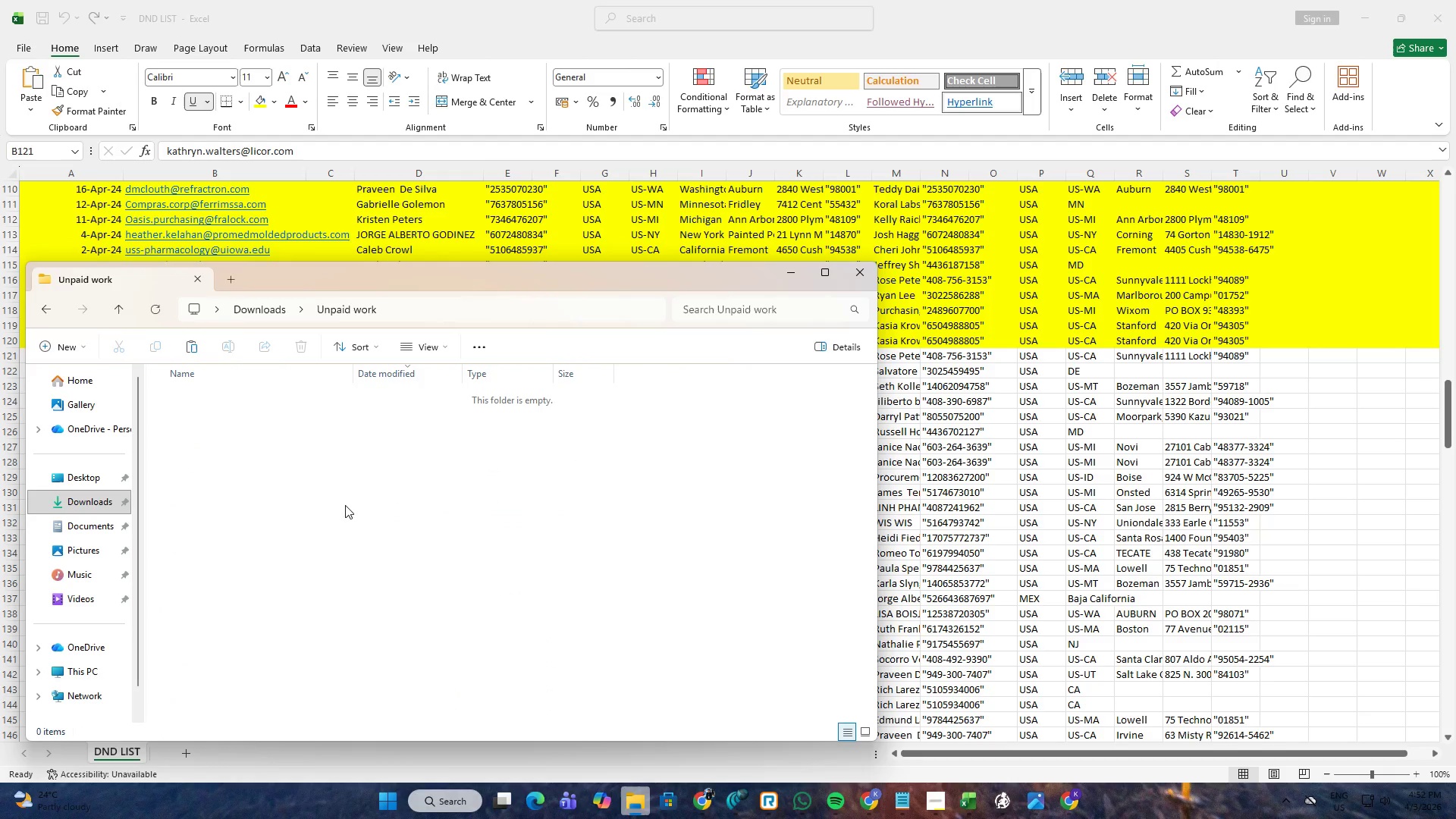 
key(Control+ControlLeft)
 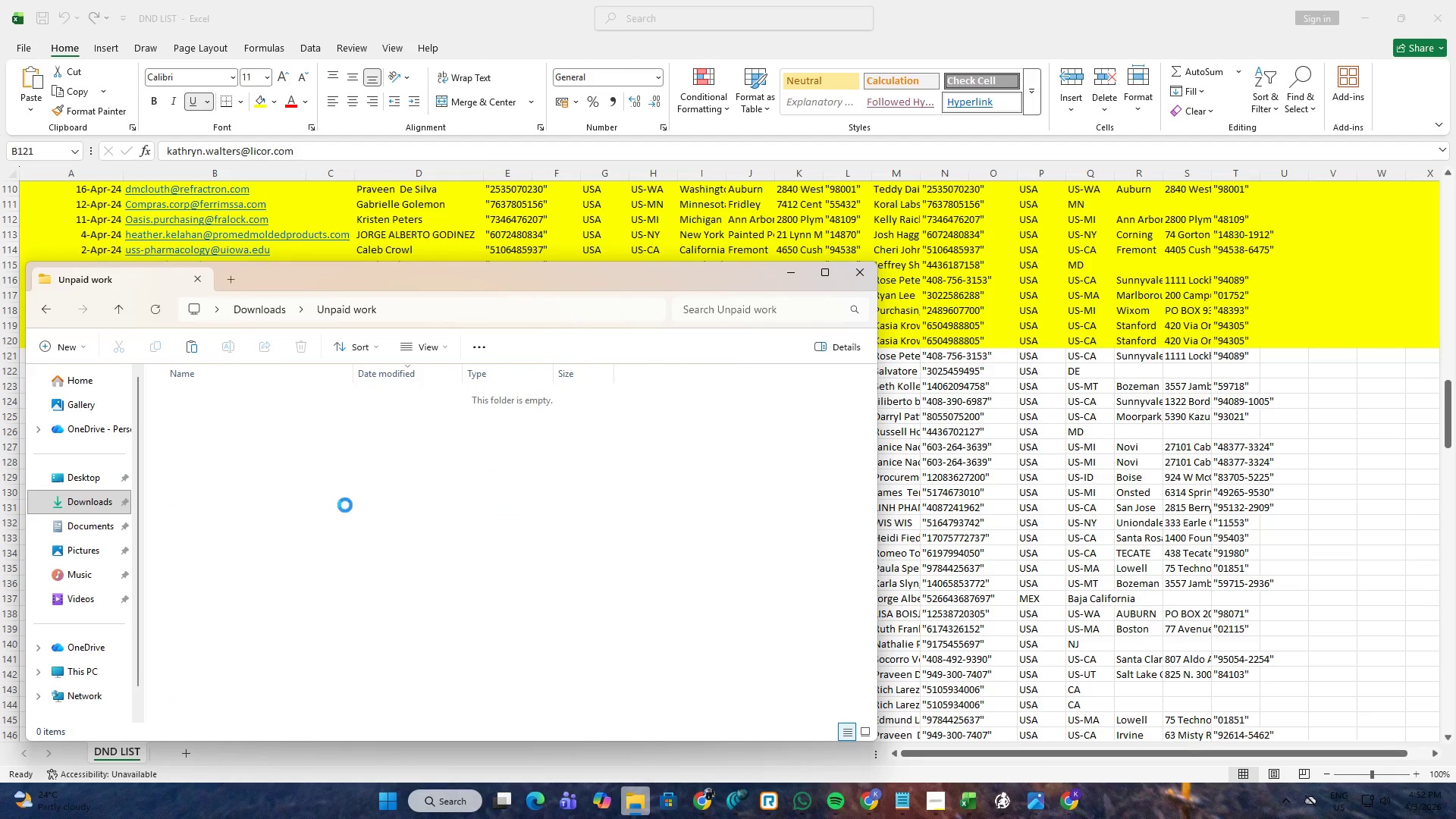 
key(Control+V)
 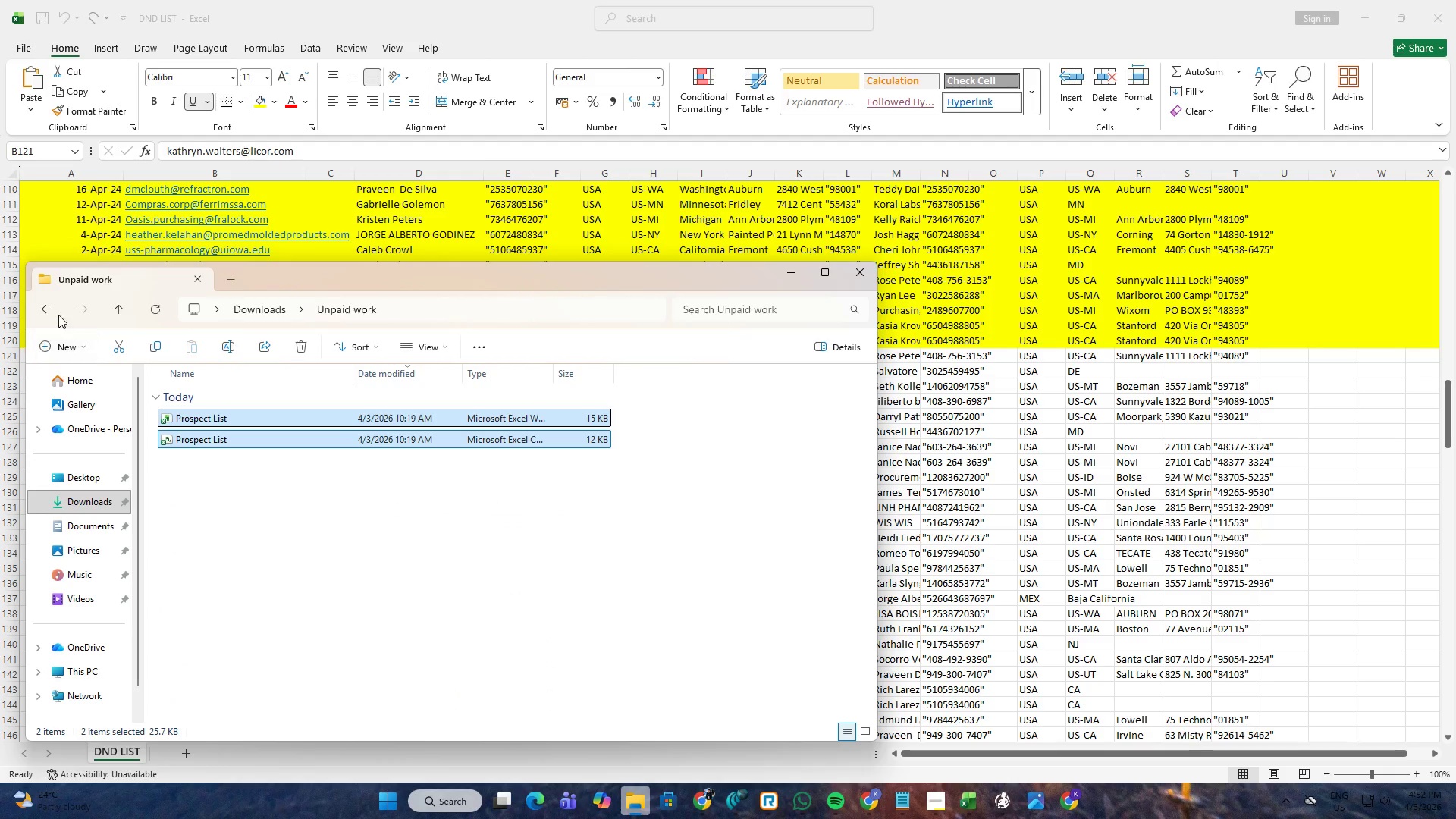 
left_click([47, 306])
 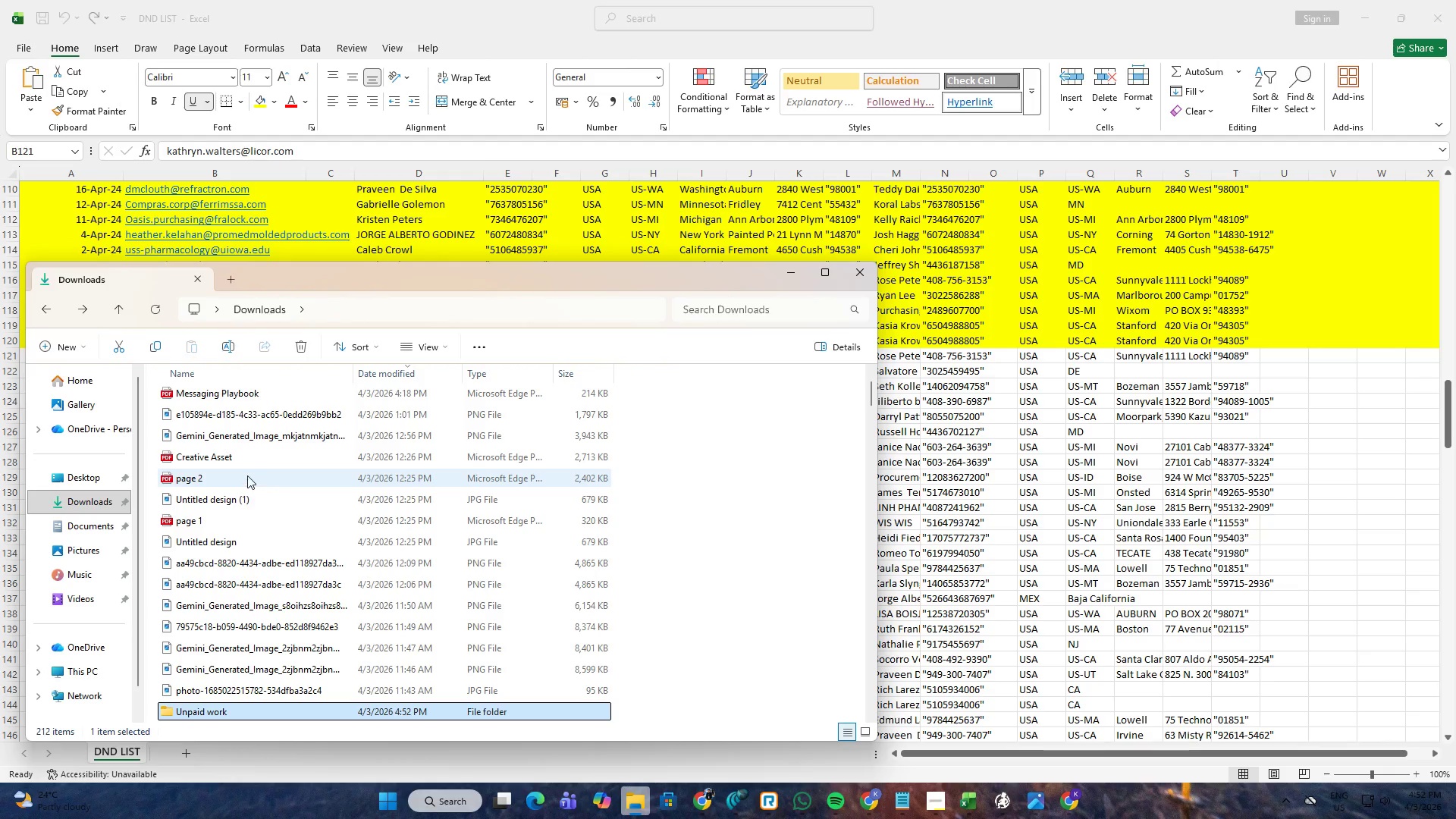 
left_click([251, 462])
 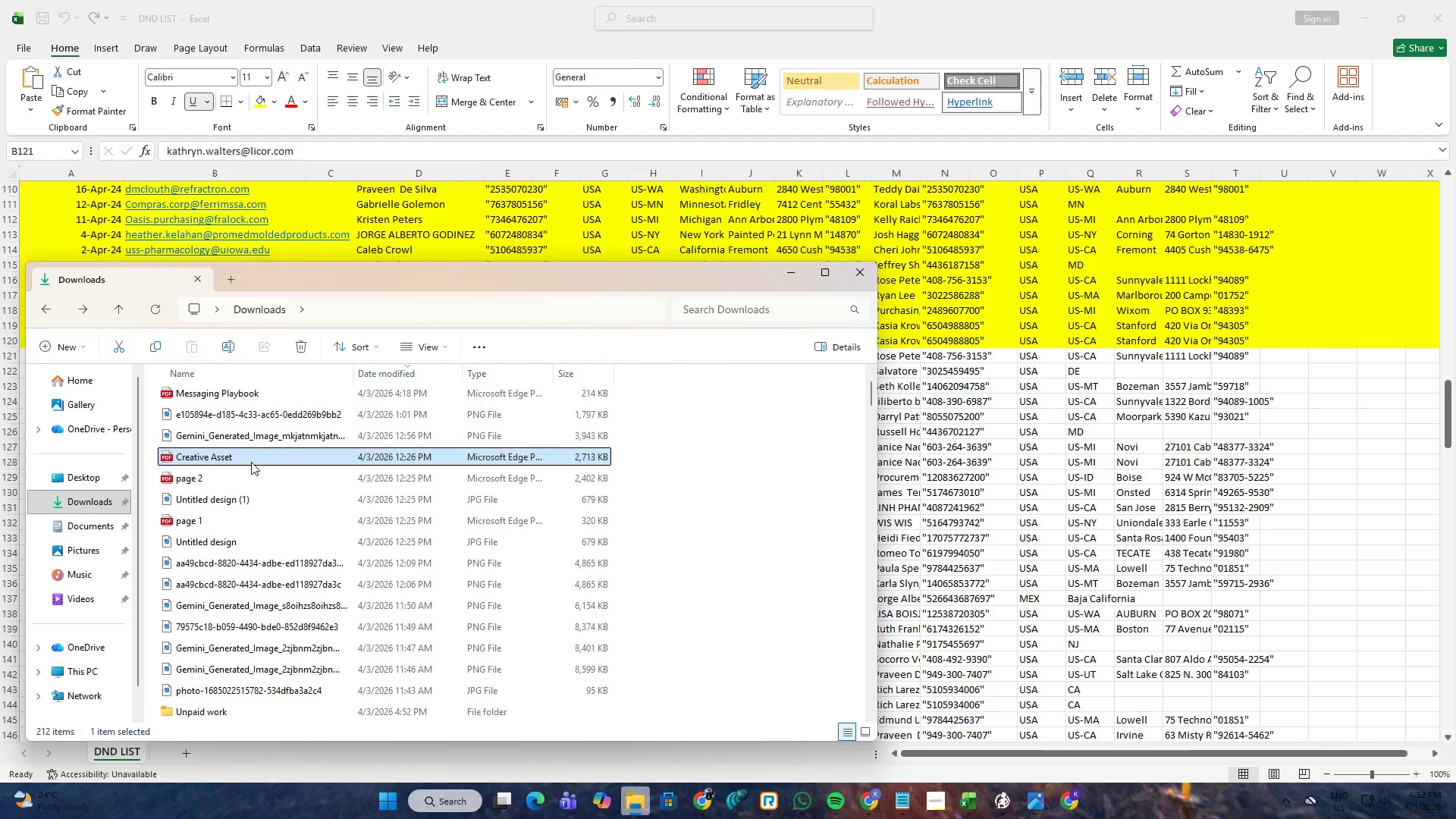 
scroll: coordinate [251, 462], scroll_direction: up, amount: 1.0
 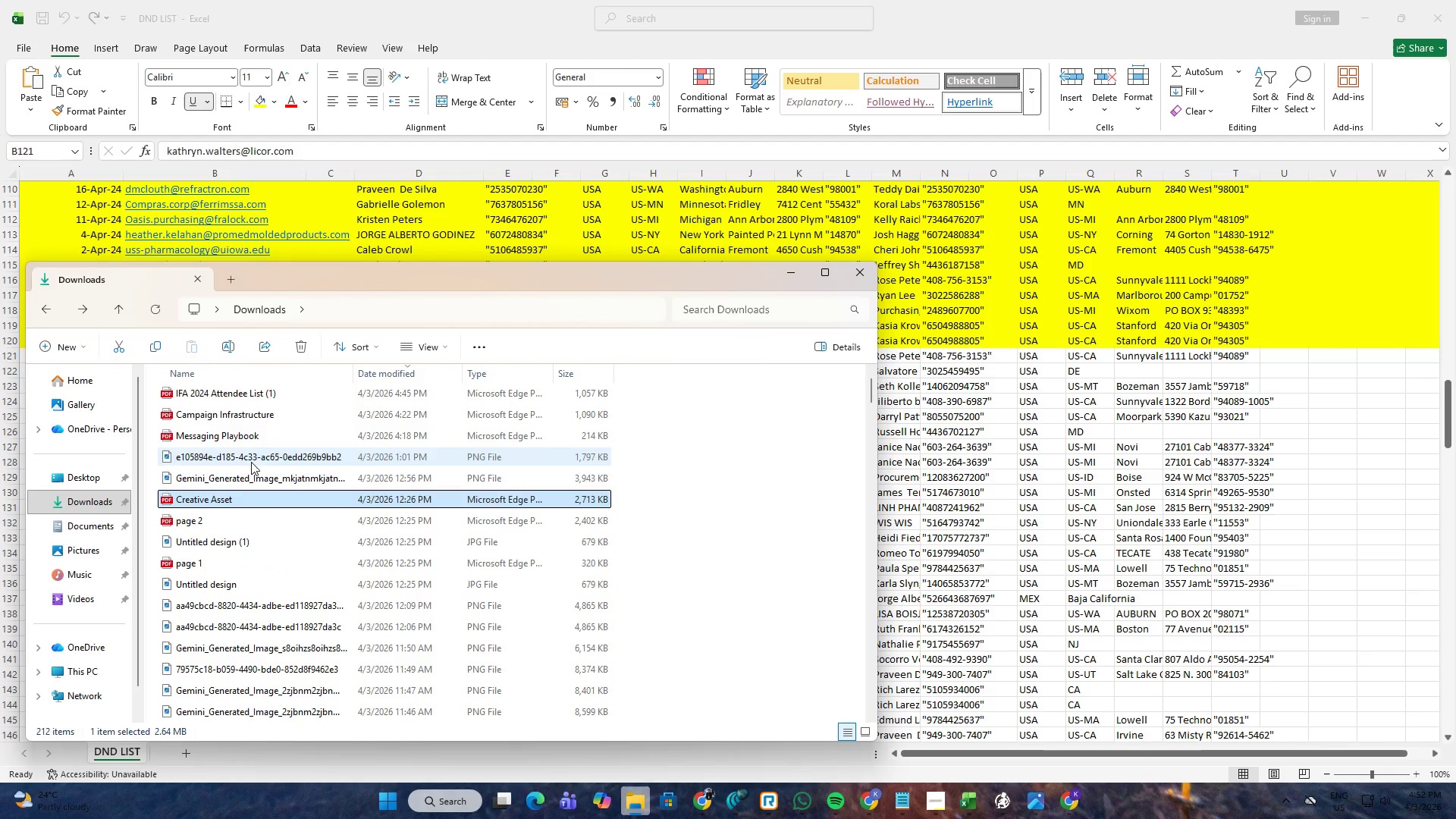 
hold_key(key=ControlLeft, duration=1.5)
left_click([262, 439])
 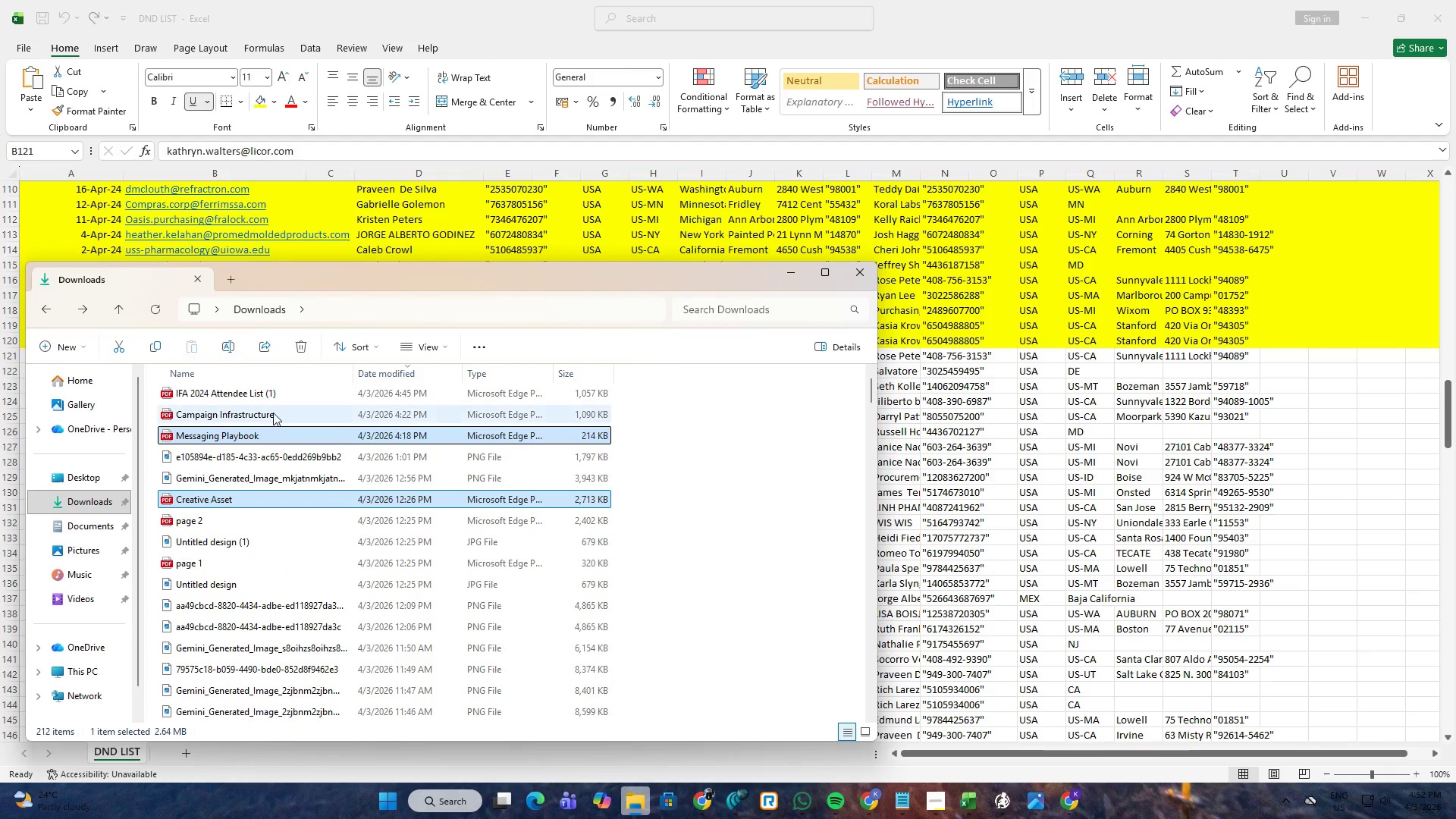 
double_click([273, 413])
 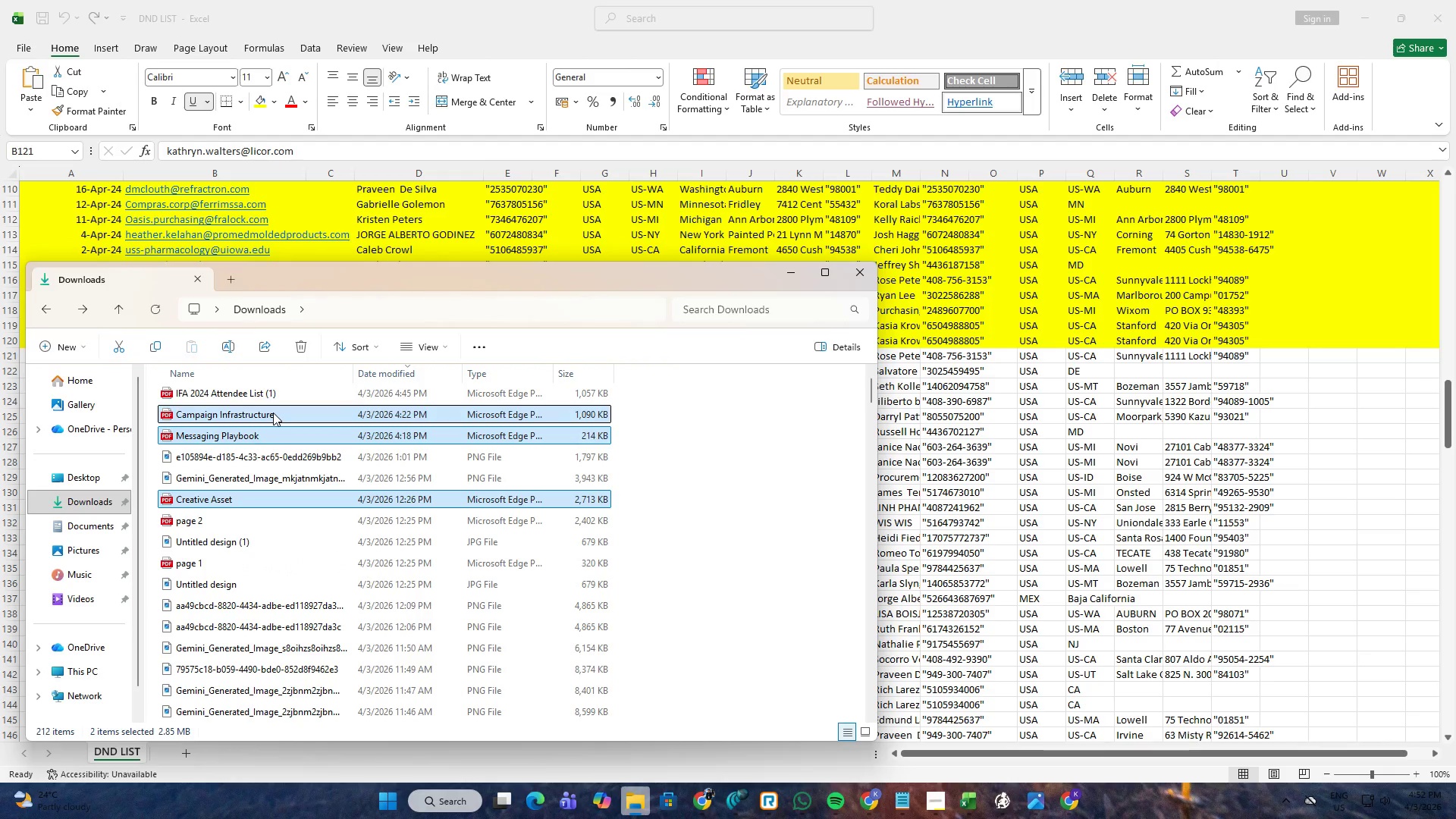 
hold_key(key=ControlLeft, duration=0.44)
 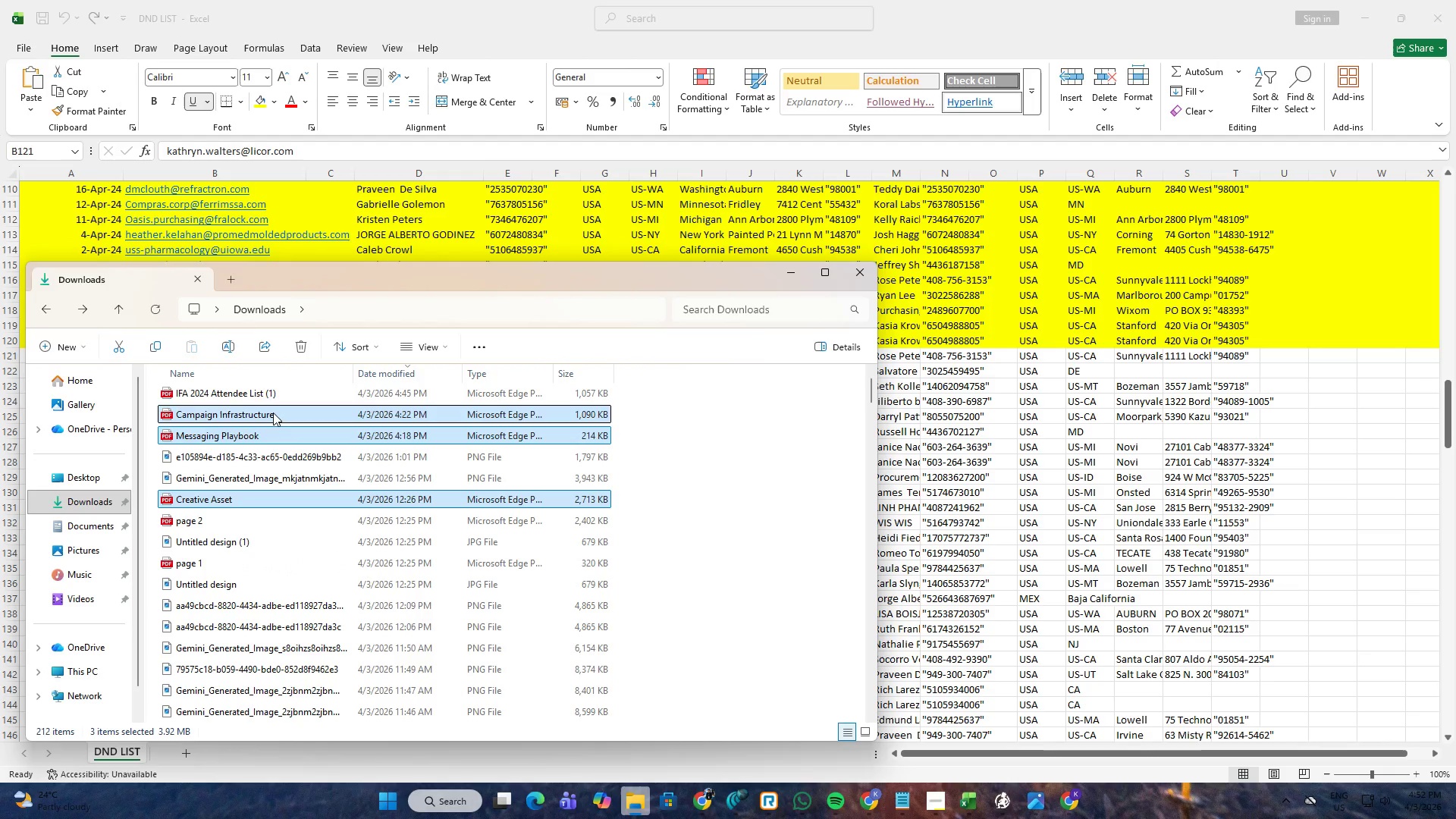 
right_click([273, 413])
 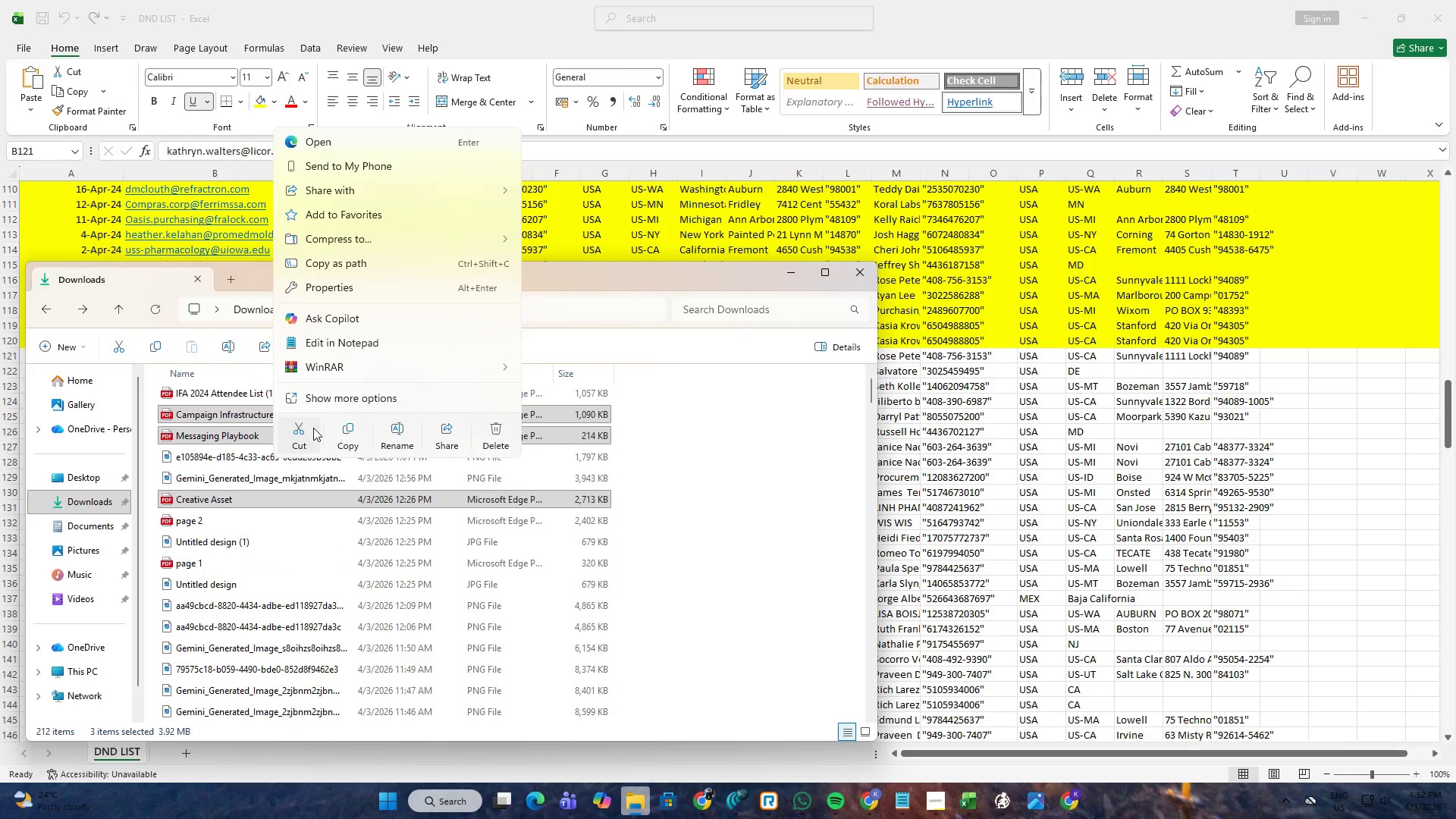 
left_click([307, 429])
 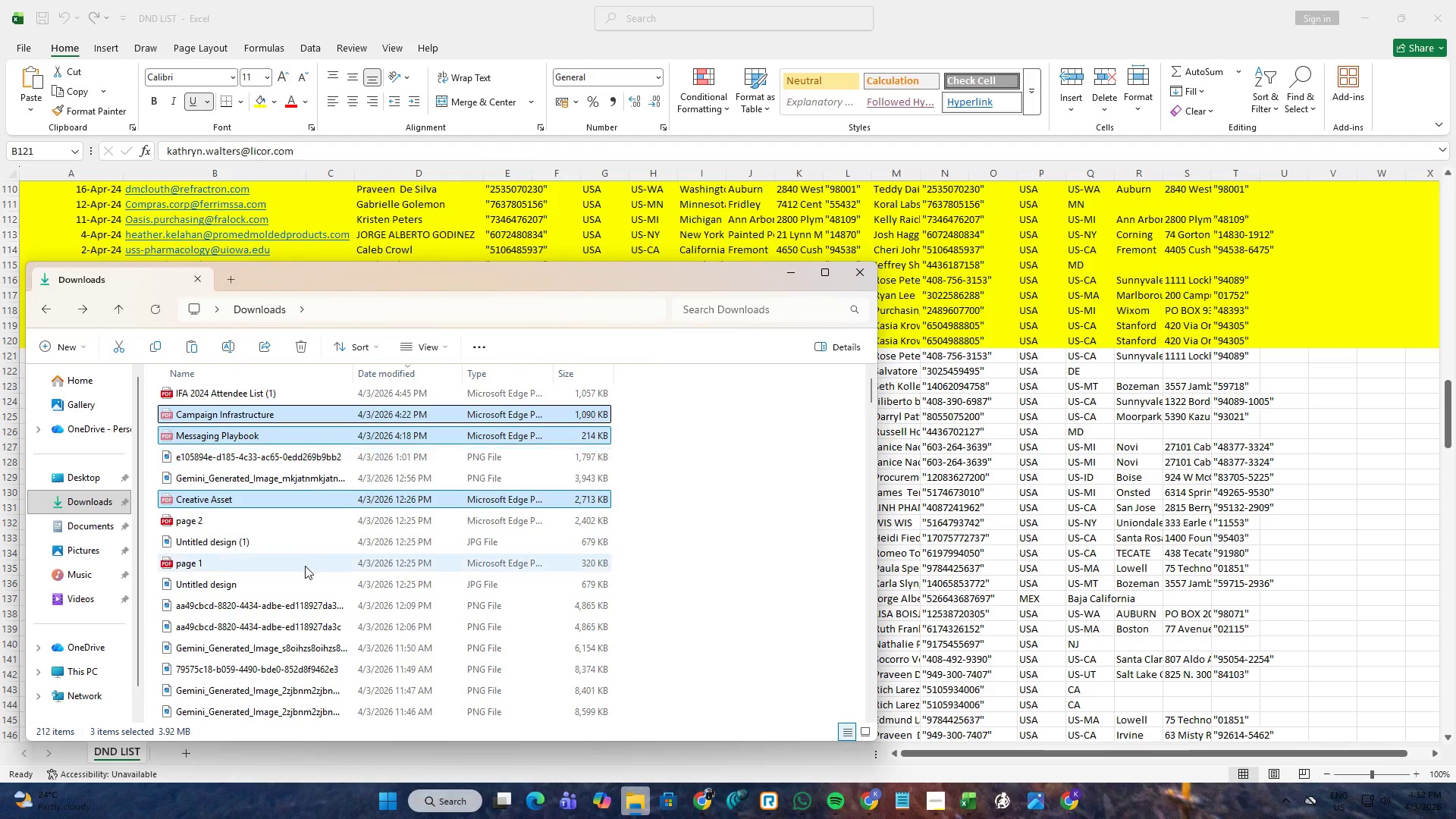 
scroll: coordinate [305, 569], scroll_direction: down, amount: 2.0
 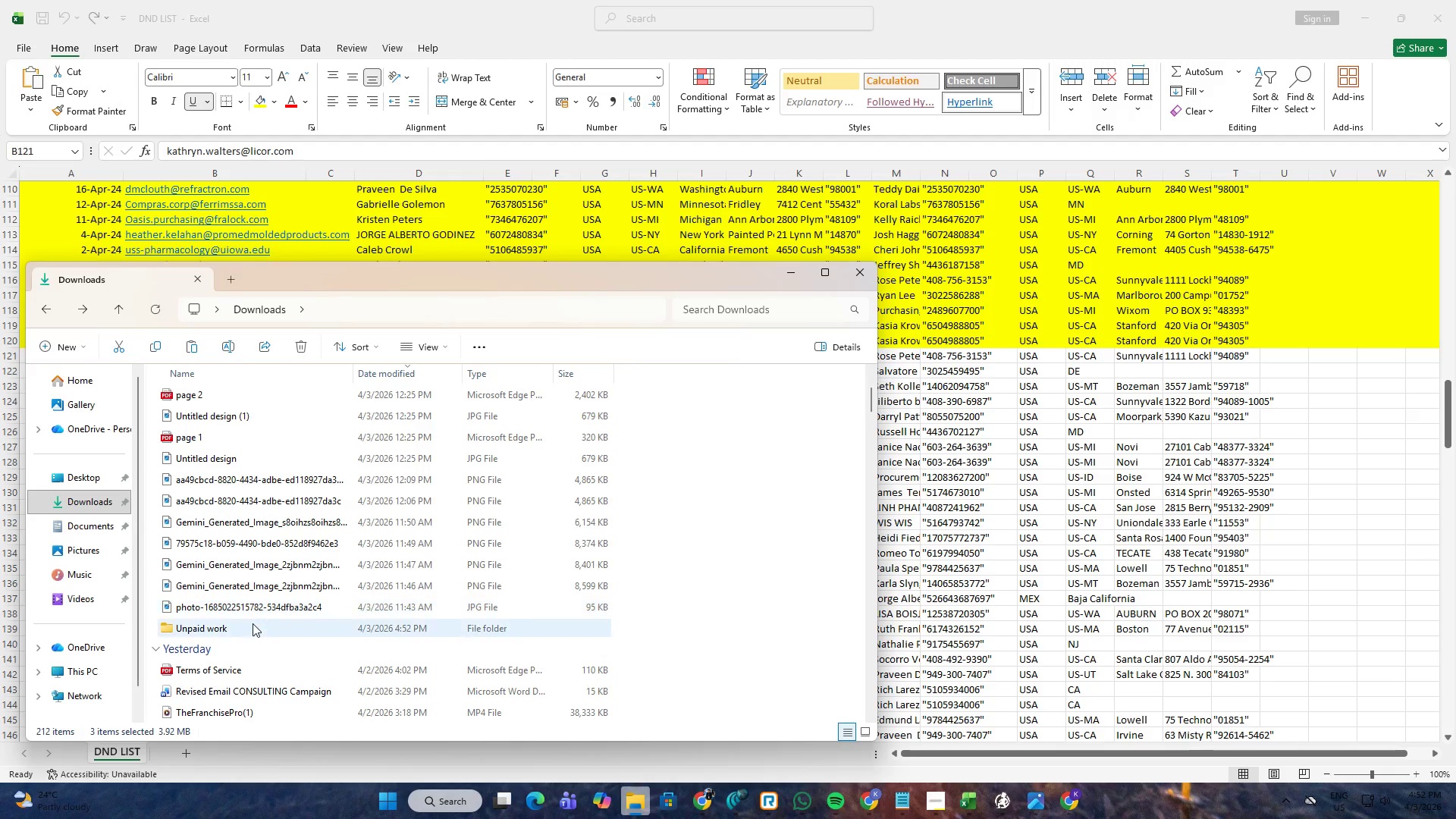 
double_click([253, 623])
 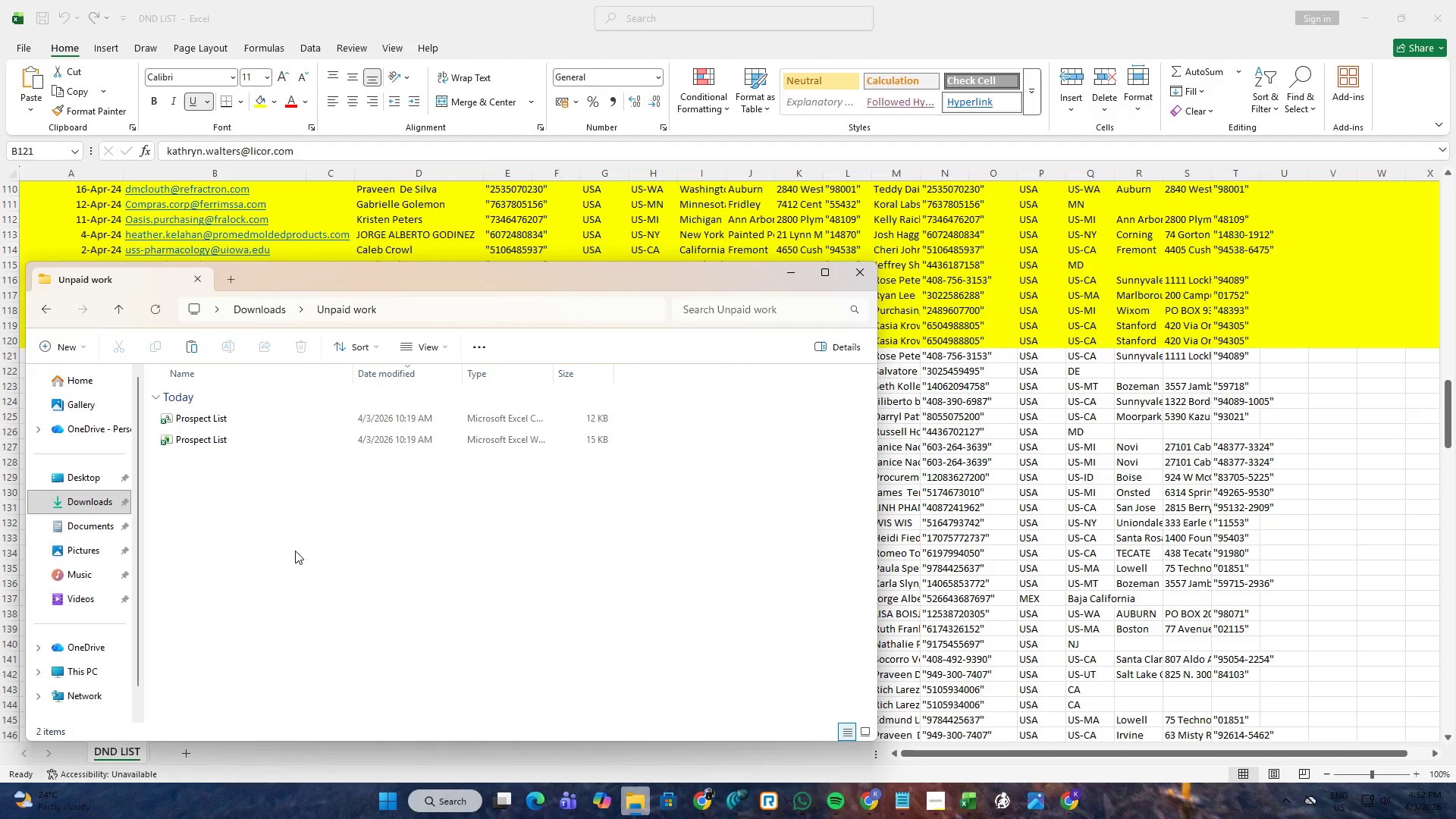 
left_click([297, 551])
 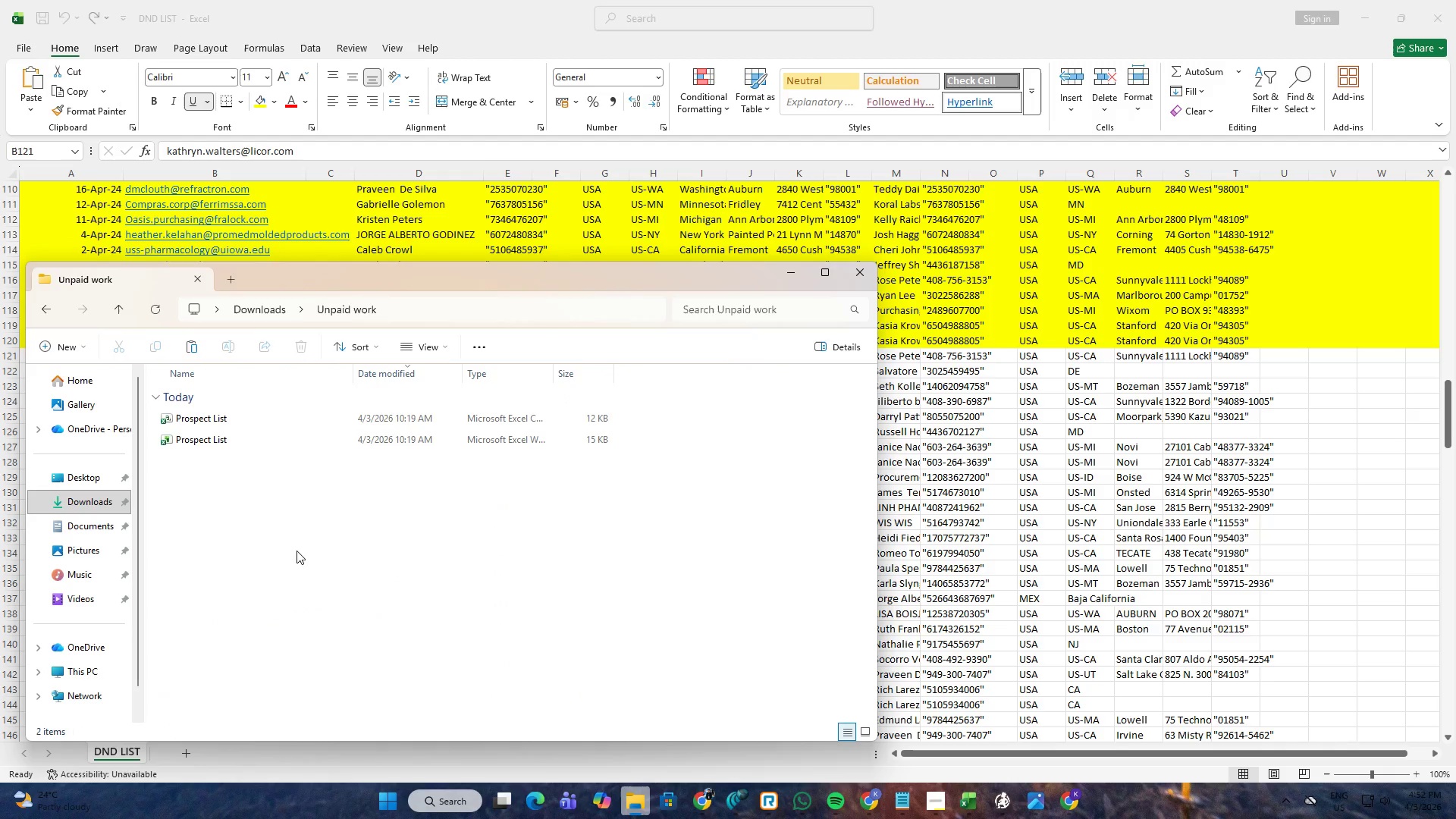 
key(Control+ControlLeft)
 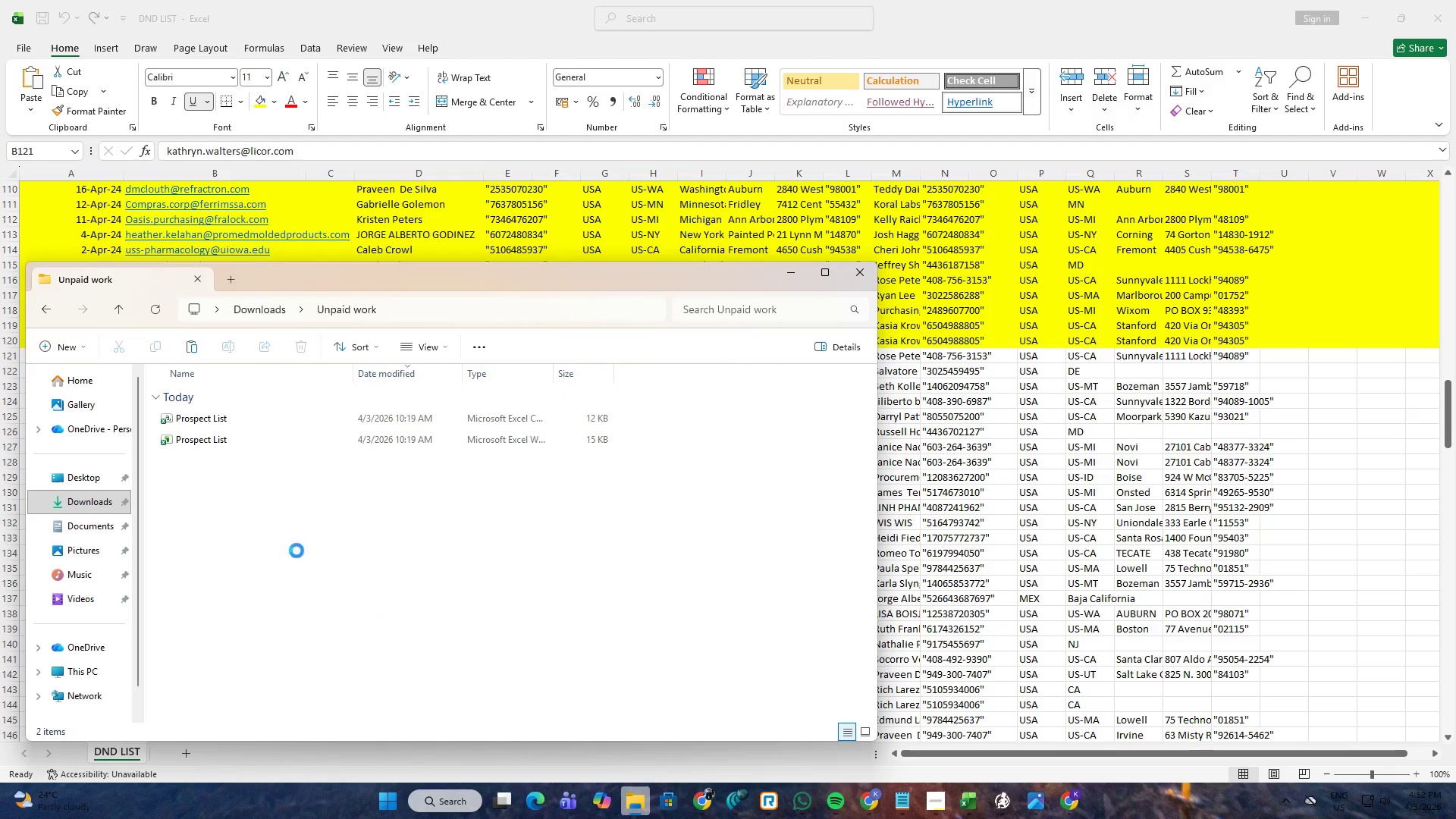 
key(Control+V)
 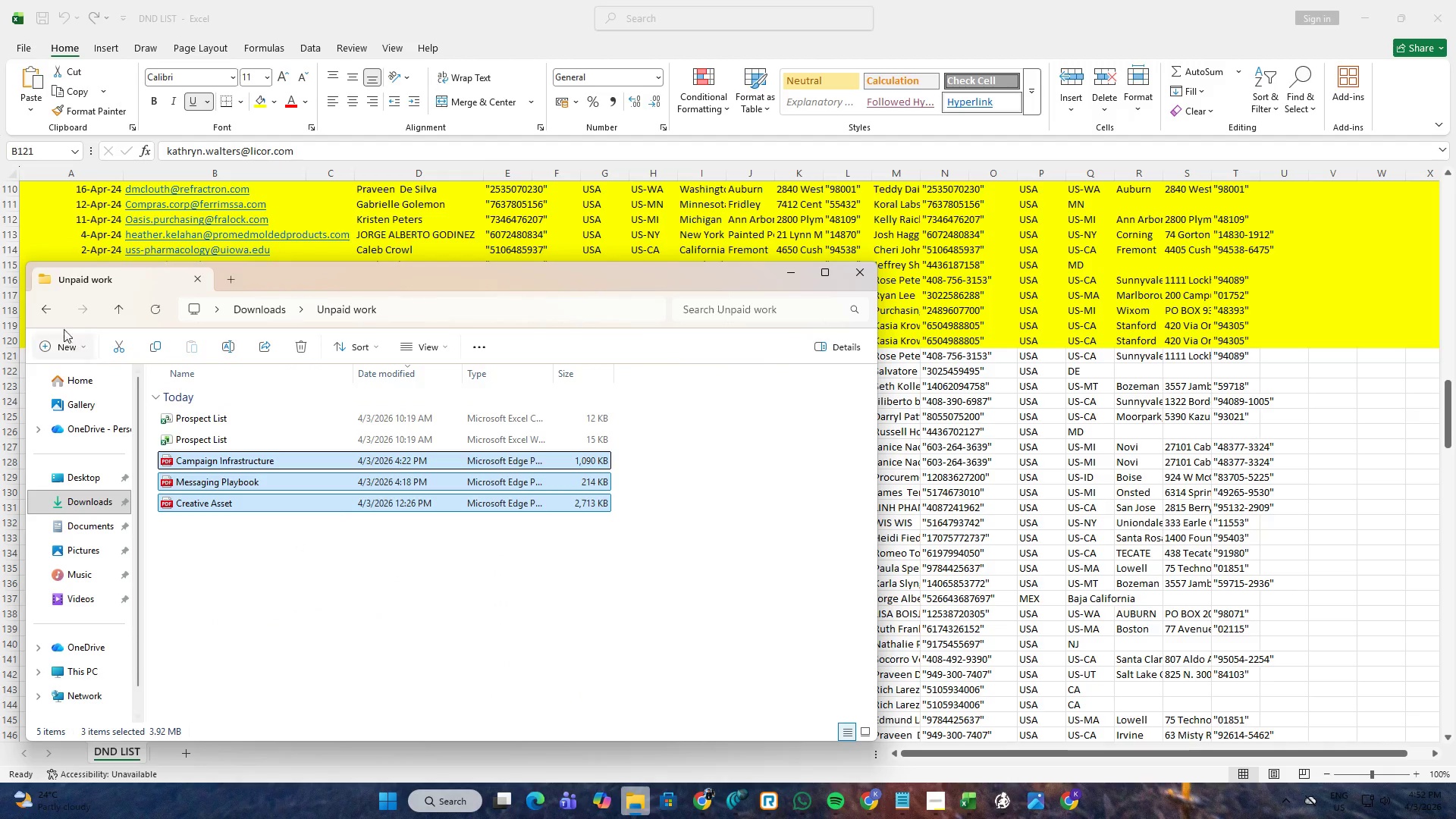 
left_click([46, 309])
 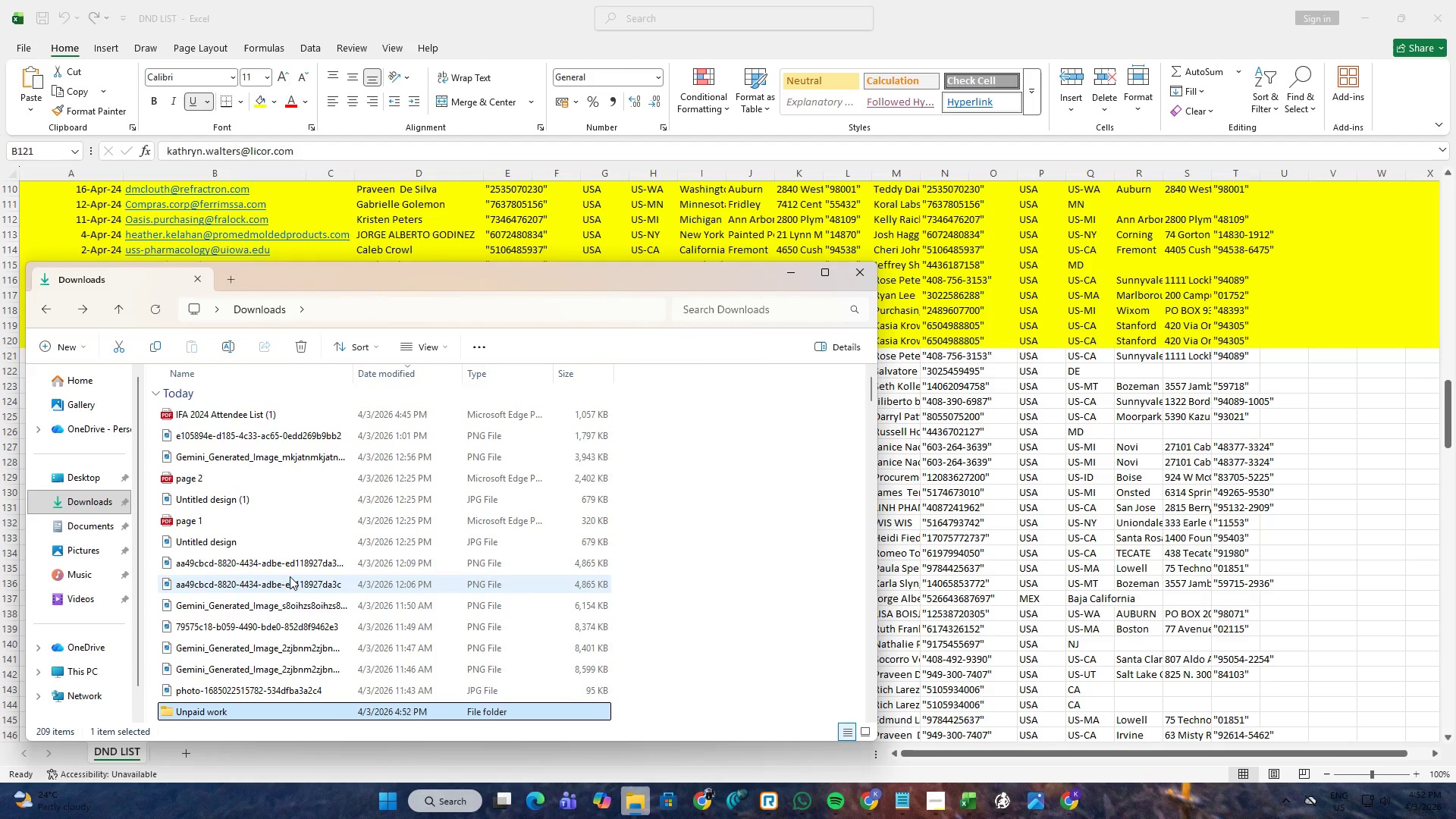 
scroll: coordinate [285, 585], scroll_direction: up, amount: 4.0
 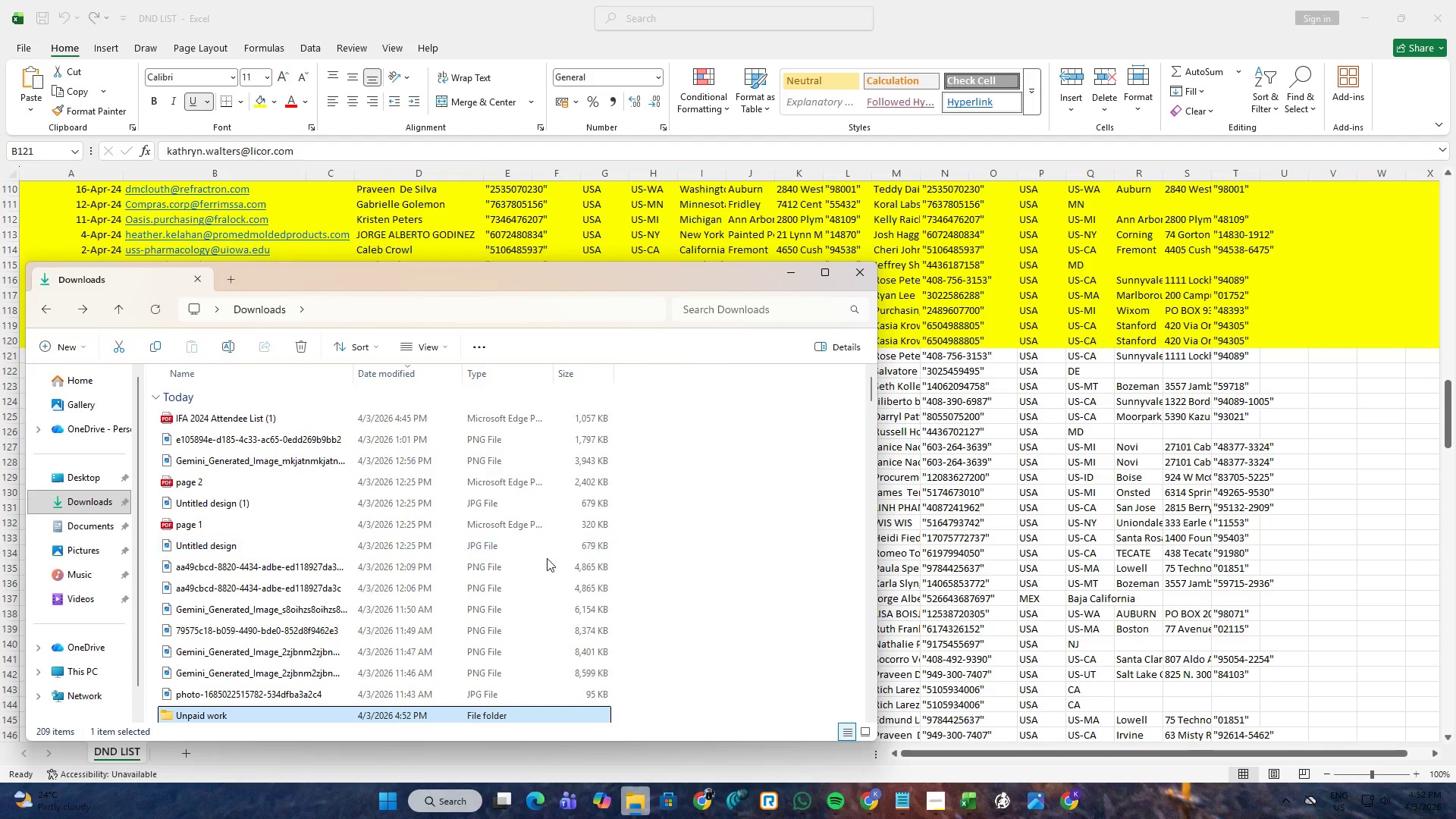 
scroll: coordinate [607, 548], scroll_direction: down, amount: 2.0
 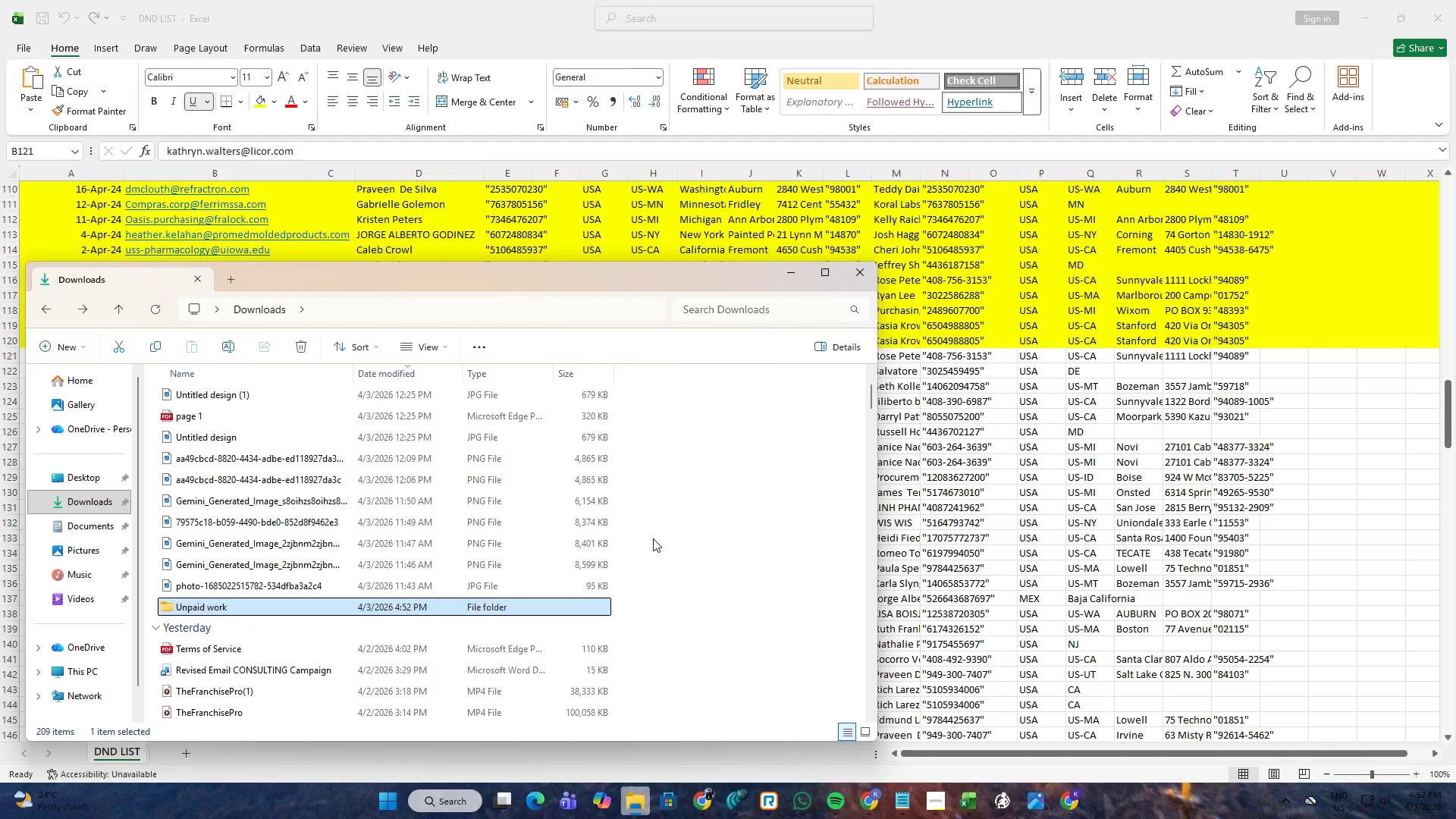 
left_click([653, 538])
 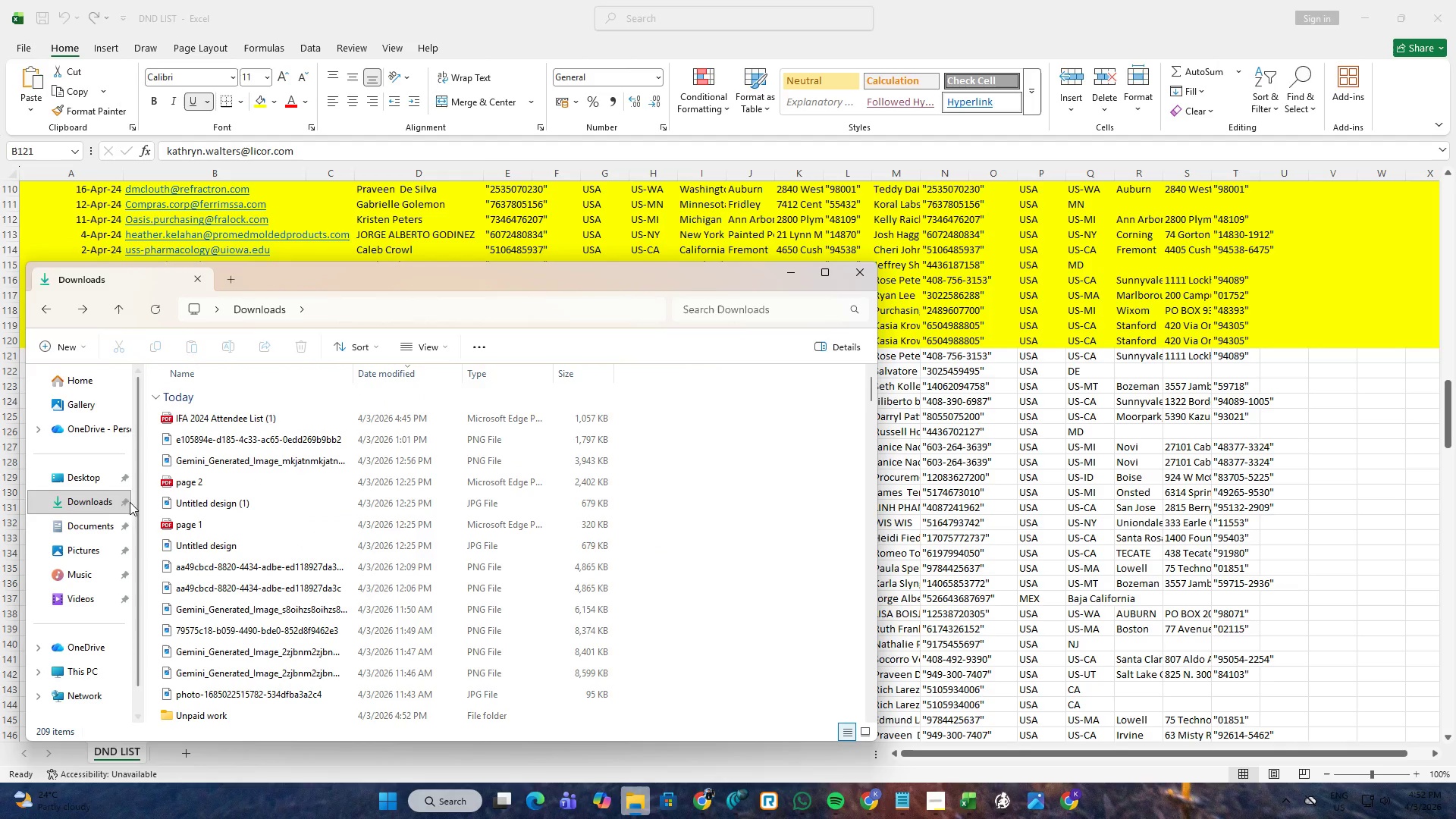 
scroll: coordinate [653, 538], scroll_direction: up, amount: 3.0
 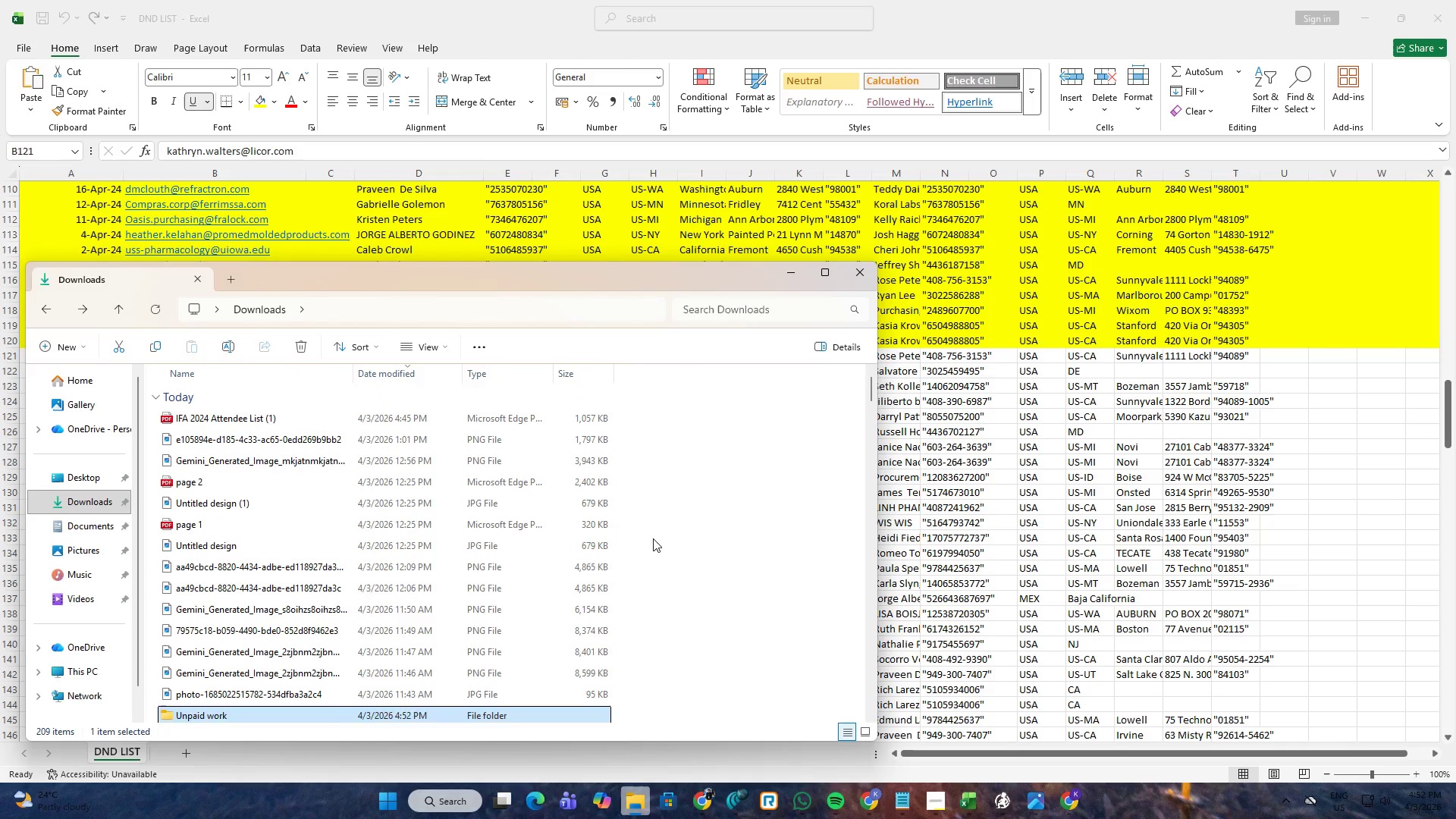 
left_click([99, 497])
 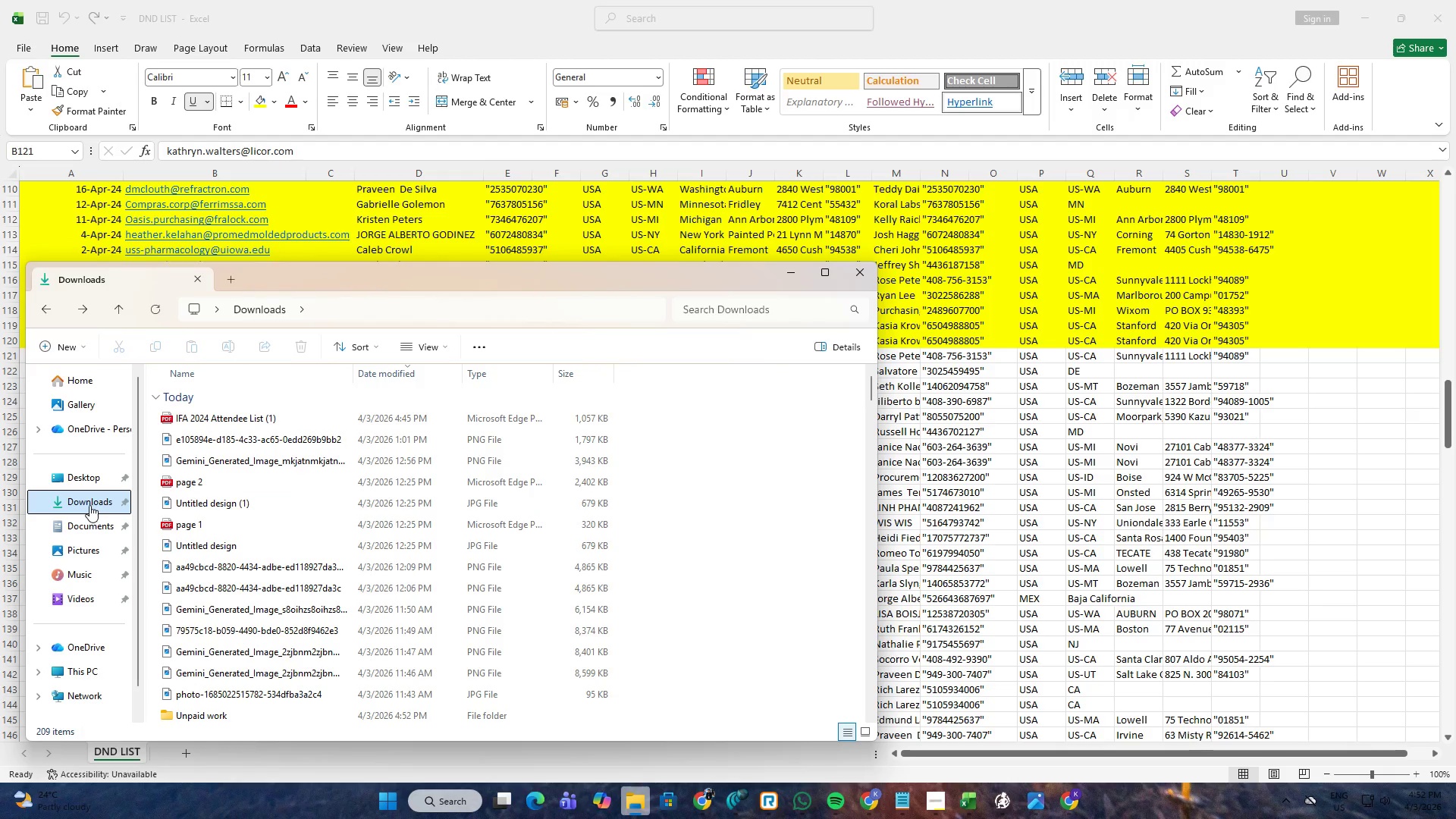 
left_click([91, 521])
 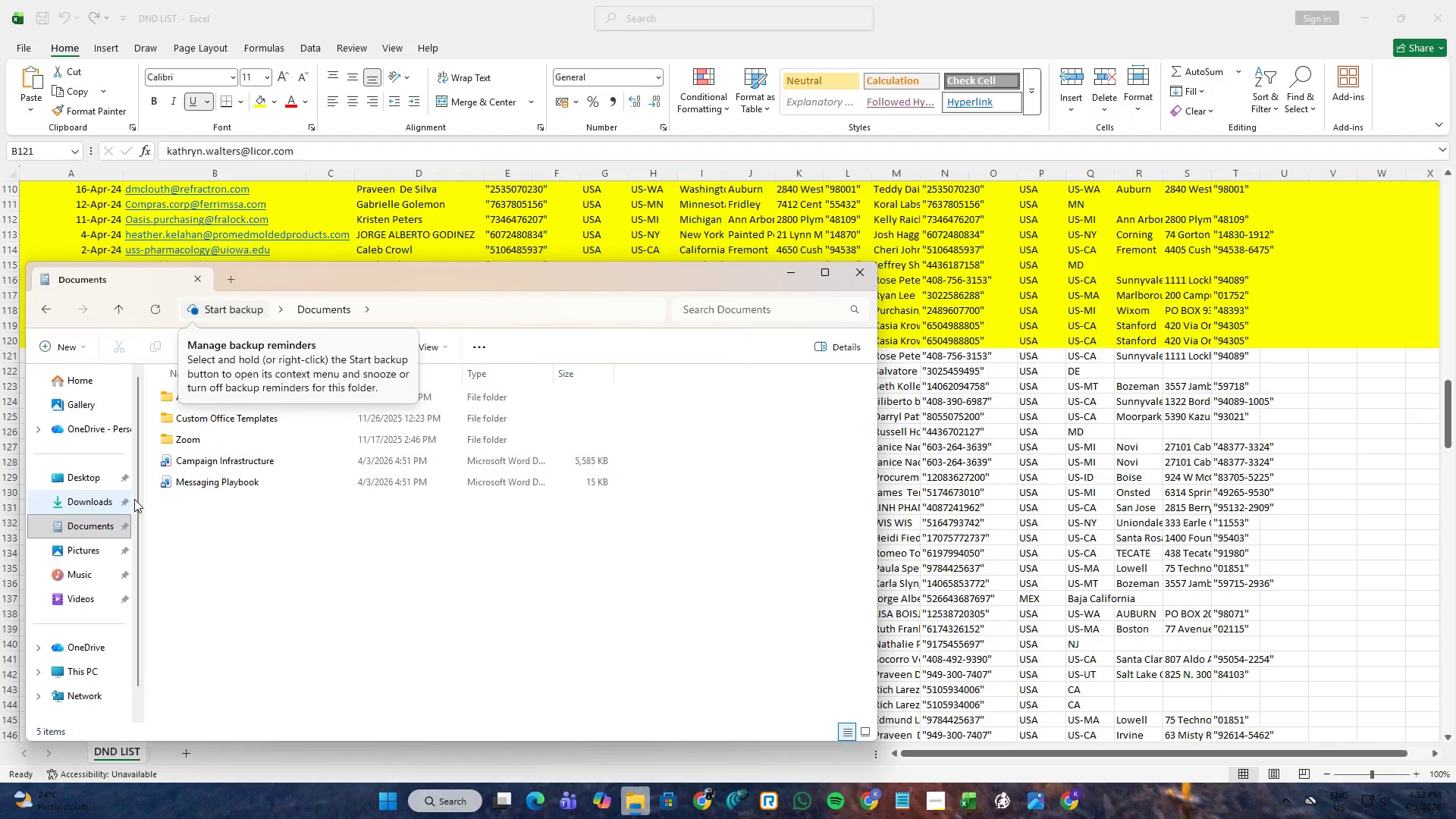 
left_click([200, 475])
 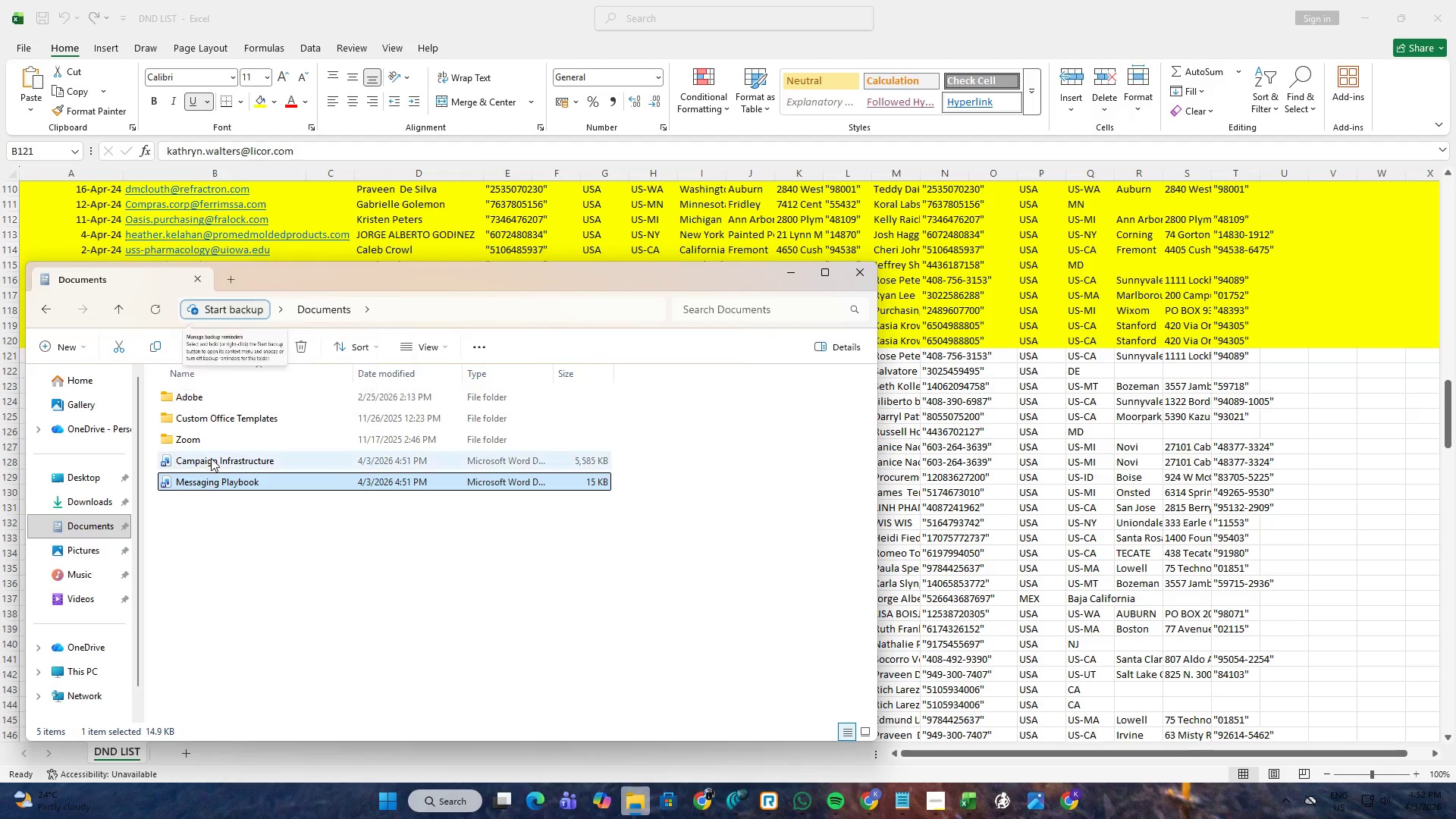 
hold_key(key=ControlLeft, duration=1.5)
 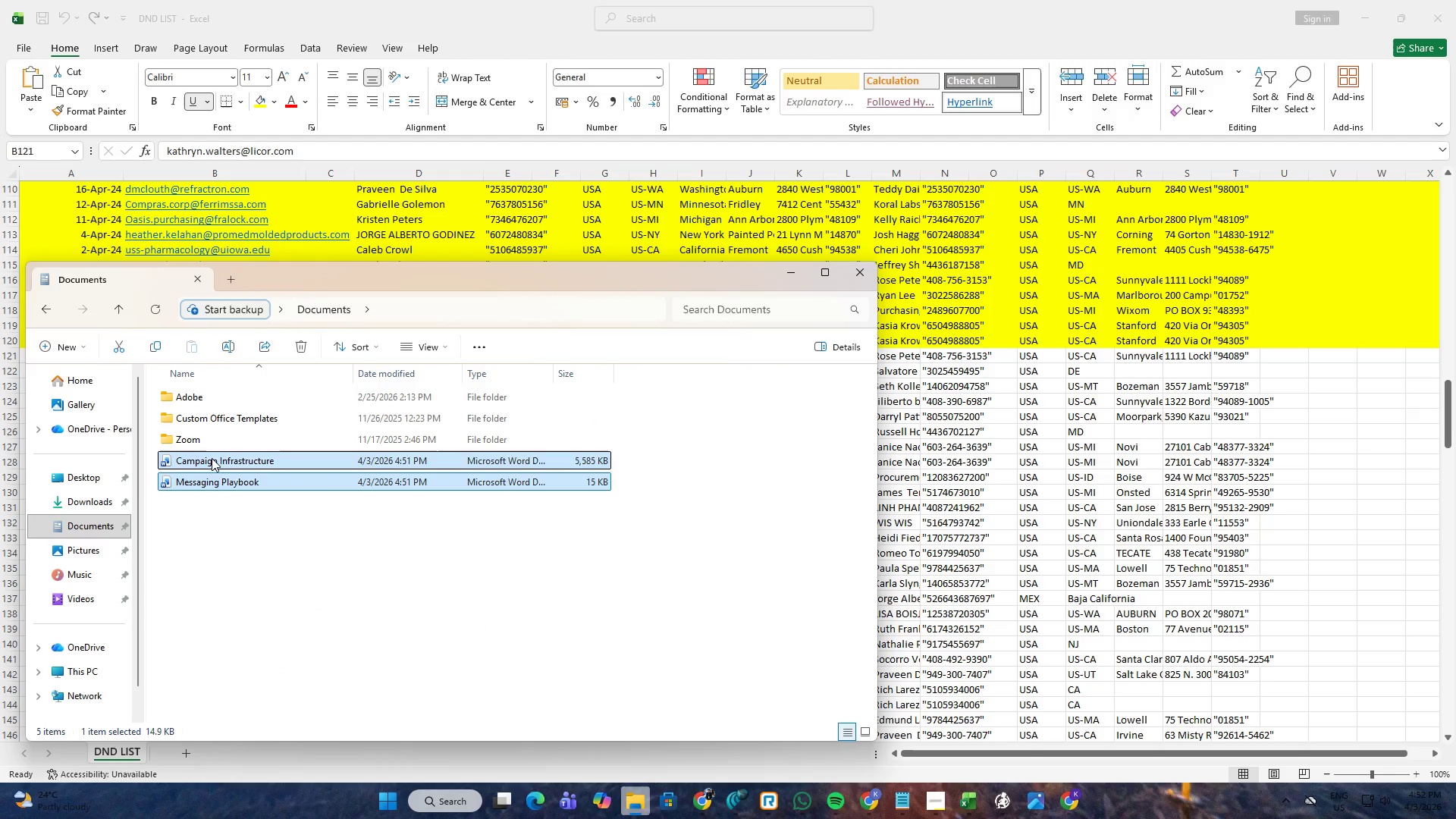 
hold_key(key=ControlLeft, duration=0.48)
left_click([212, 458])
 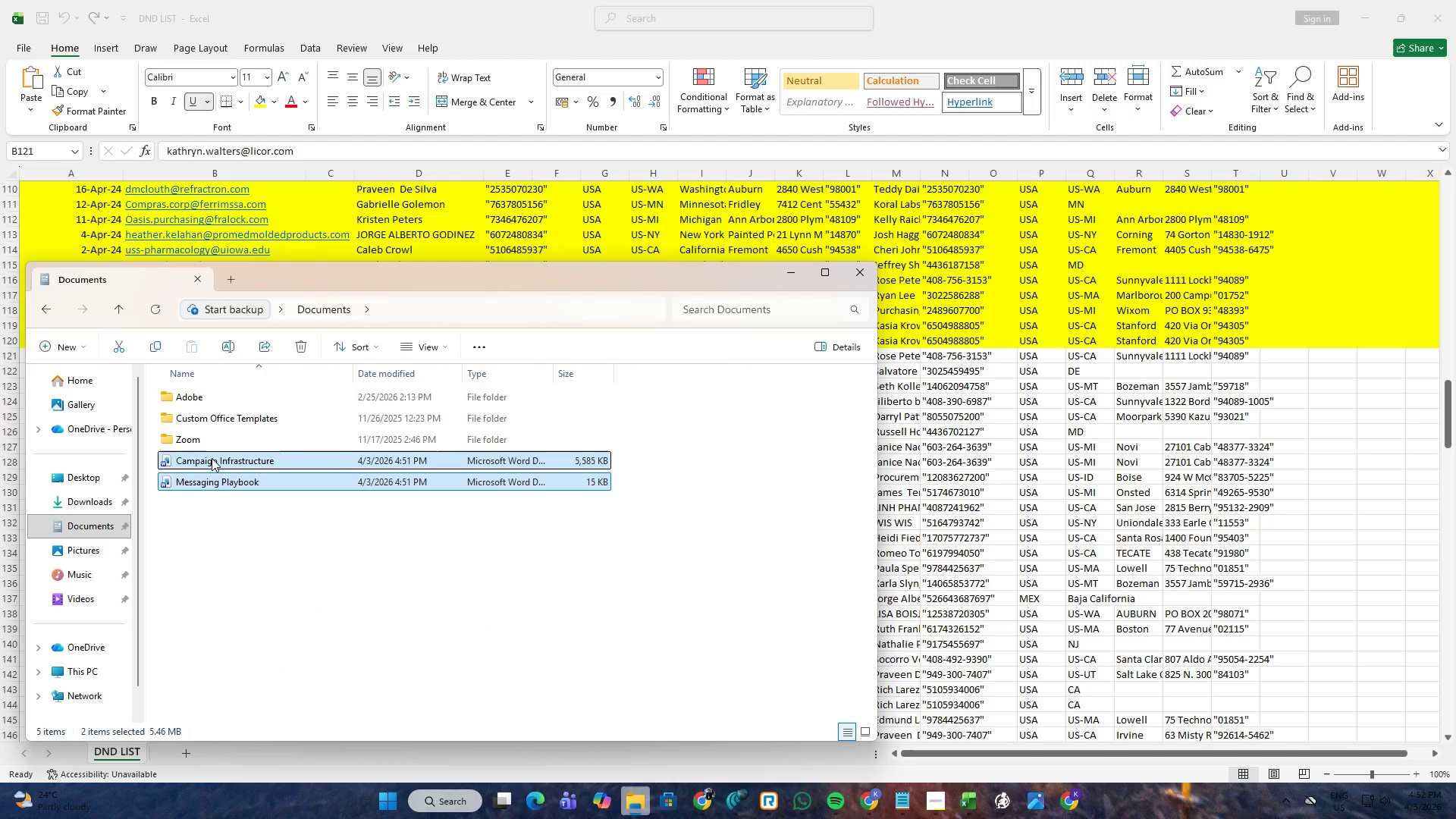 
right_click([212, 458])
 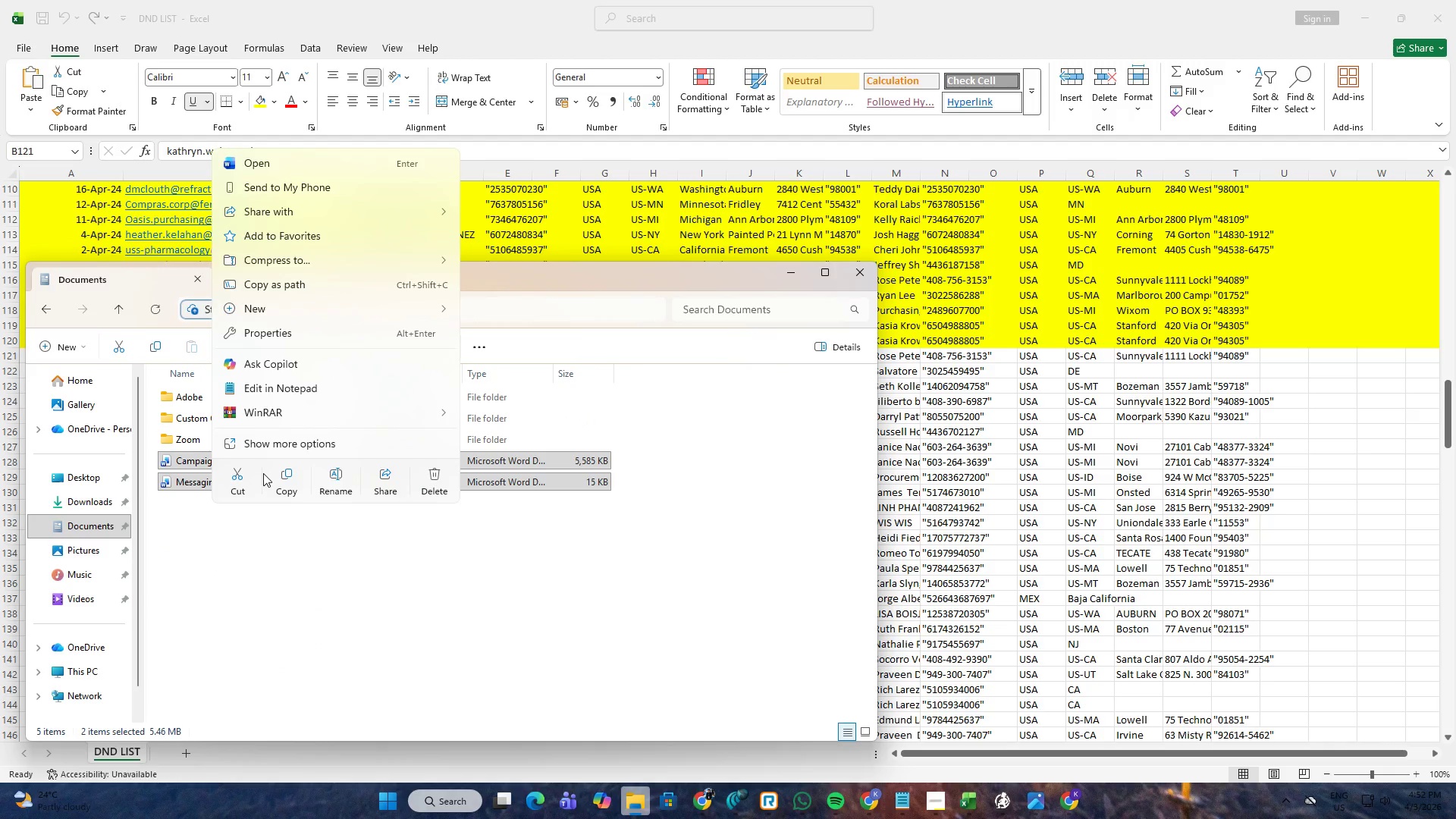 
left_click([248, 476])
 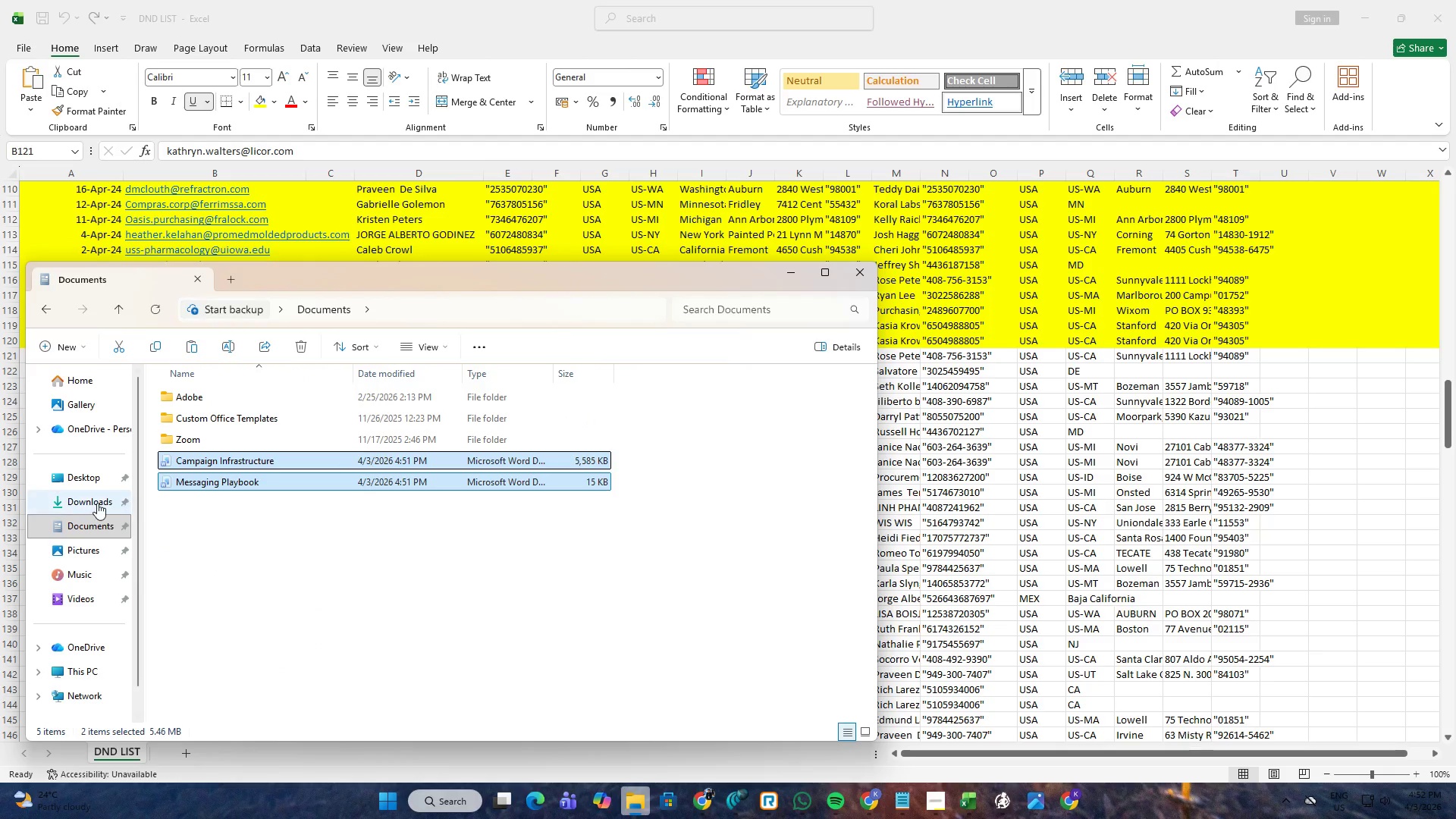 
left_click([85, 503])
 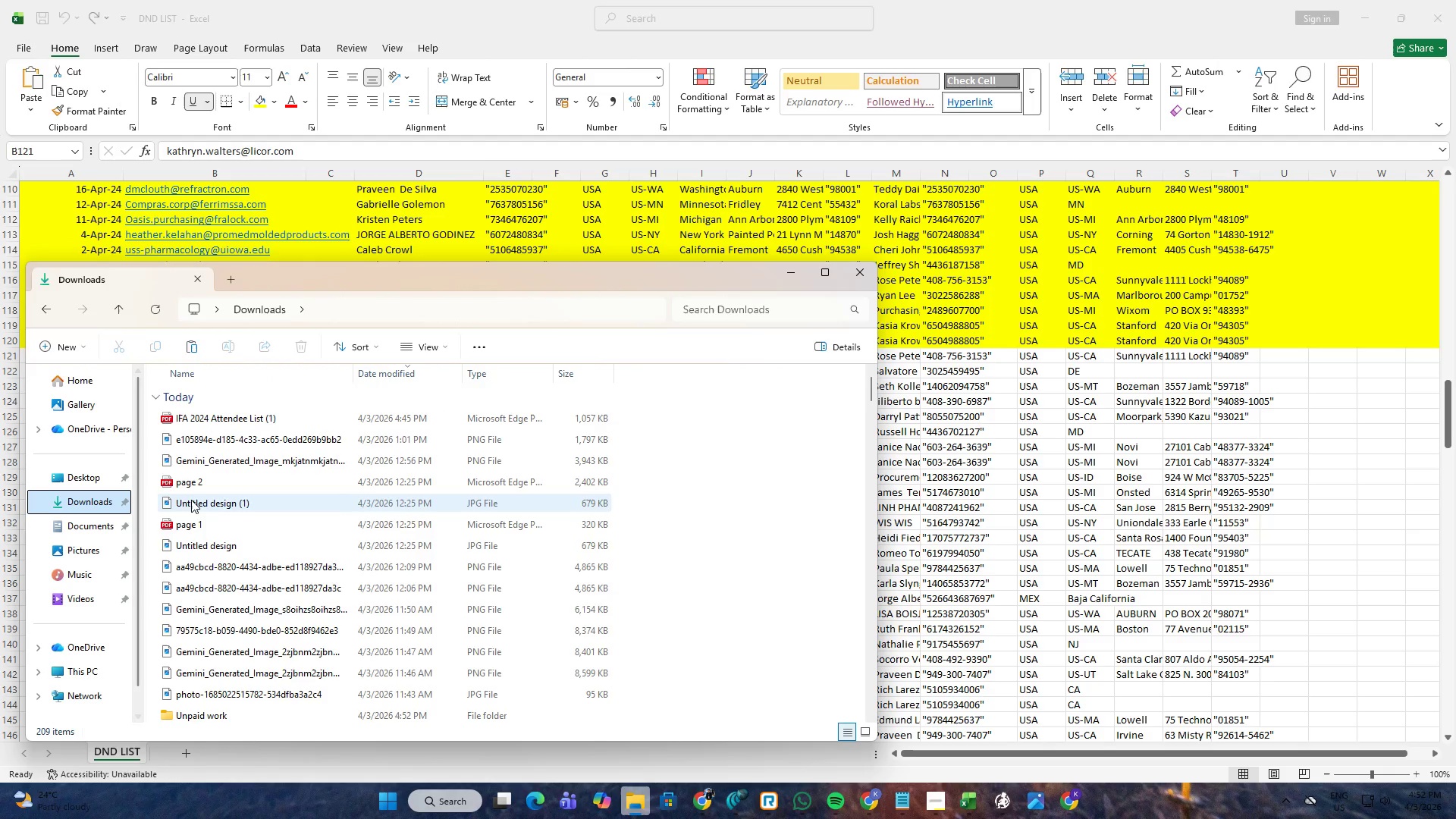 
scroll: coordinate [238, 531], scroll_direction: down, amount: 2.0
 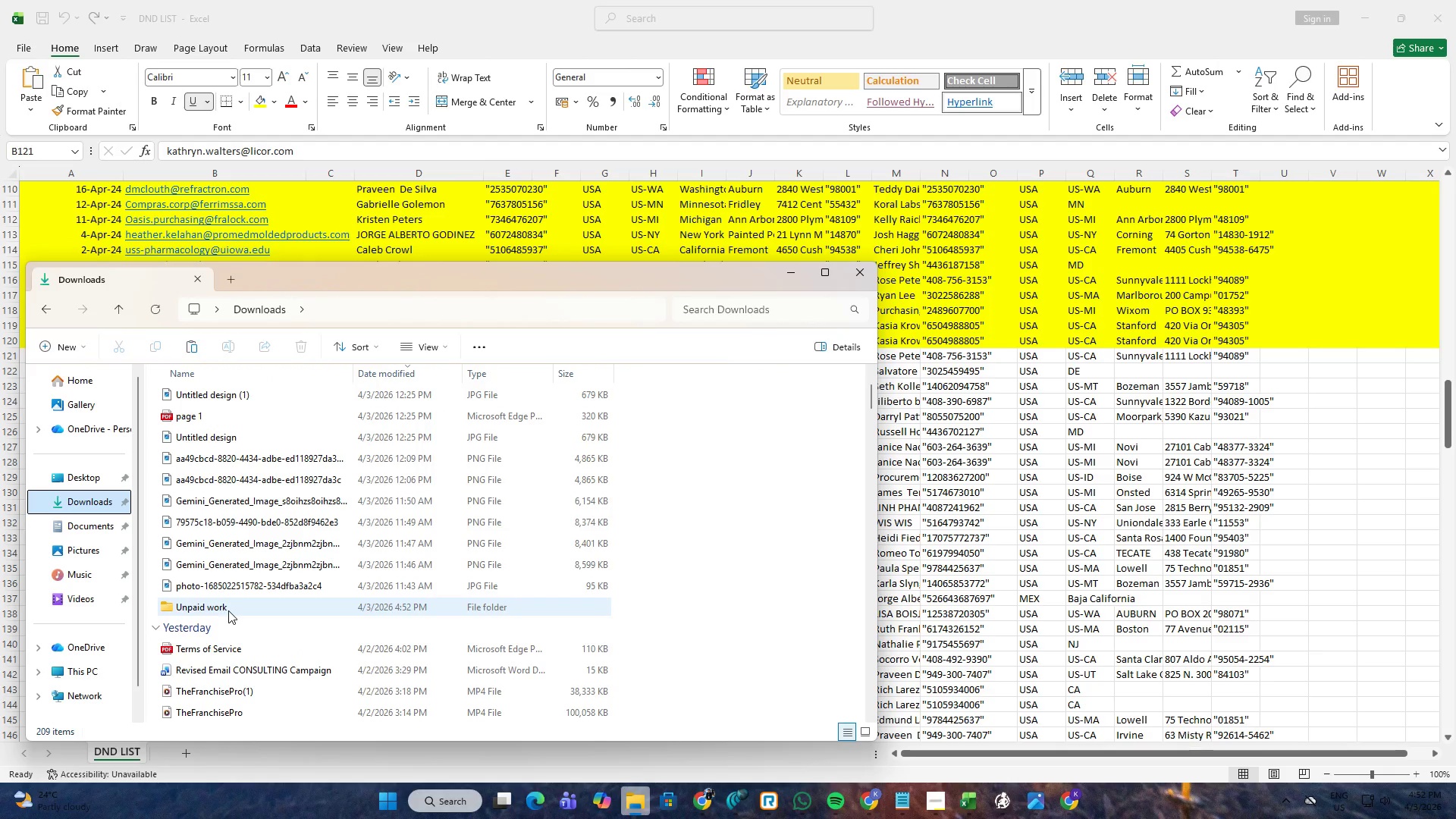 
double_click([228, 610])
 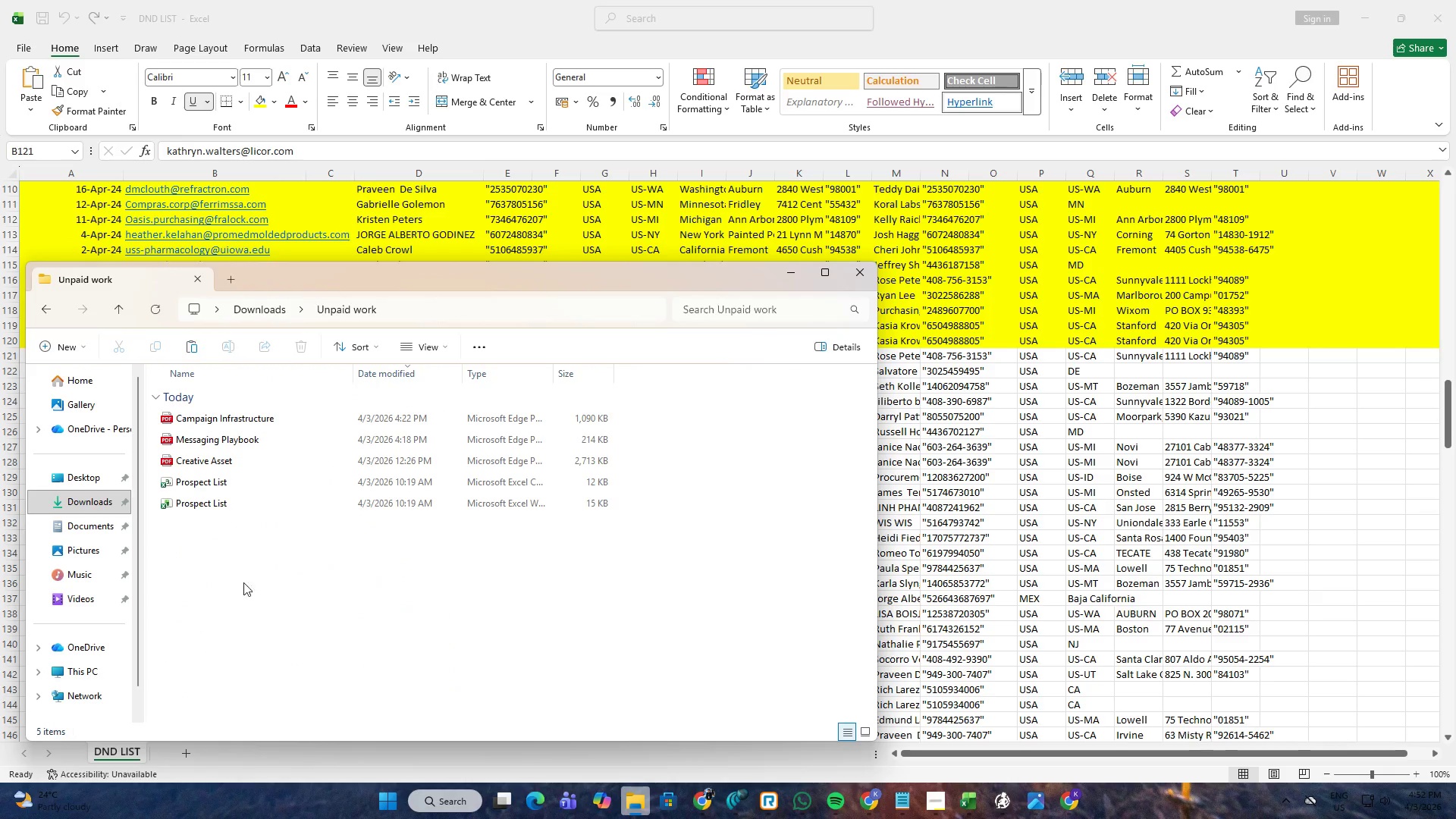 
triple_click([248, 576])
 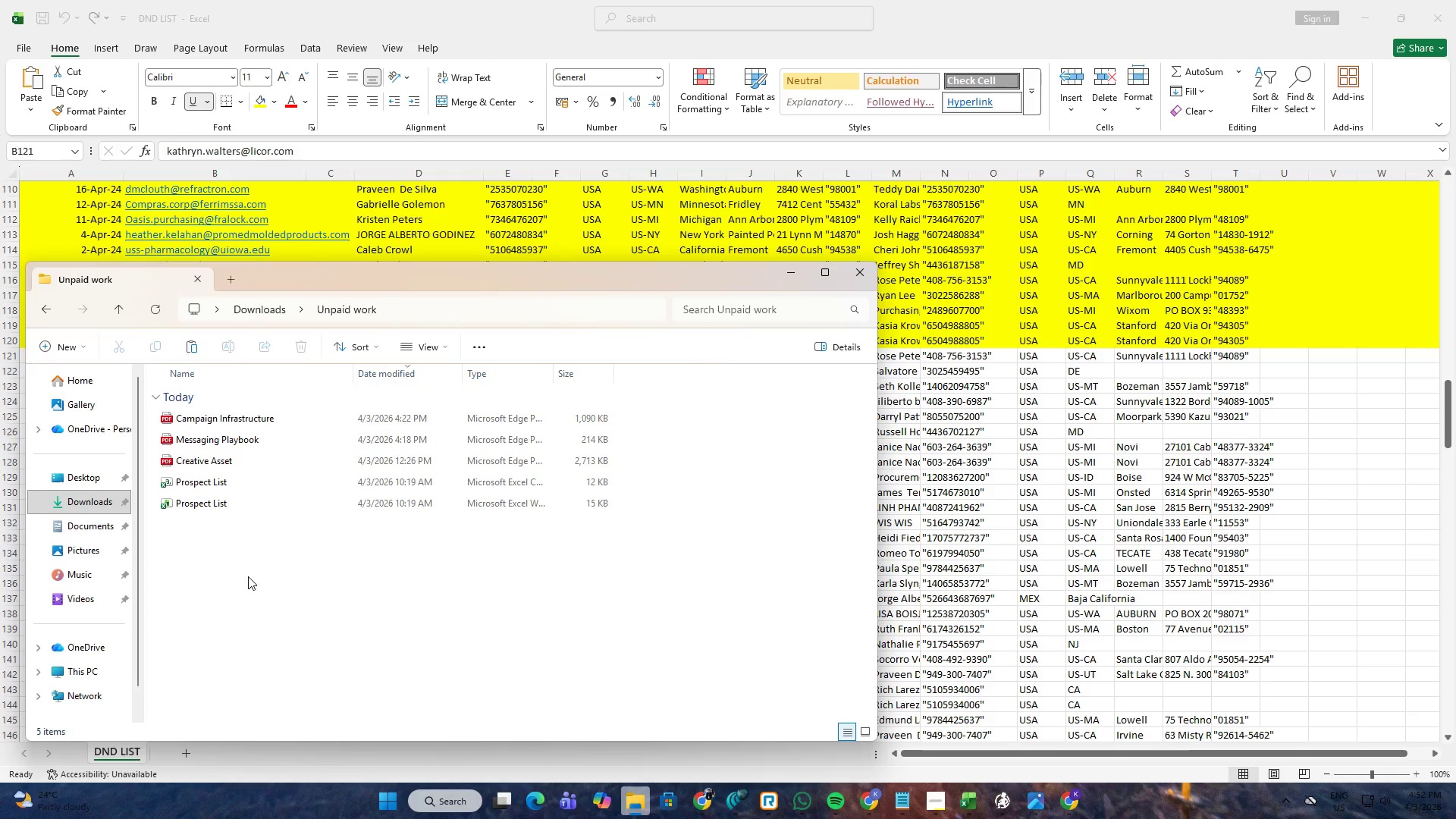 
key(Control+ControlLeft)
 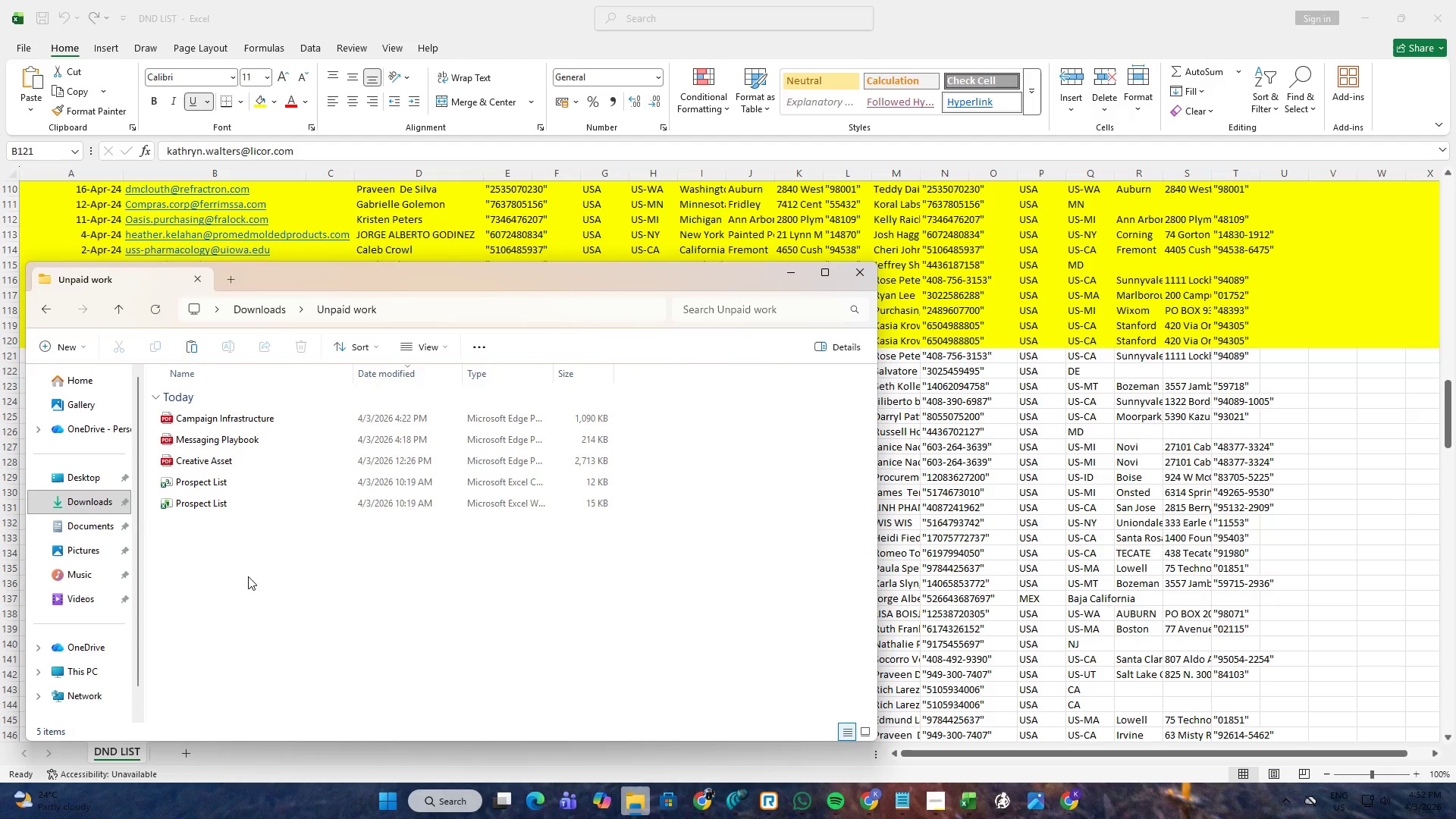 
key(Control+V)
 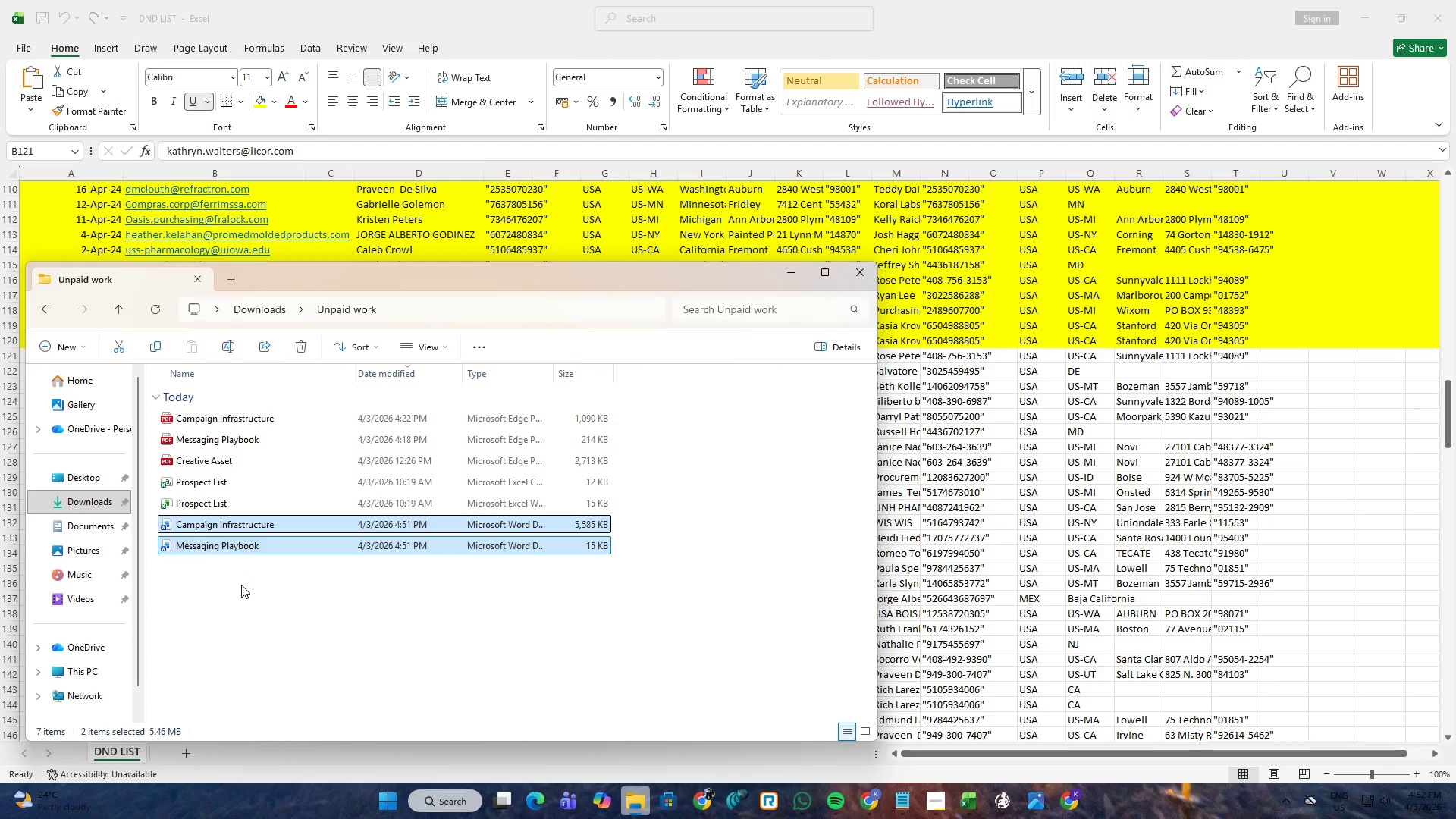 
left_click([241, 585])
 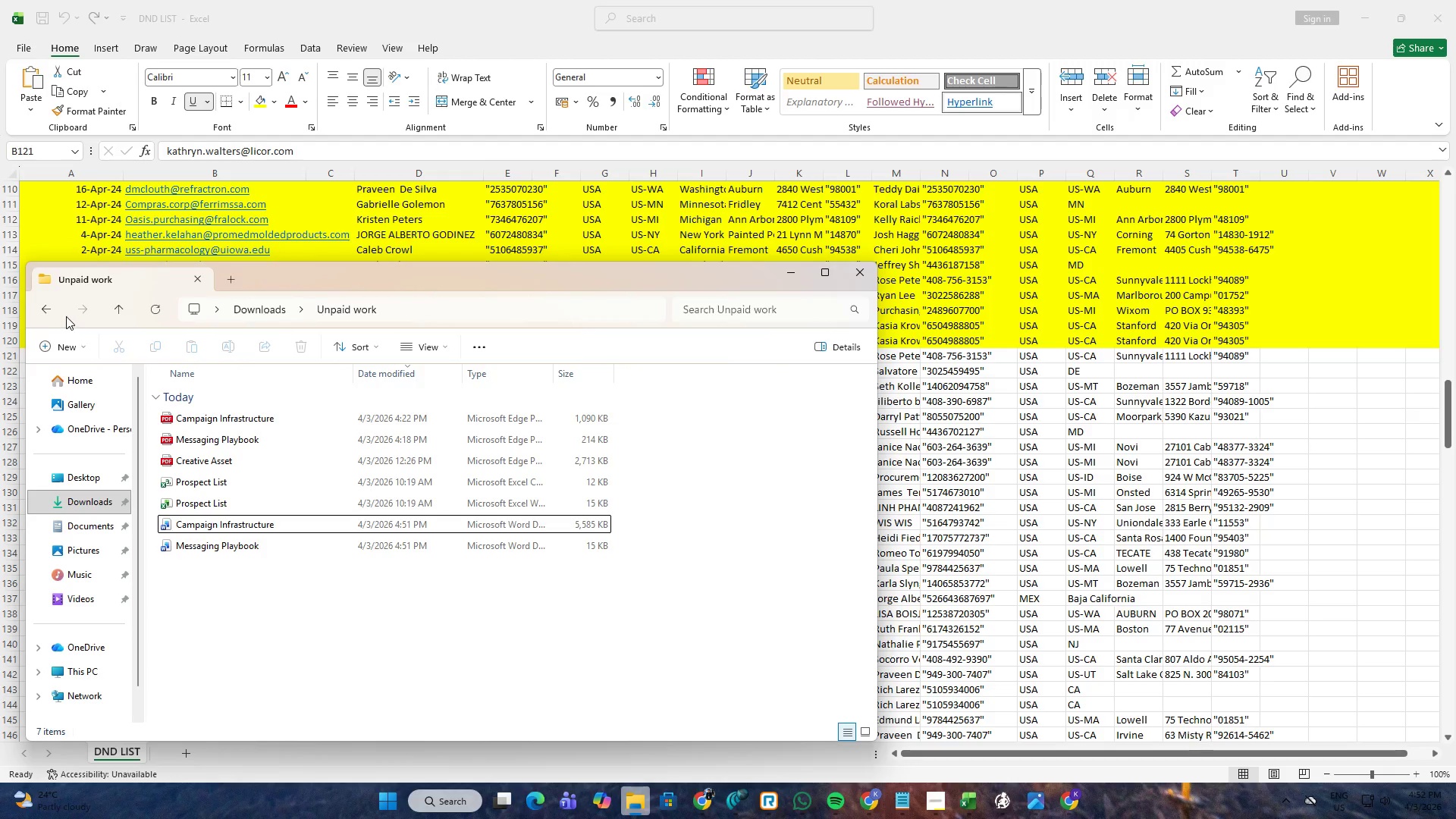 
left_click([47, 311])
 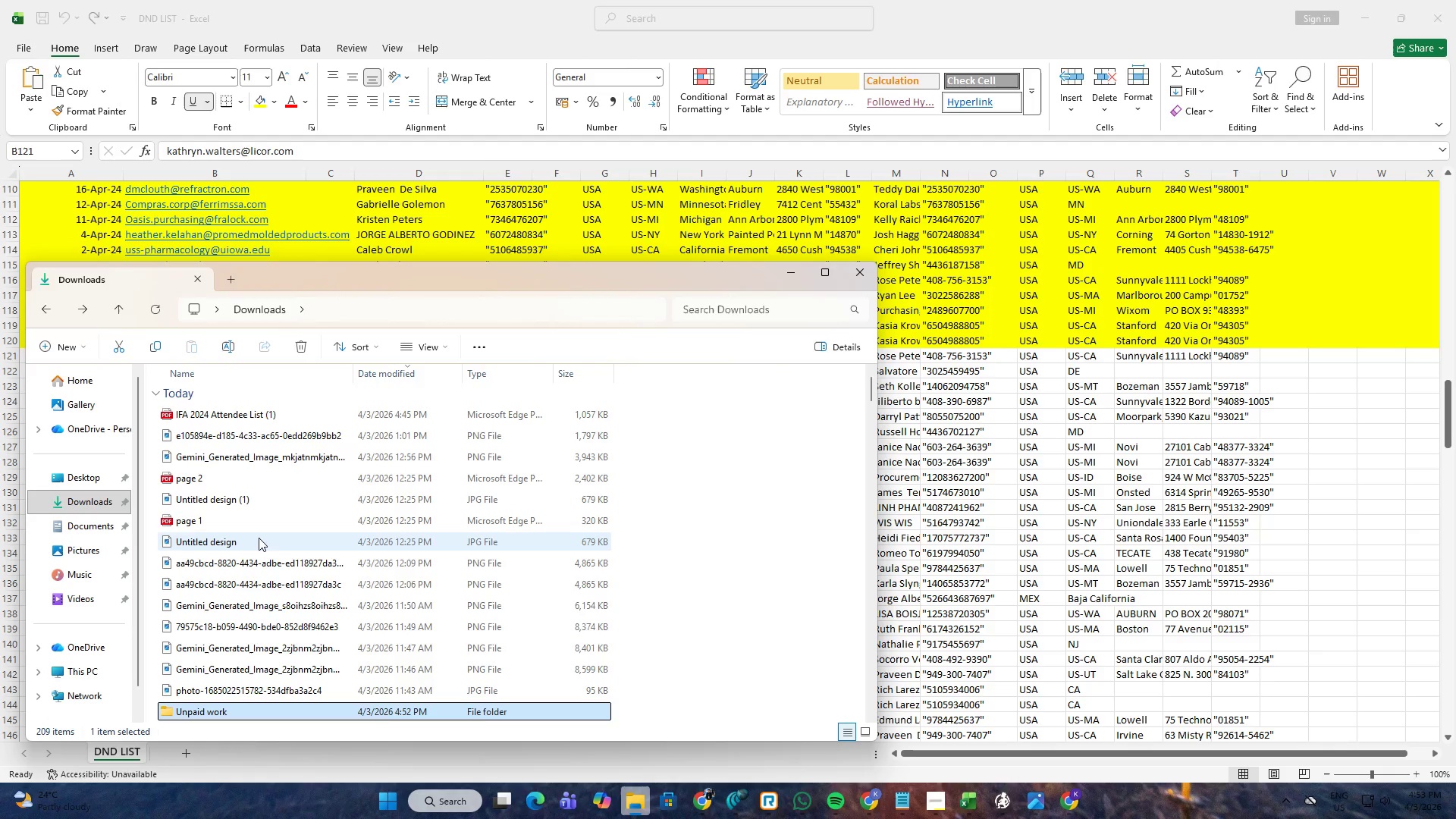 
scroll: coordinate [261, 538], scroll_direction: up, amount: 2.0
 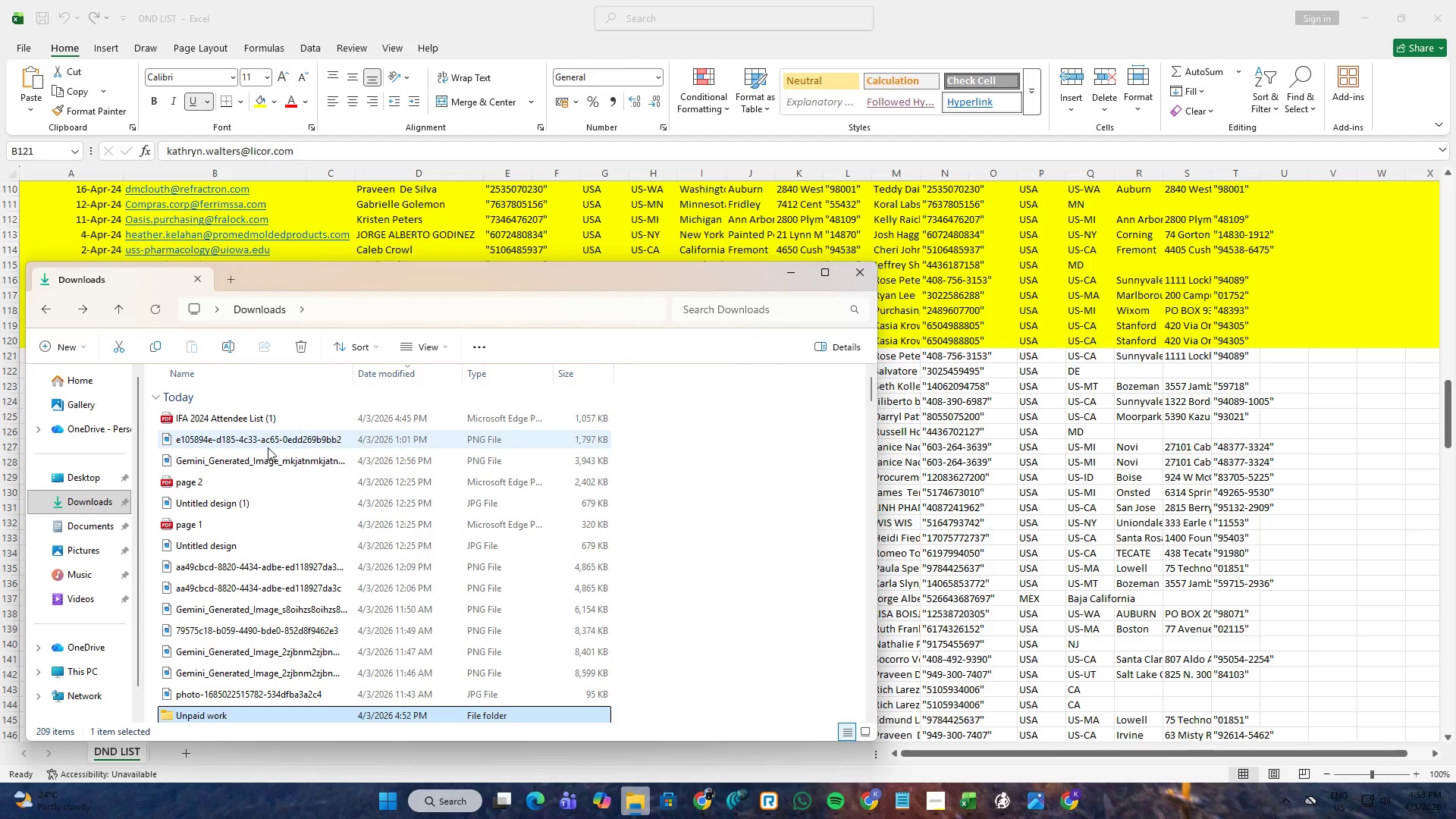 
double_click([254, 565])
 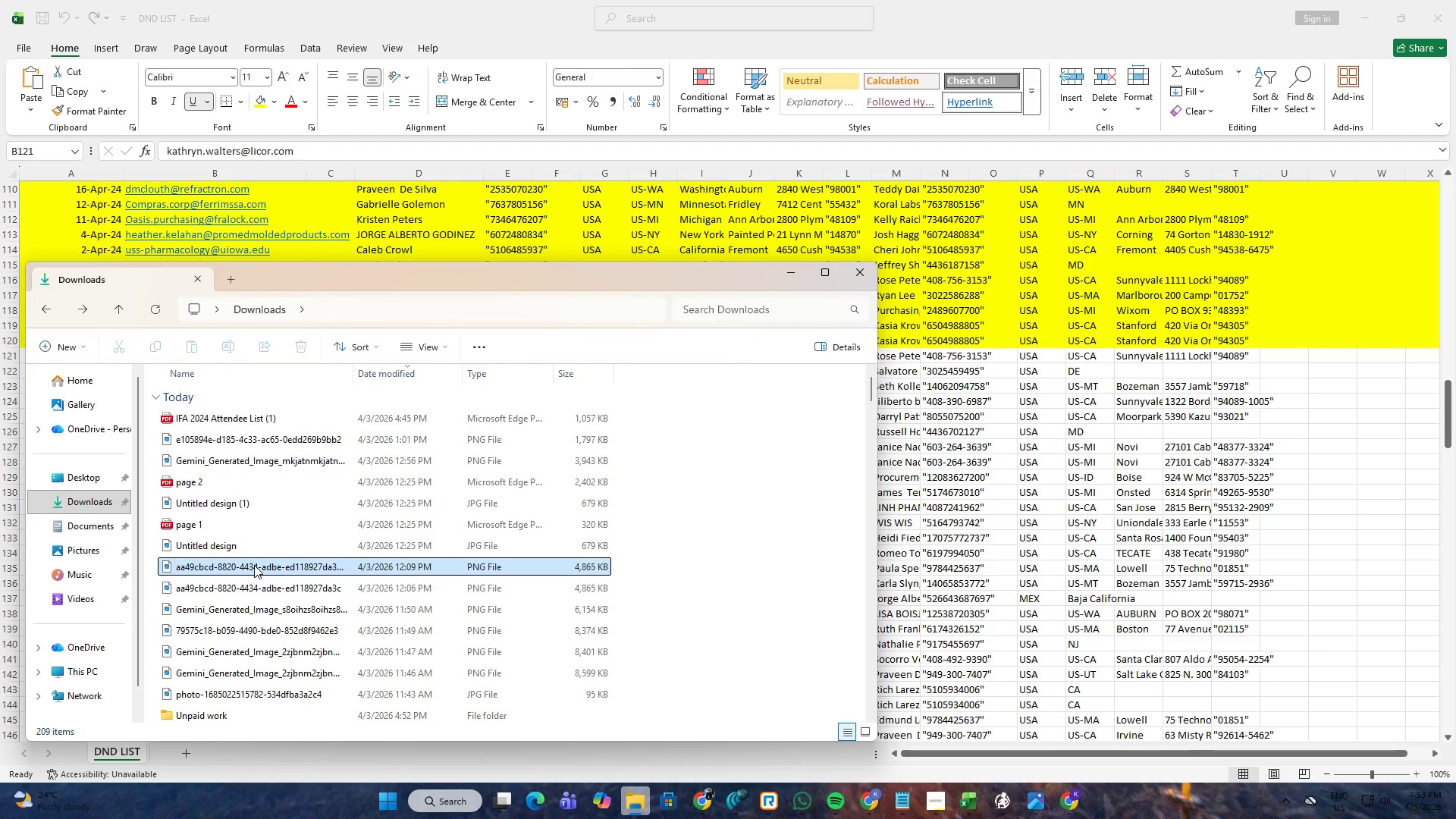 
triple_click([254, 565])
 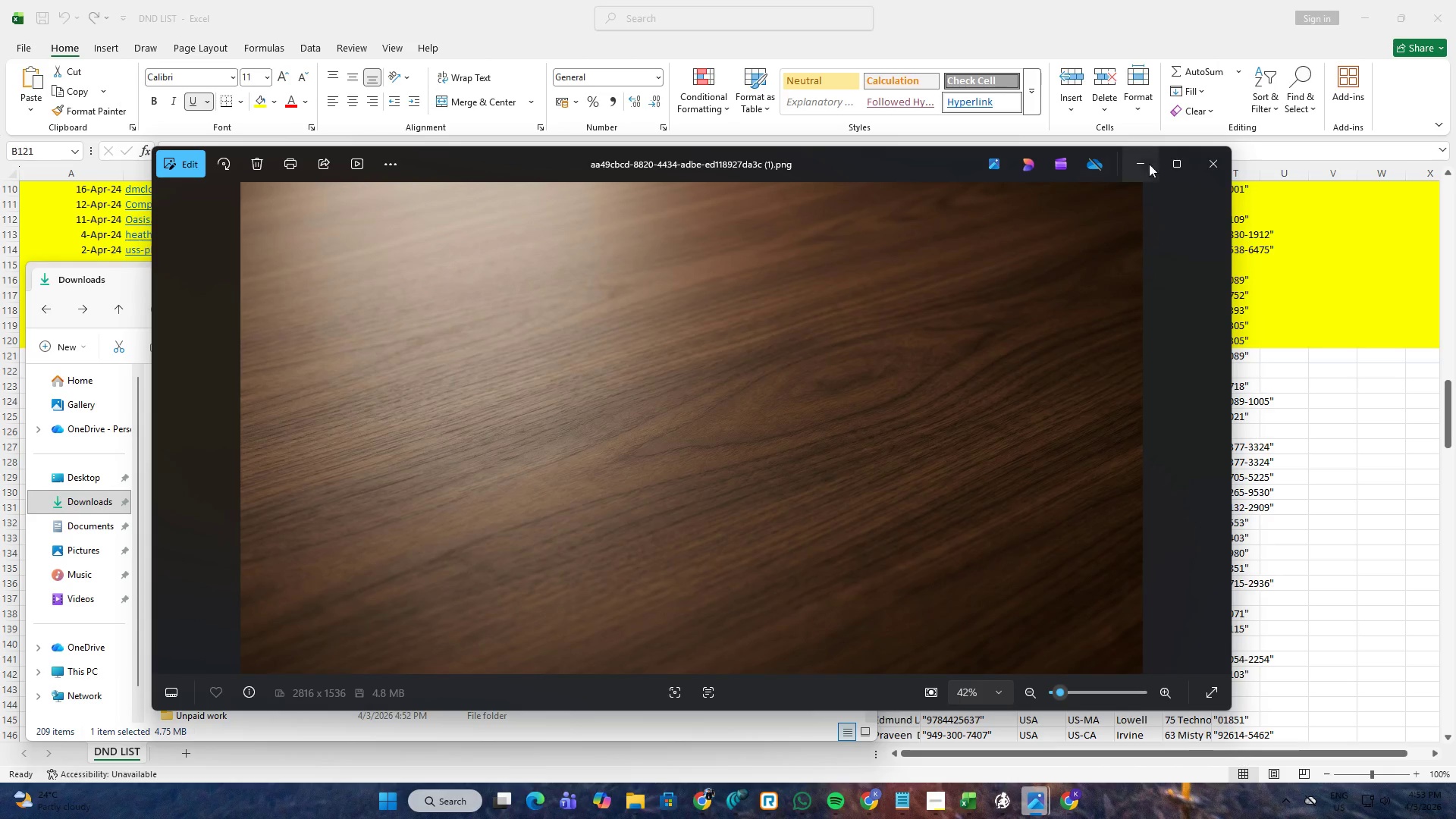 
left_click([1219, 158])
 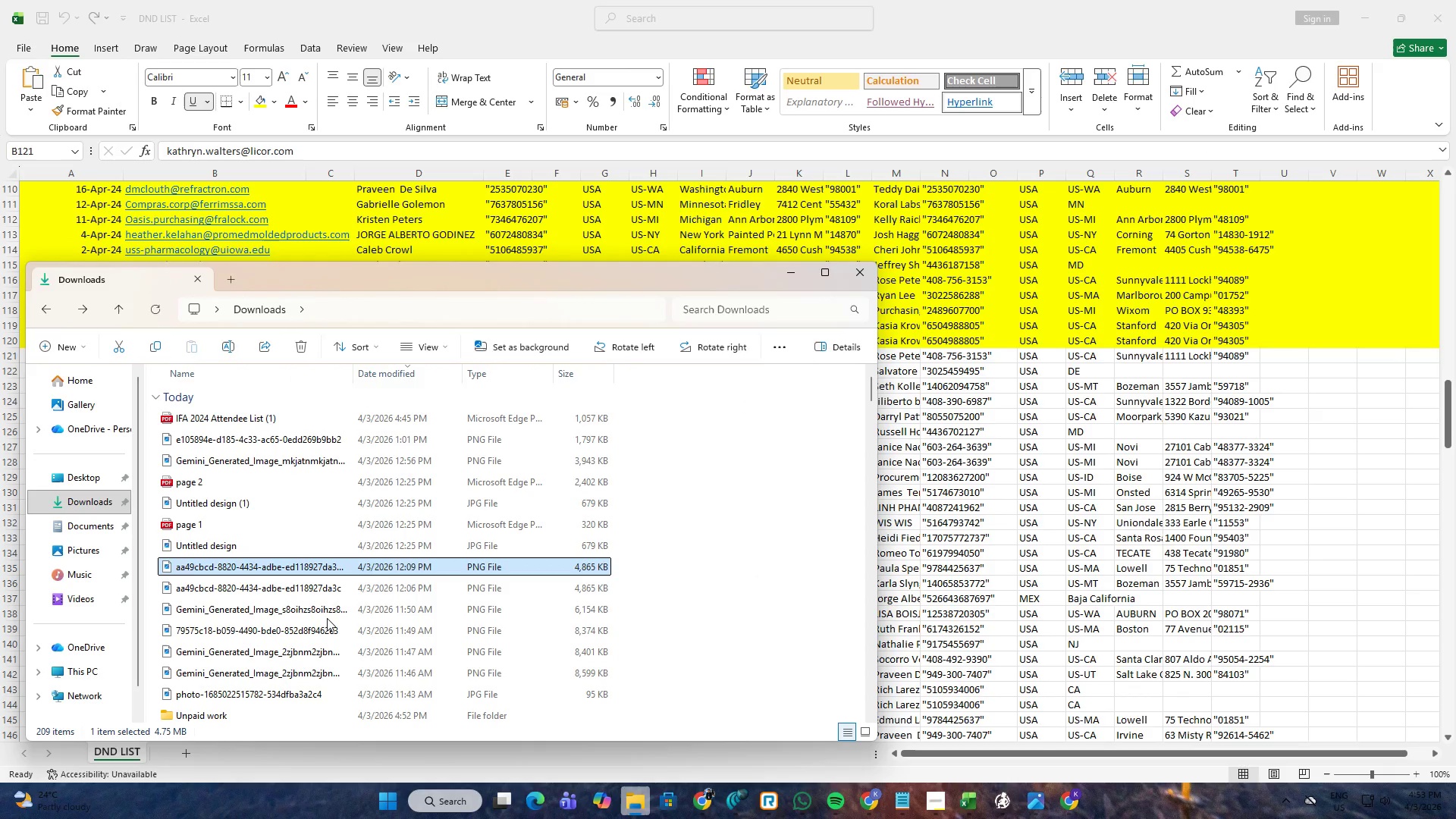 
scroll: coordinate [327, 618], scroll_direction: down, amount: 2.0
 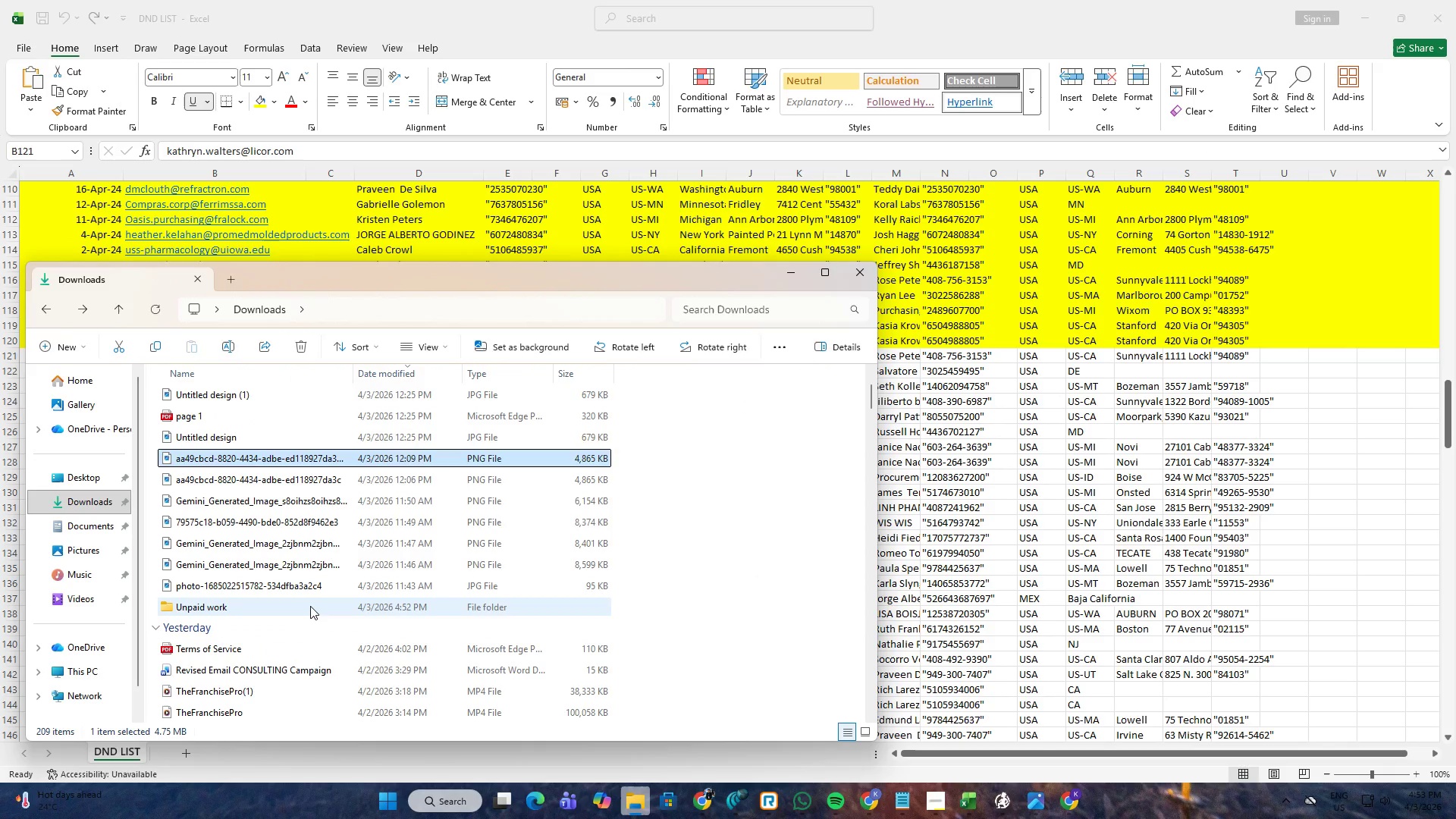 
left_click([310, 606])
 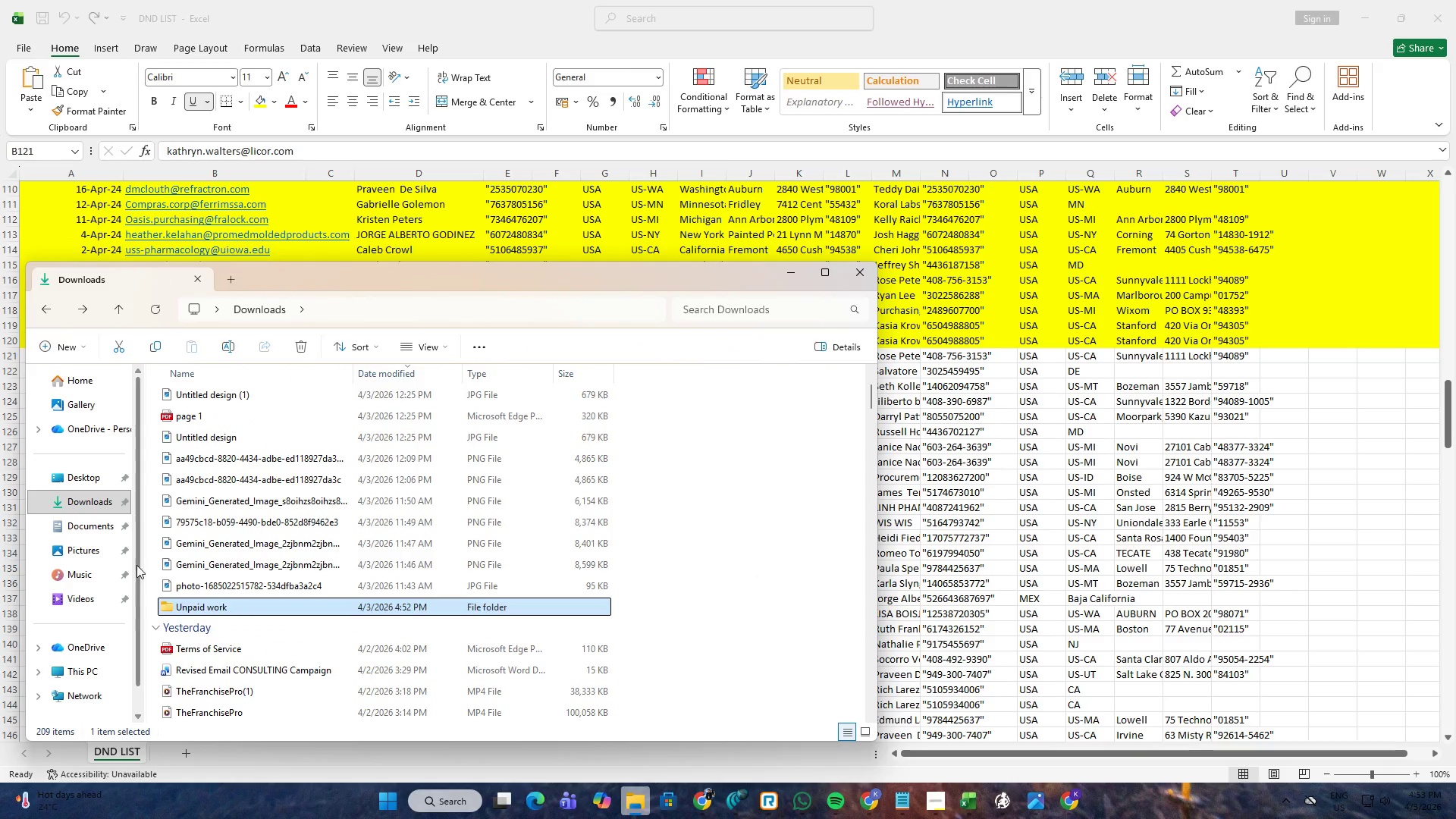 
right_click([235, 608])
 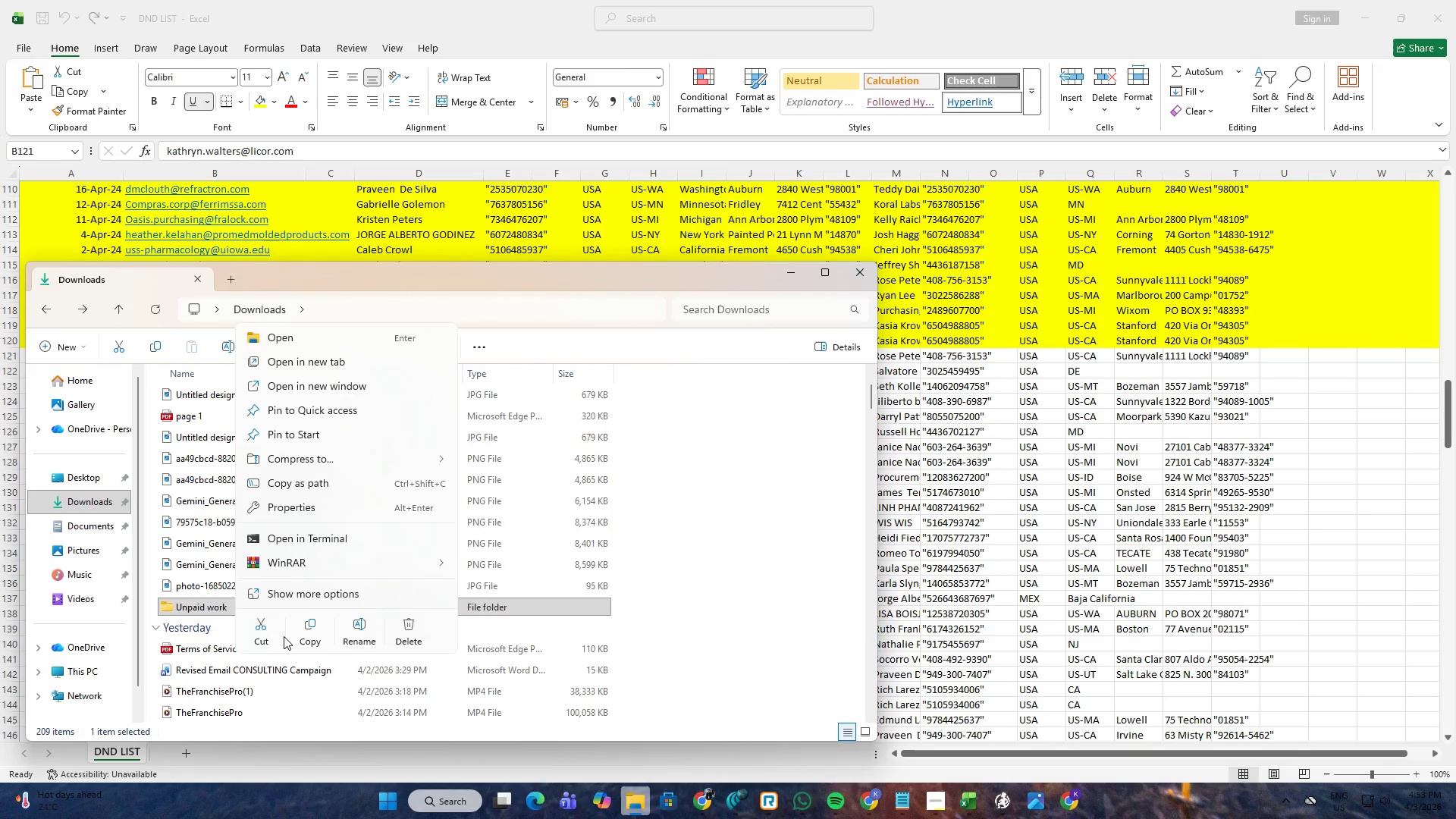 
left_click([268, 635])
 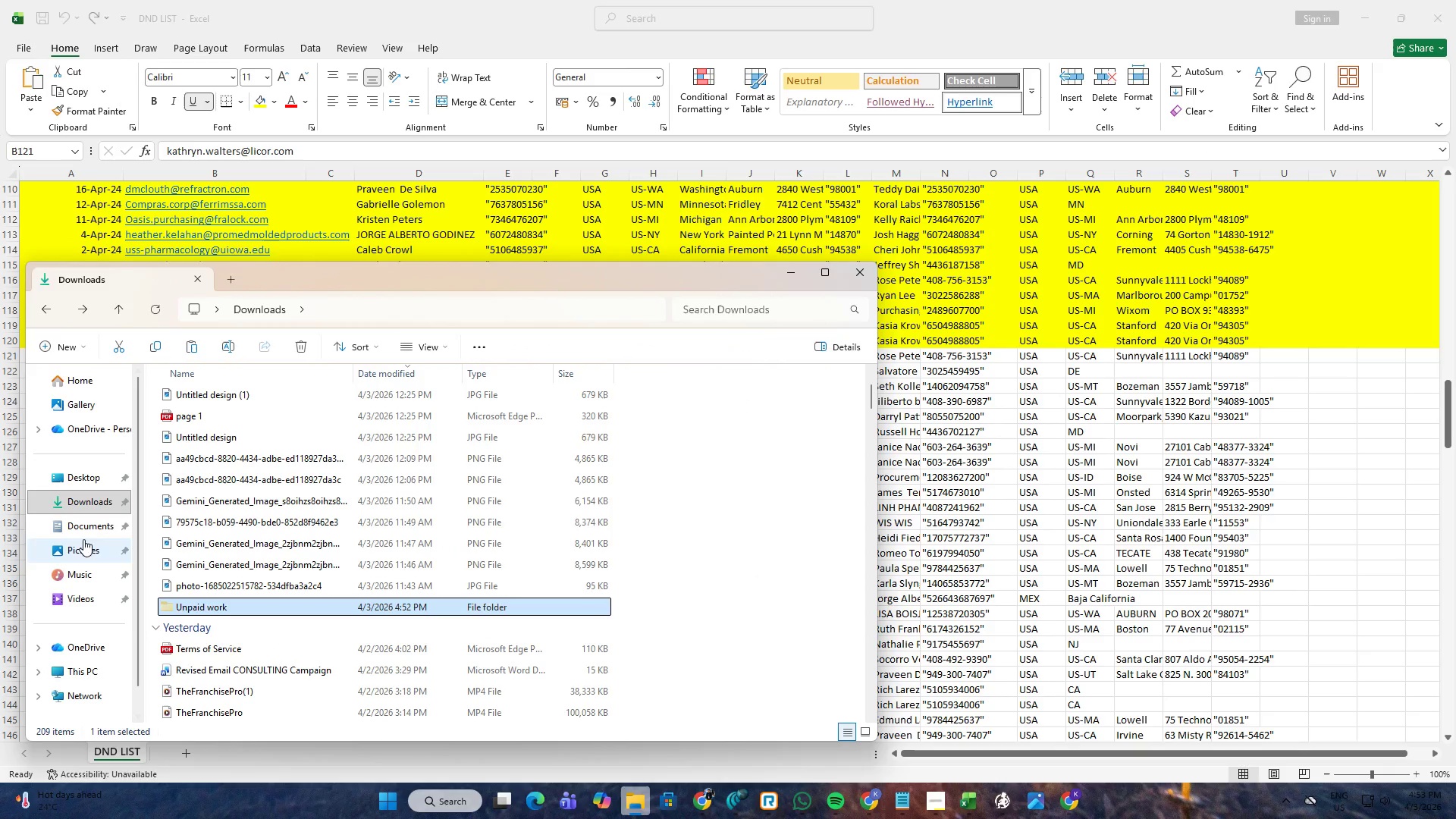 
left_click([83, 529])
 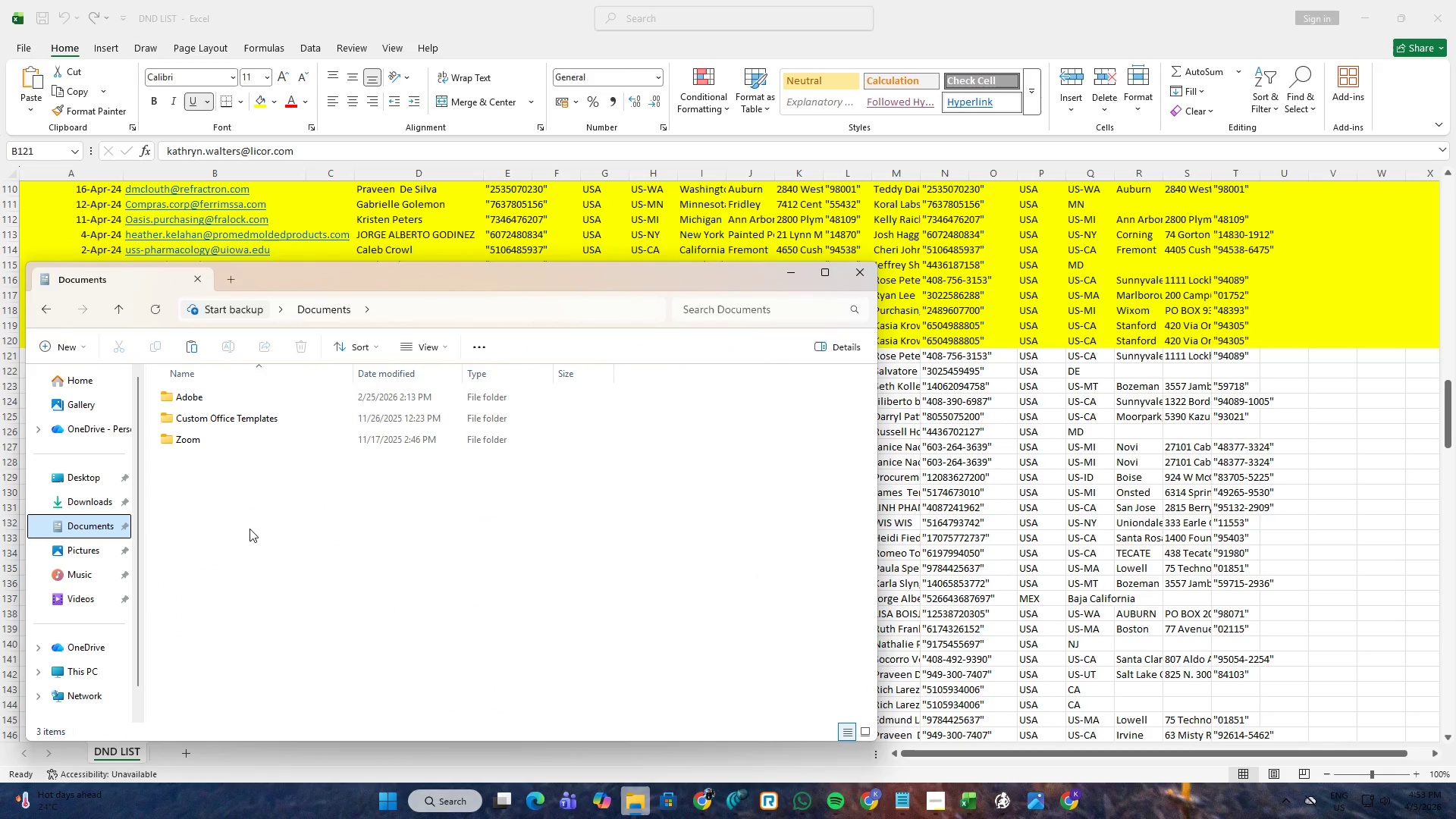 
left_click([314, 525])
 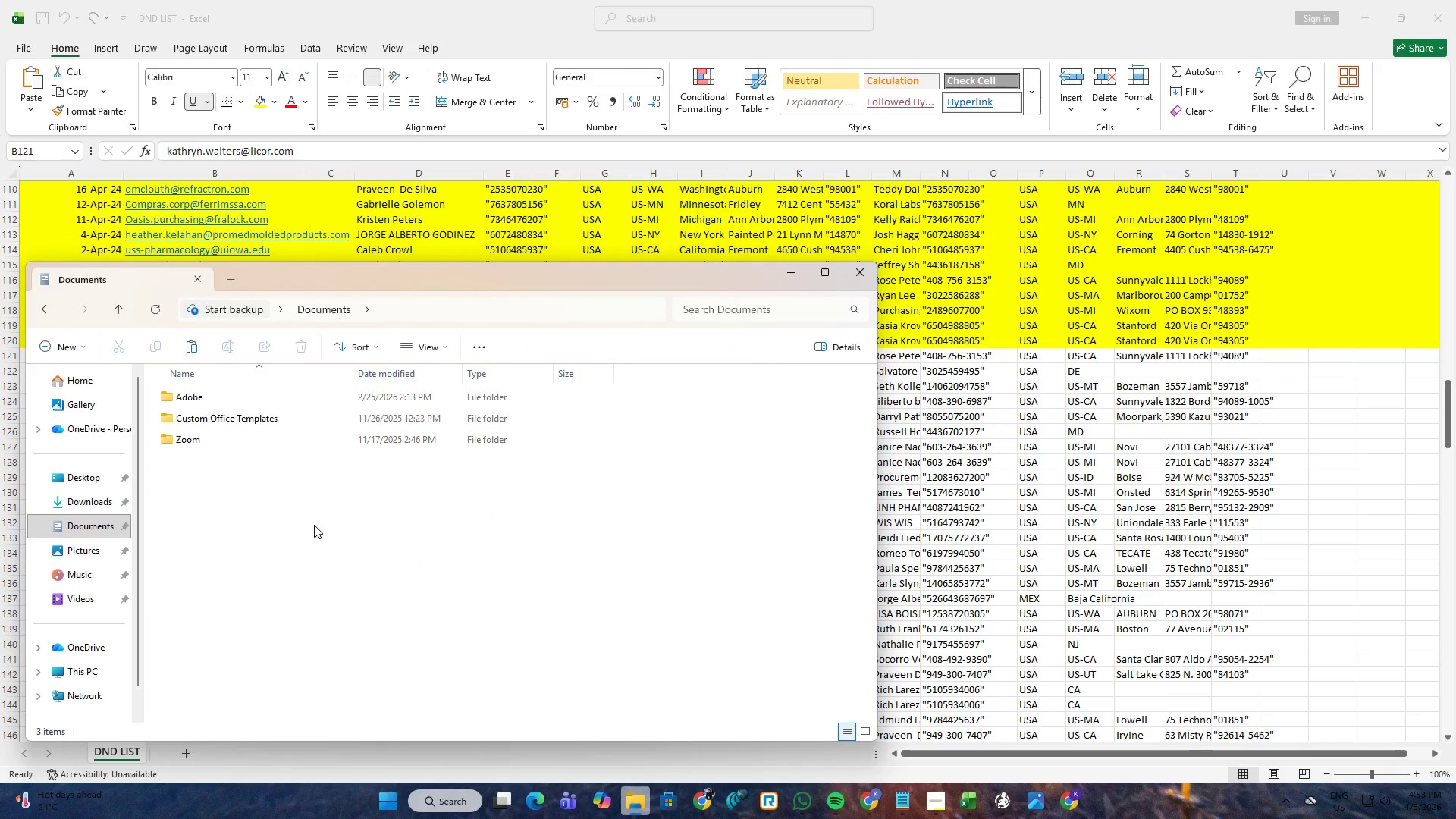 
key(Control+V)
 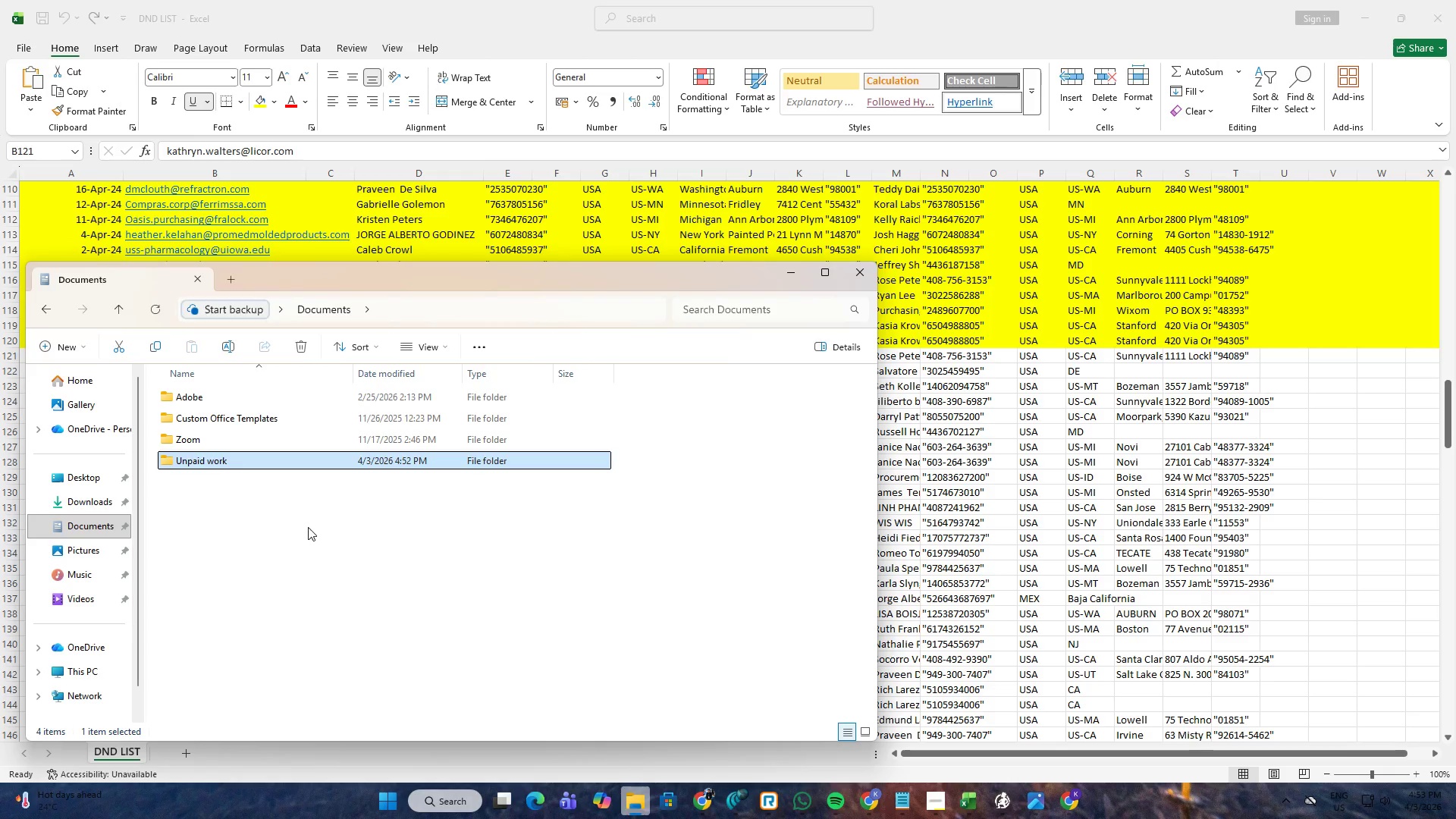 
left_click([308, 529])
 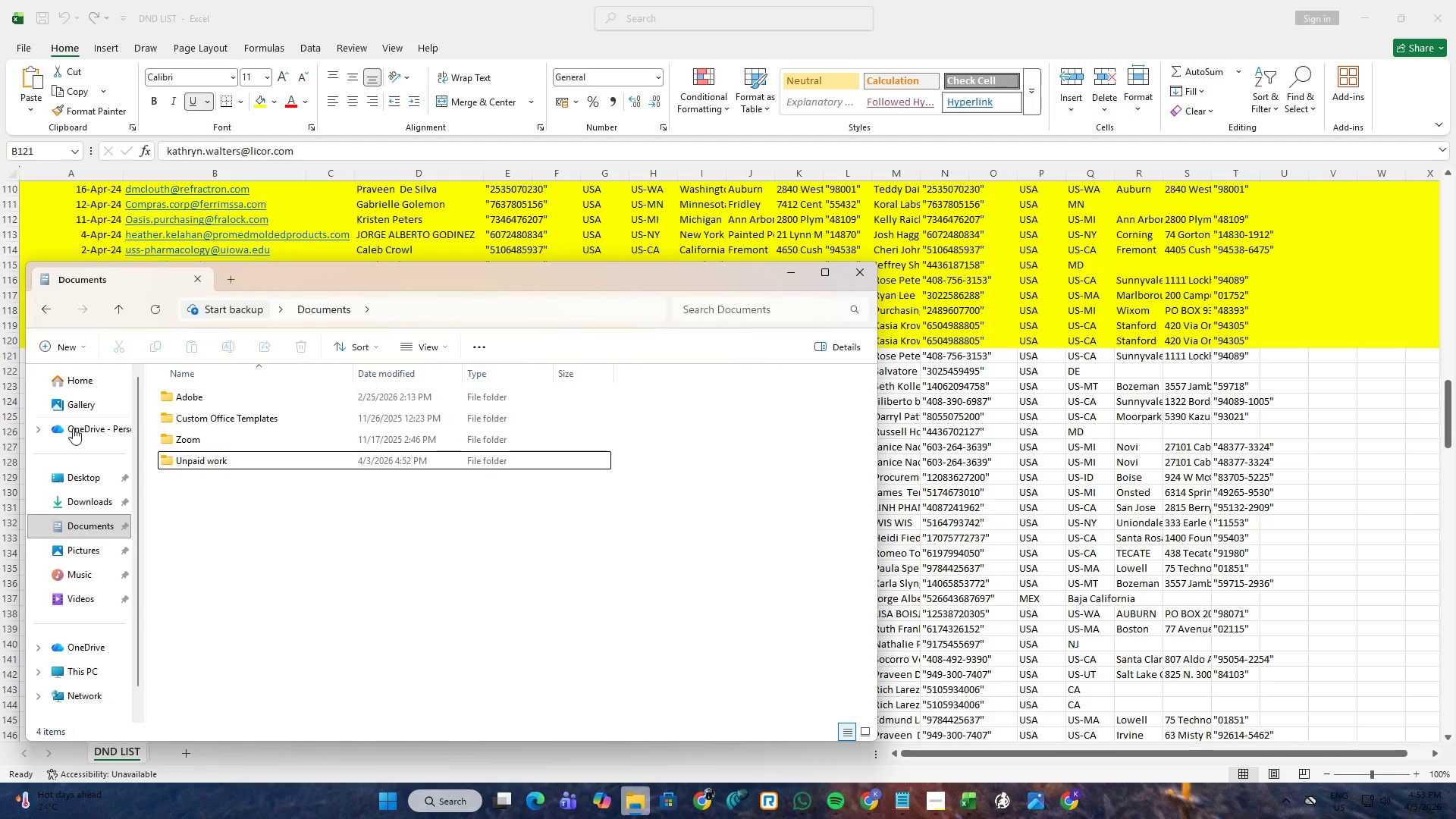 
left_click([83, 497])
 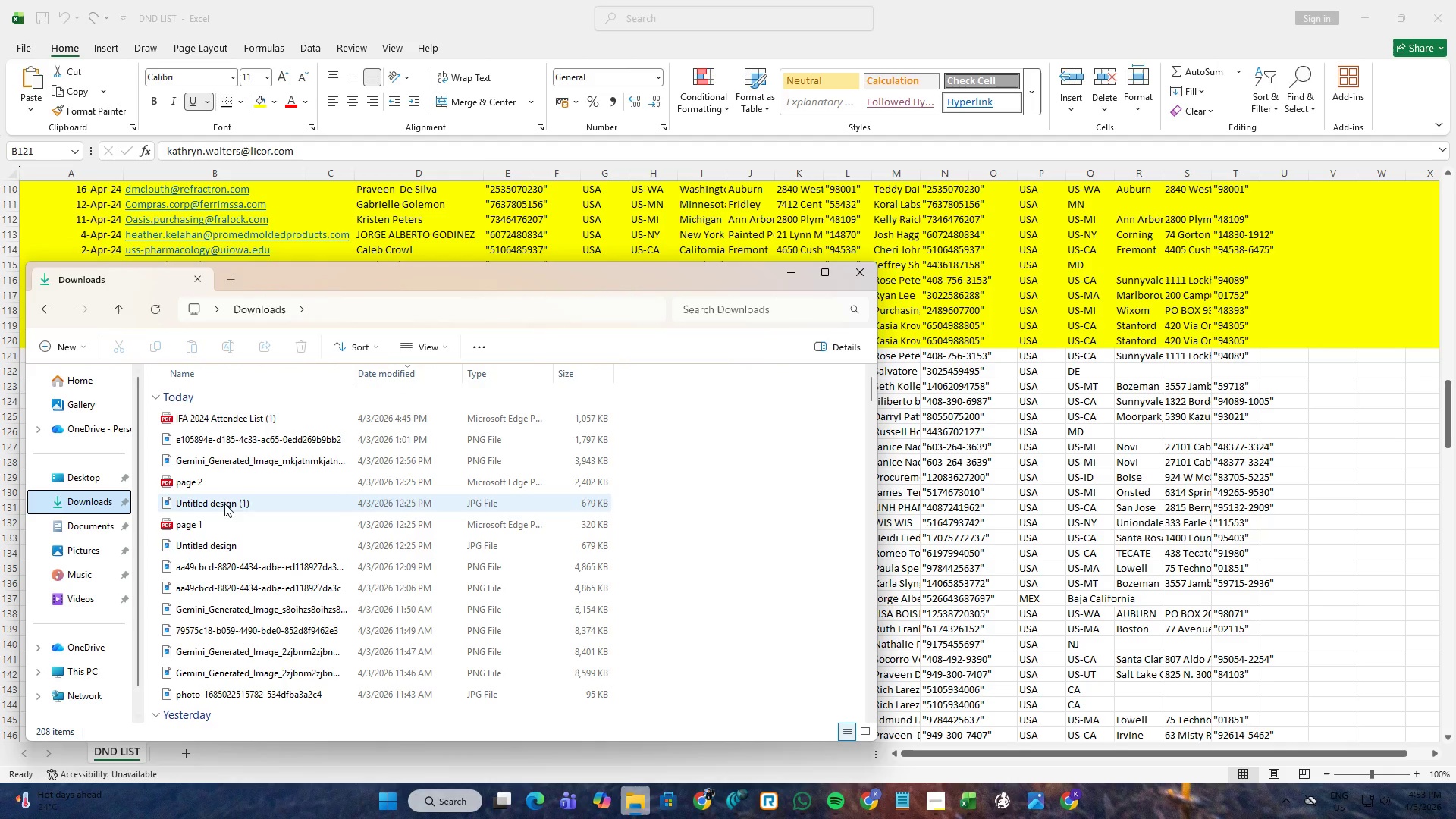 
scroll: coordinate [296, 532], scroll_direction: down, amount: 2.0
 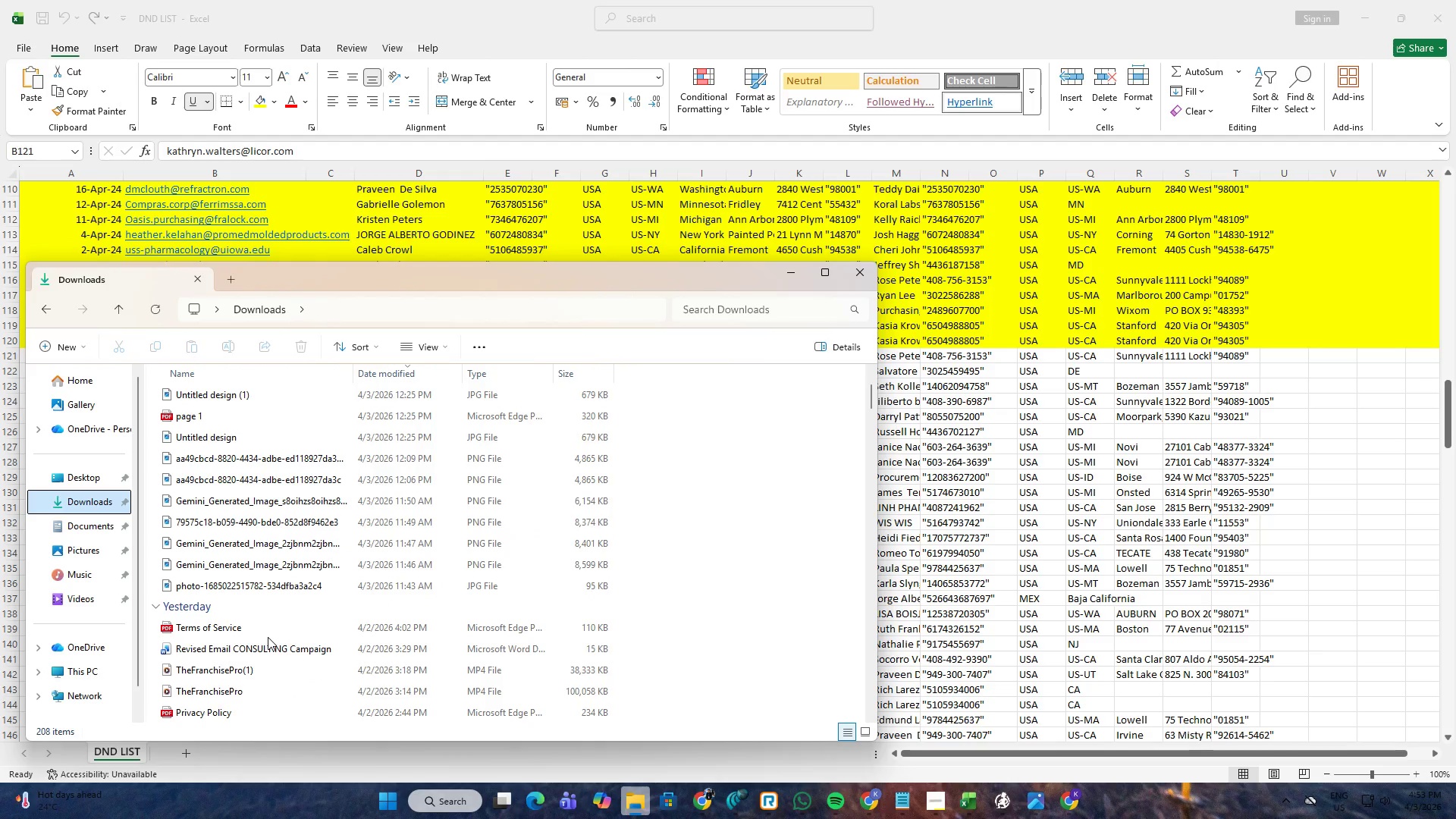 
left_click([267, 629])
 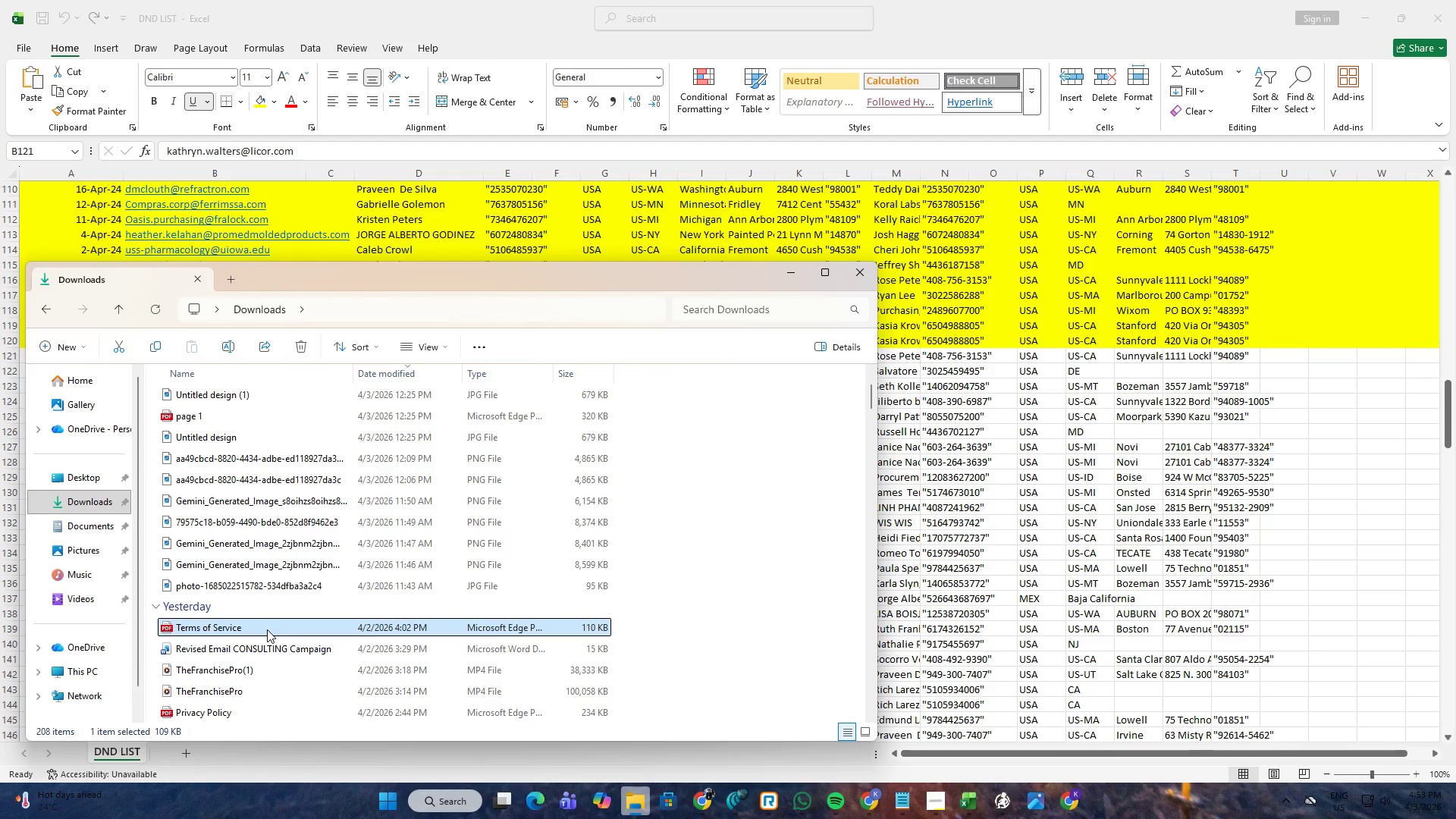 
hold_key(key=ControlLeft, duration=1.5)
 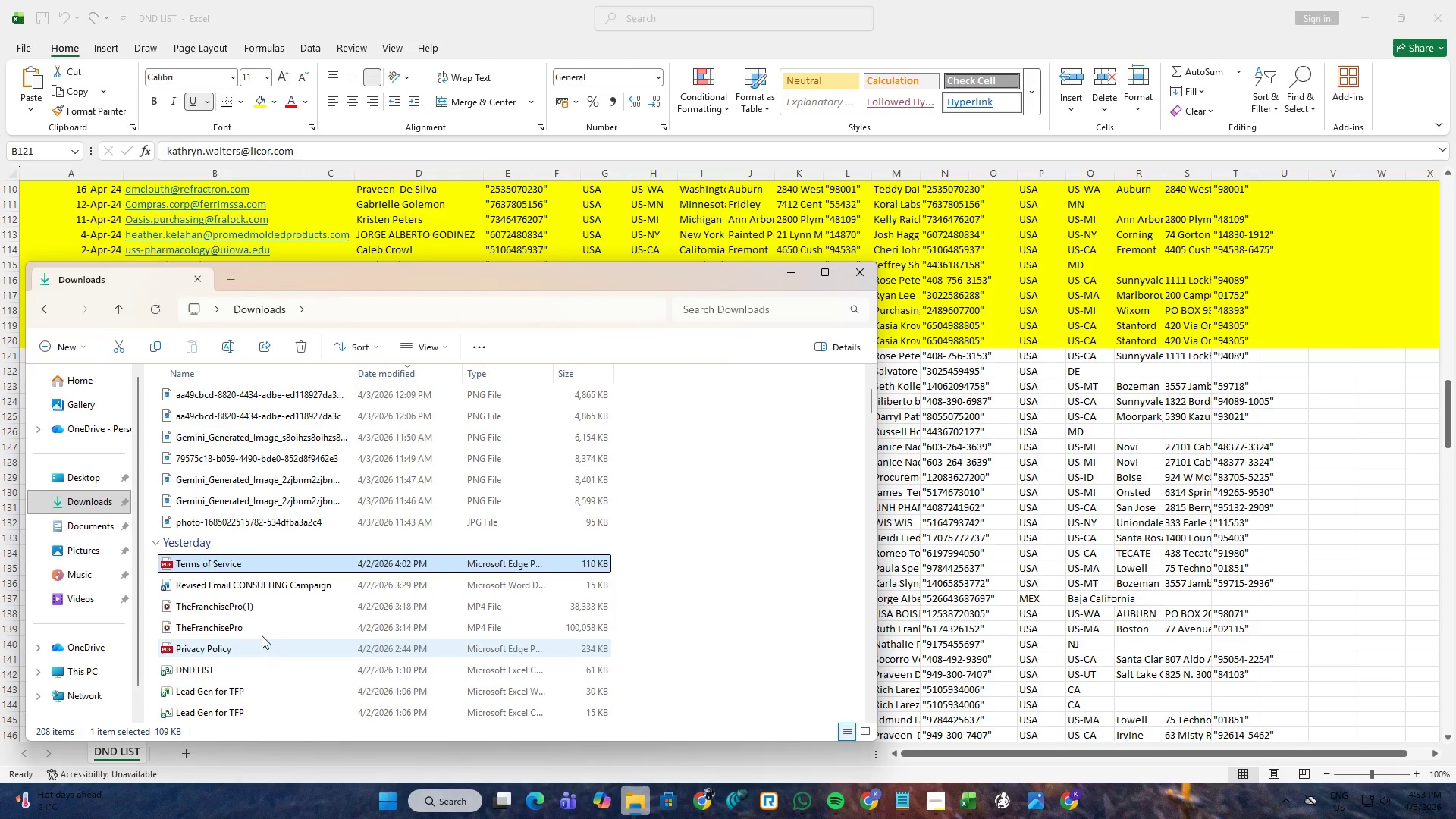 
scroll: coordinate [267, 629], scroll_direction: down, amount: 1.0
 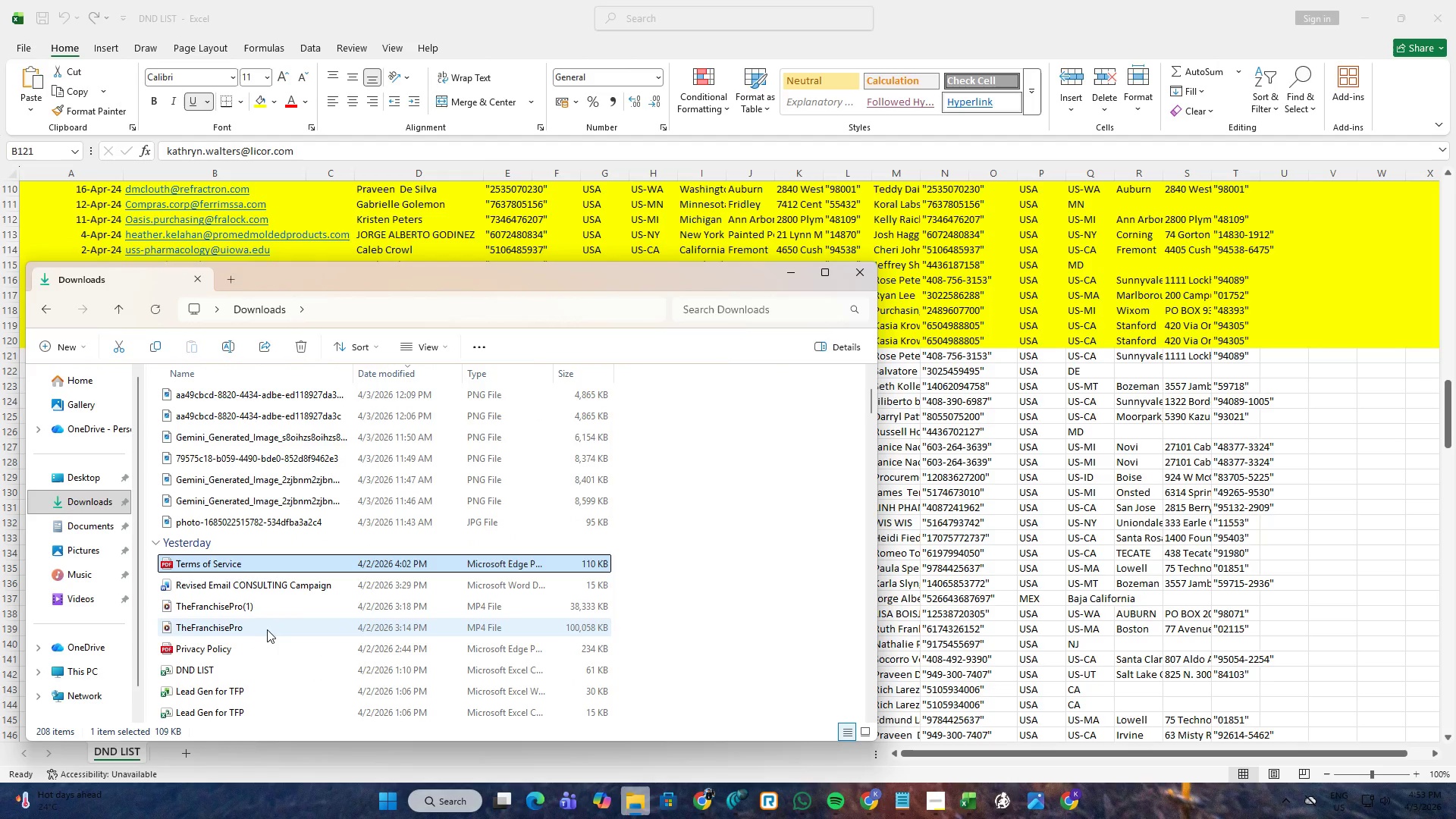 
hold_key(key=ControlLeft, duration=0.5)
 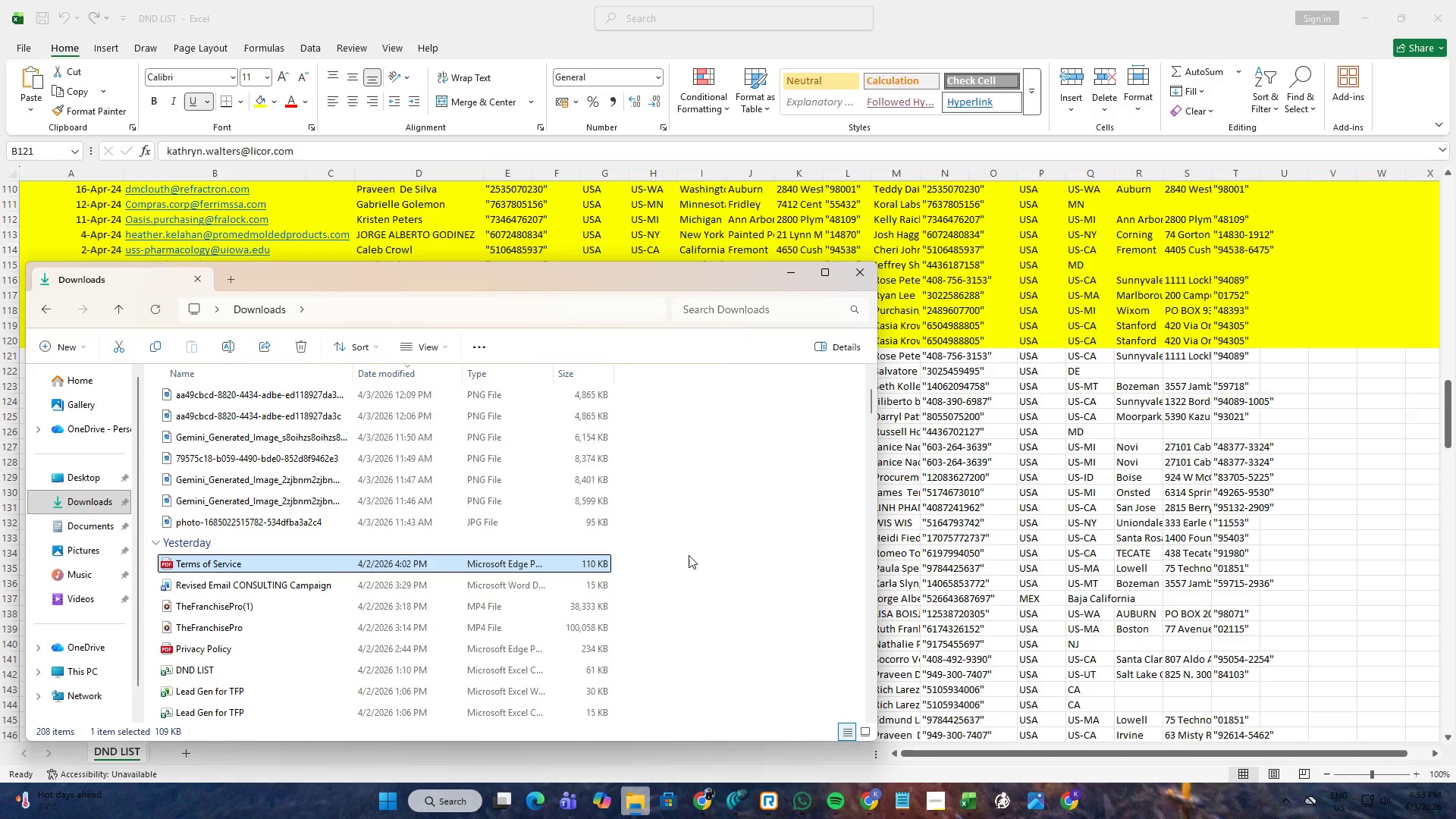 
hold_key(key=ControlLeft, duration=12.0)
left_click([728, 555])
 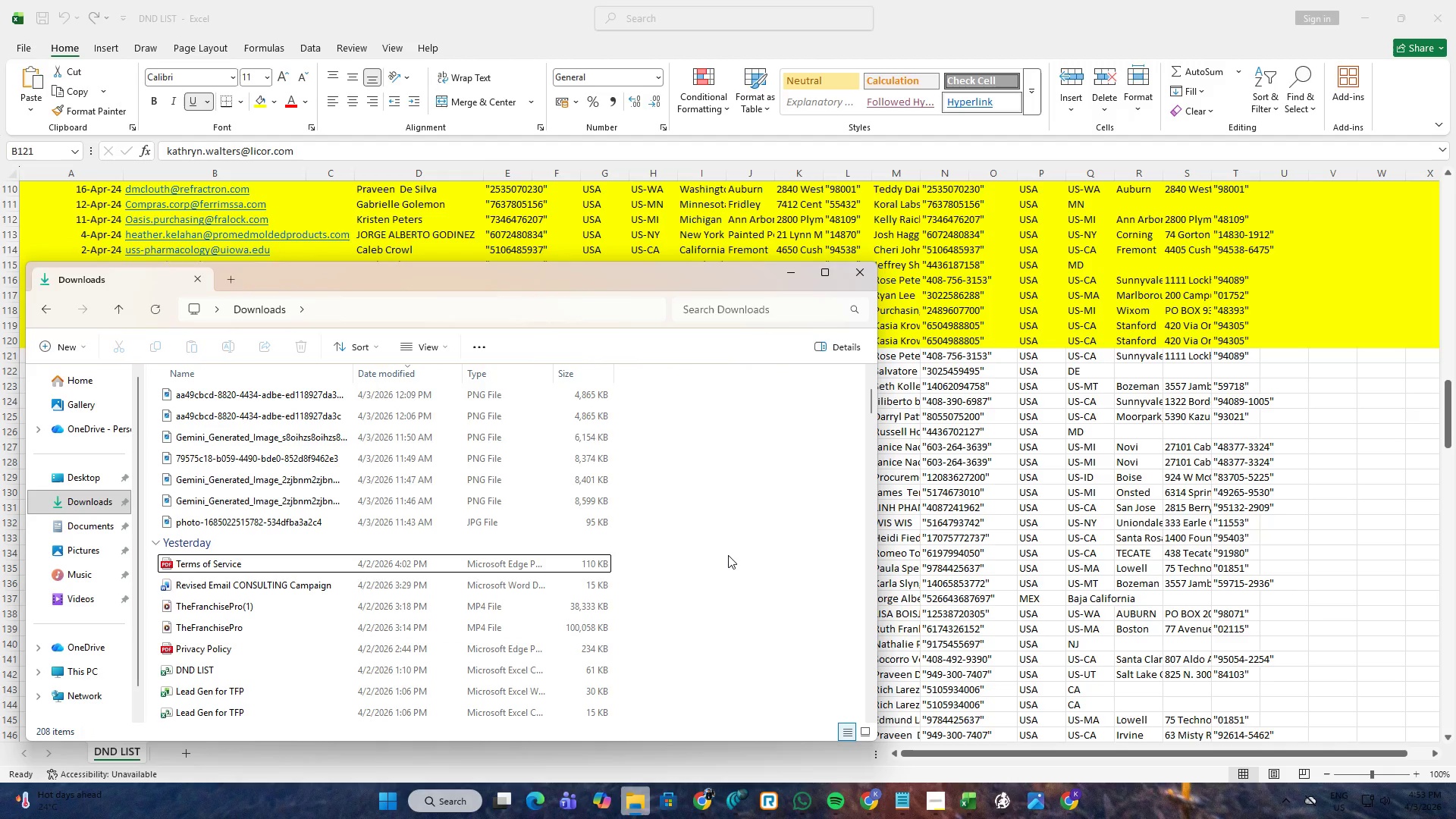 
right_click([728, 555])
 